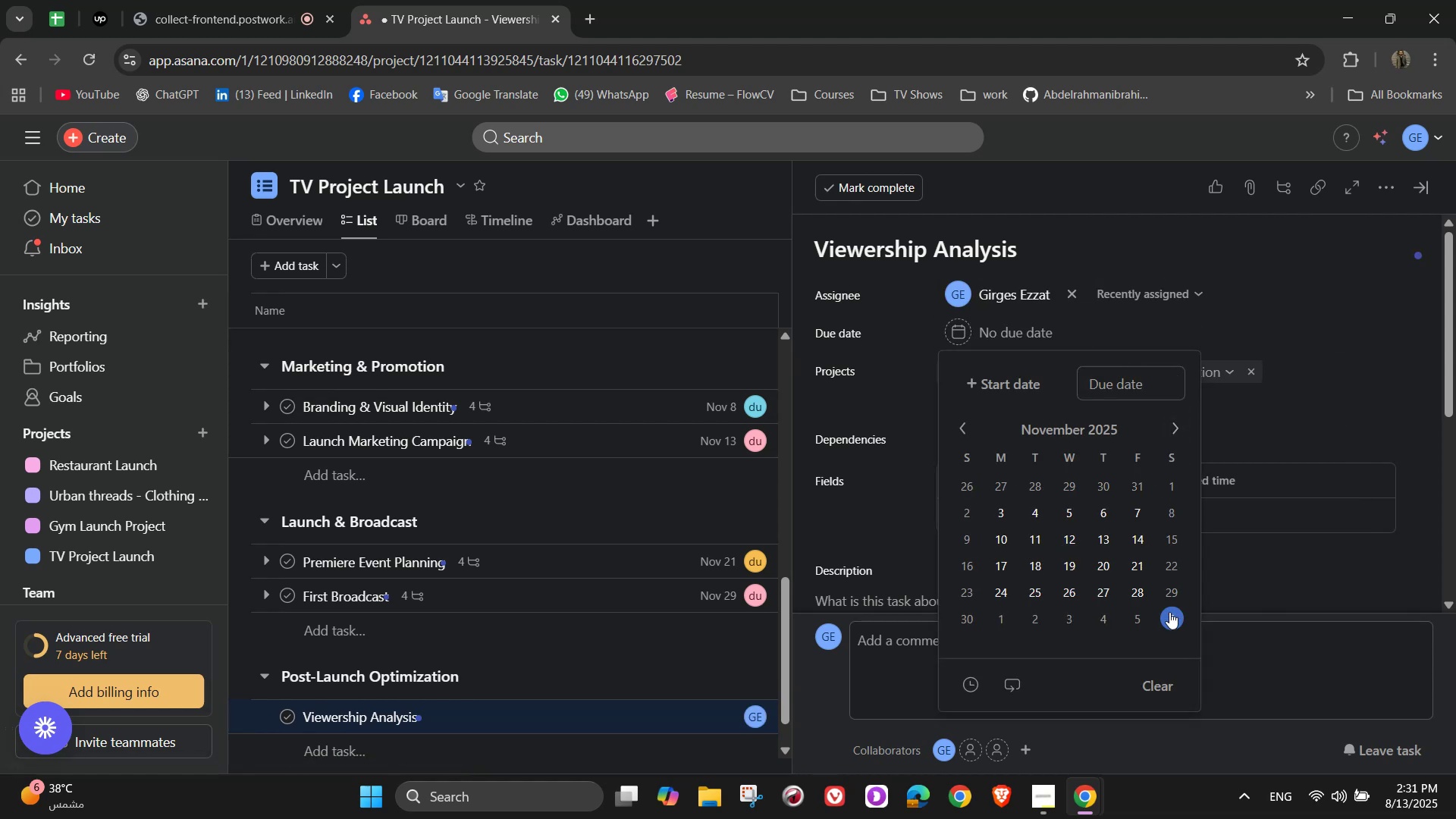 
double_click([1345, 380])
 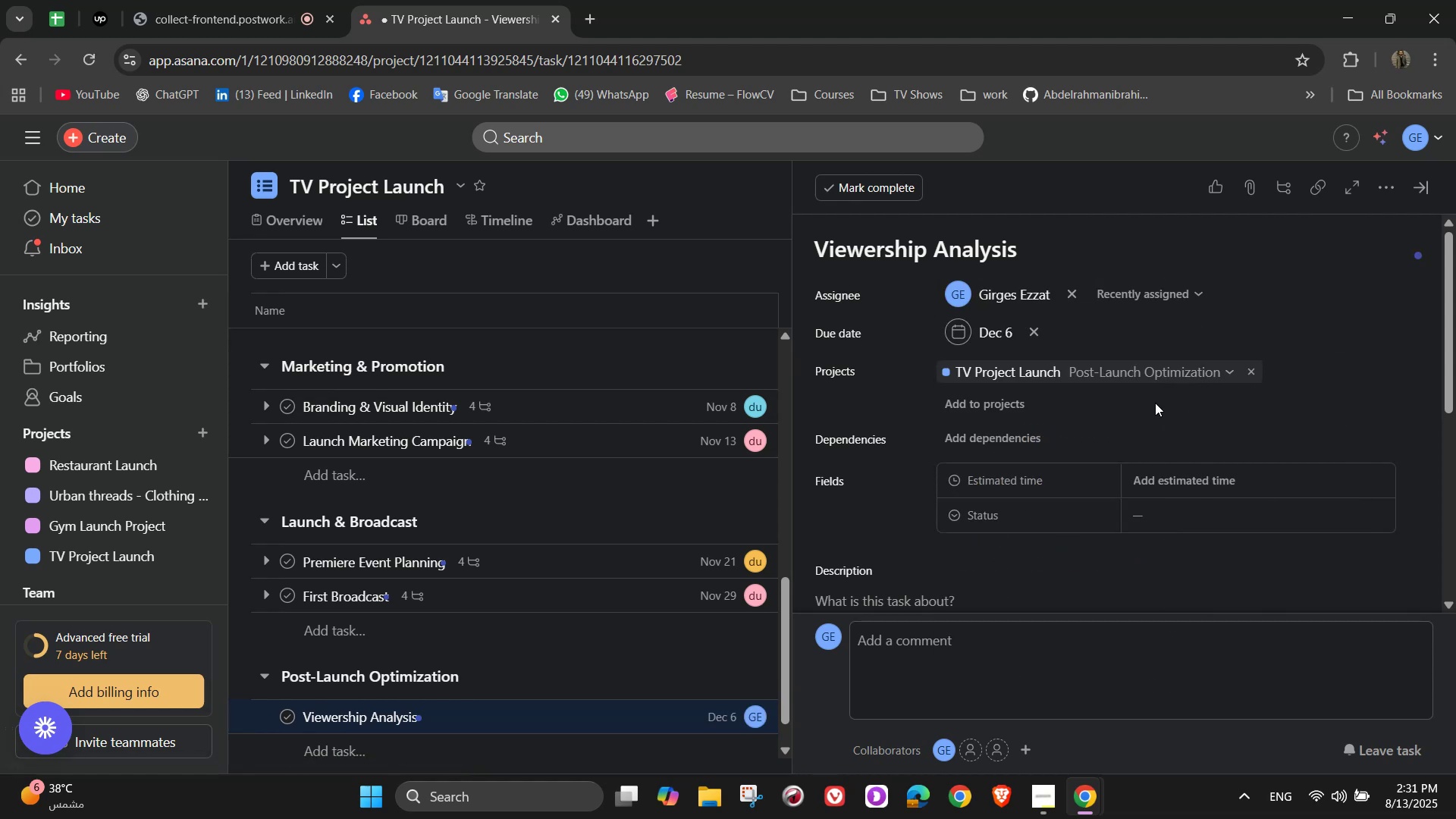 
left_click([1186, 479])
 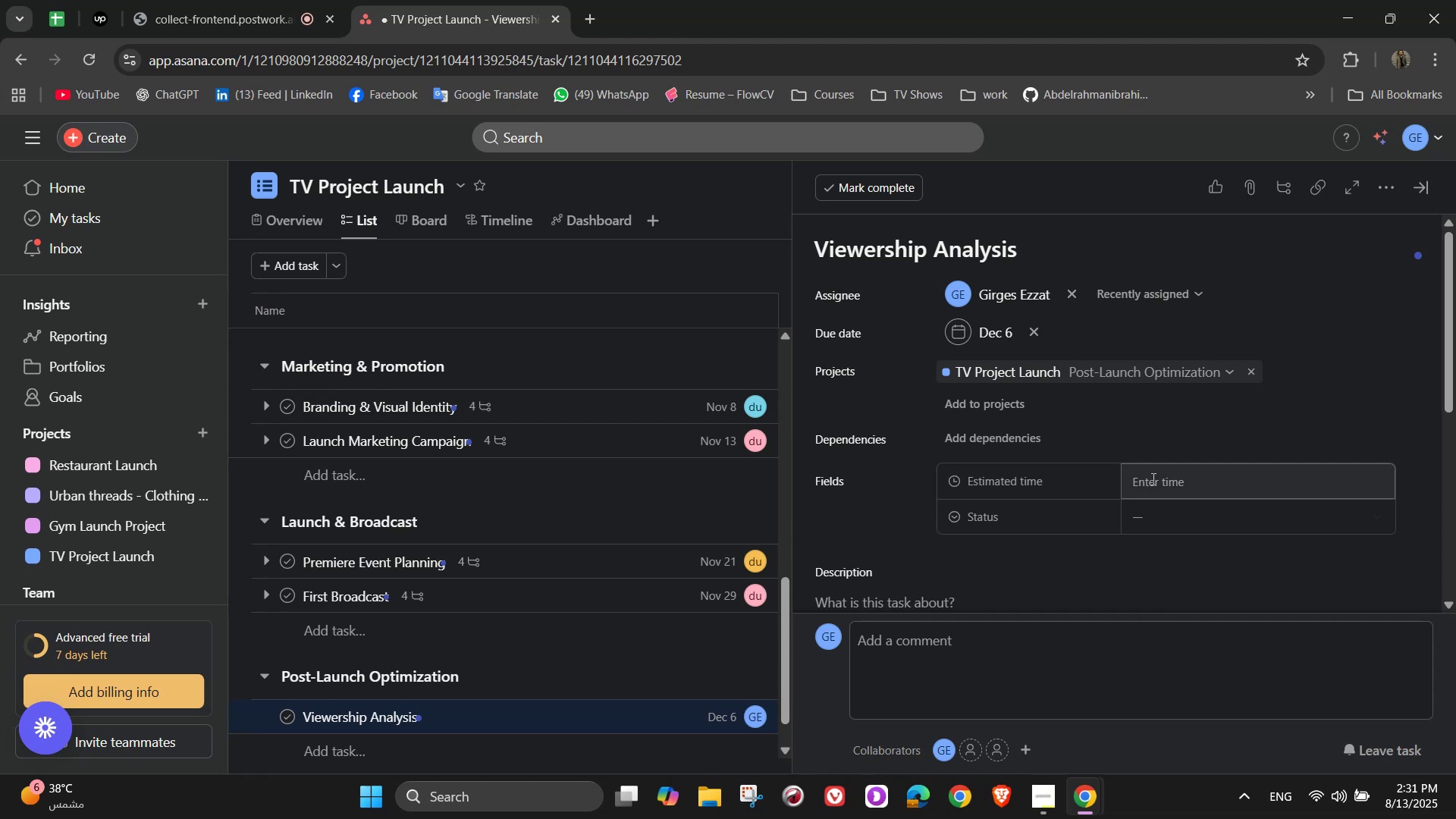 
left_click([1159, 480])
 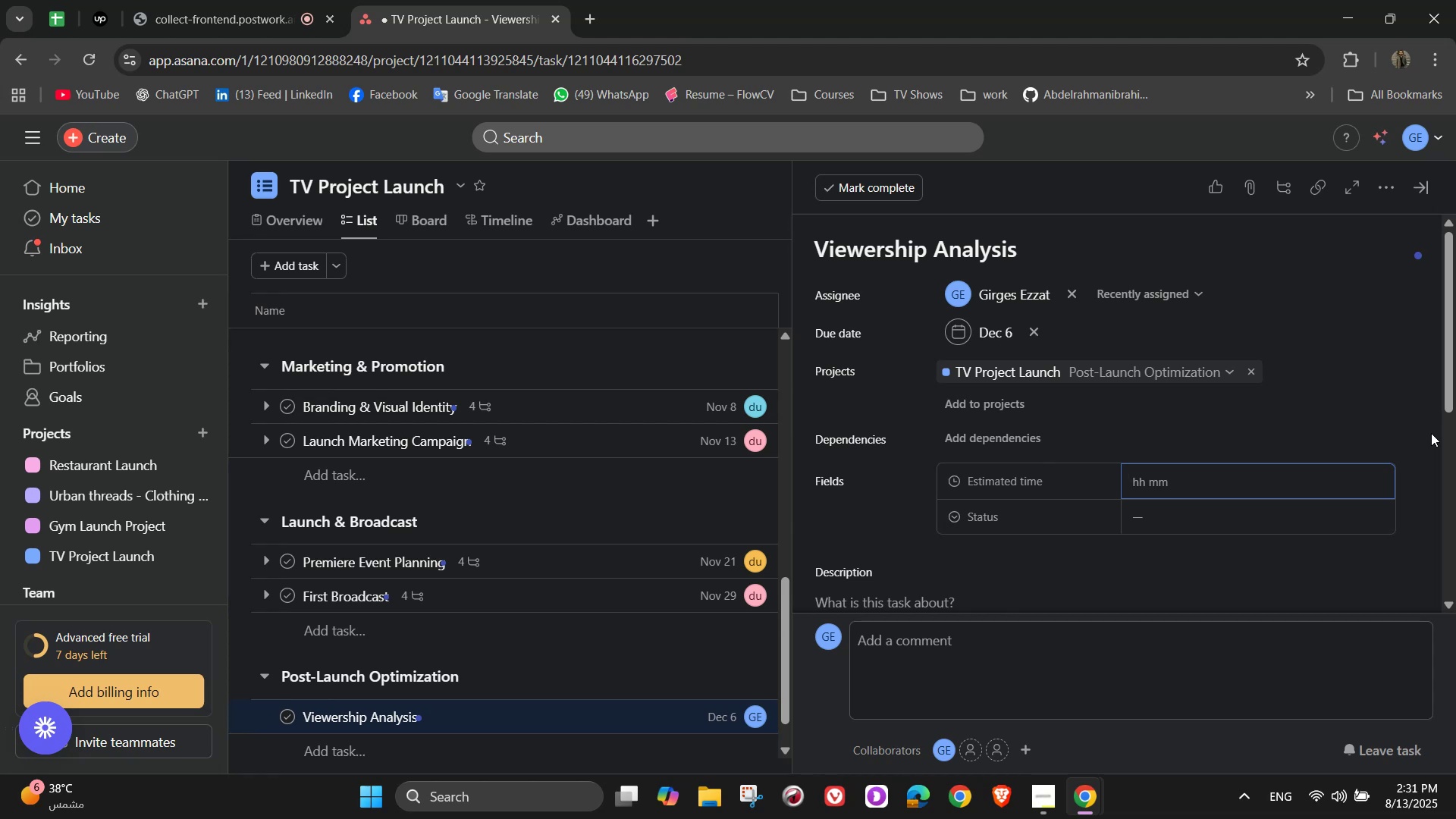 
wait(16.44)
 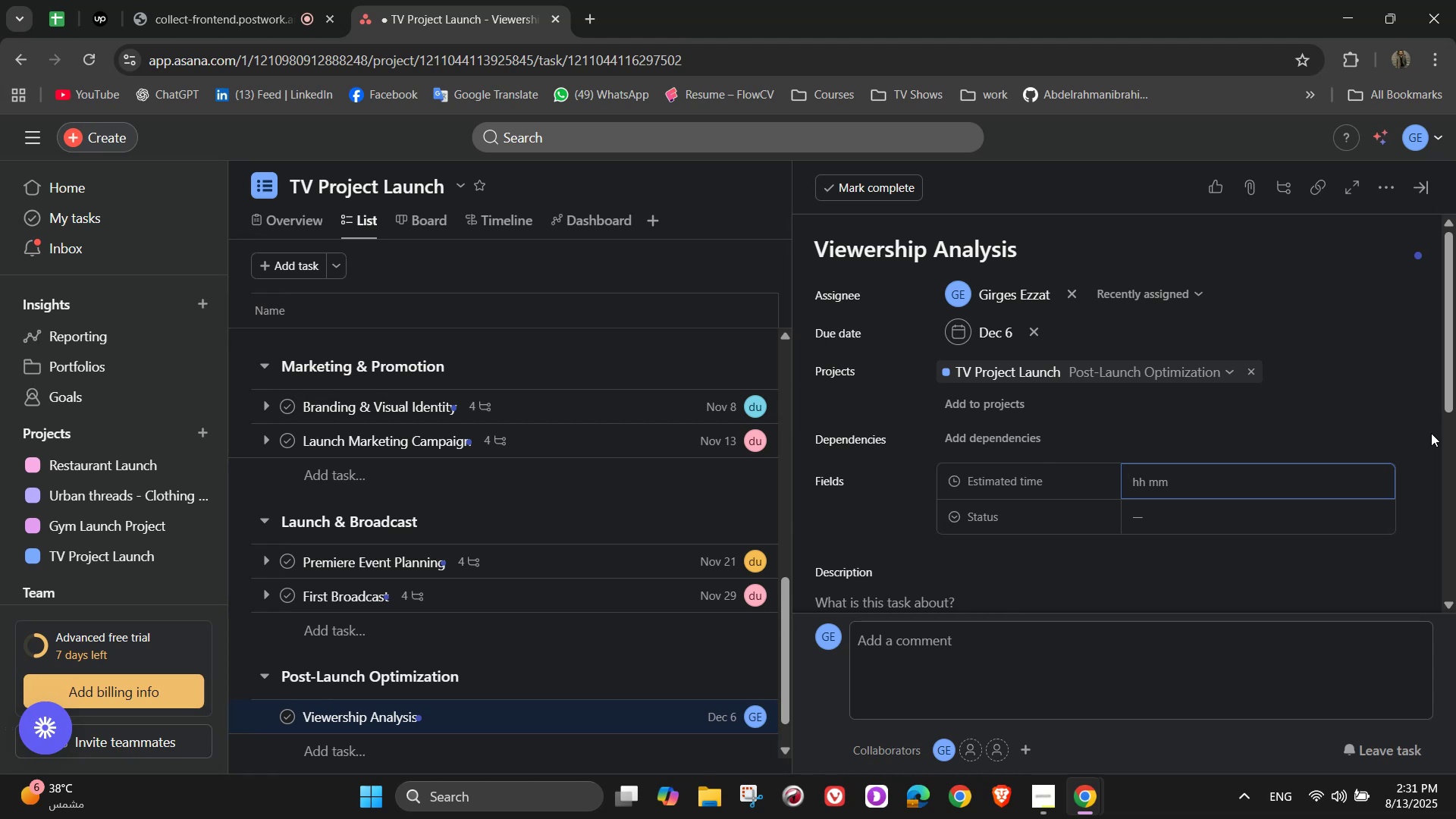 
key(S)
 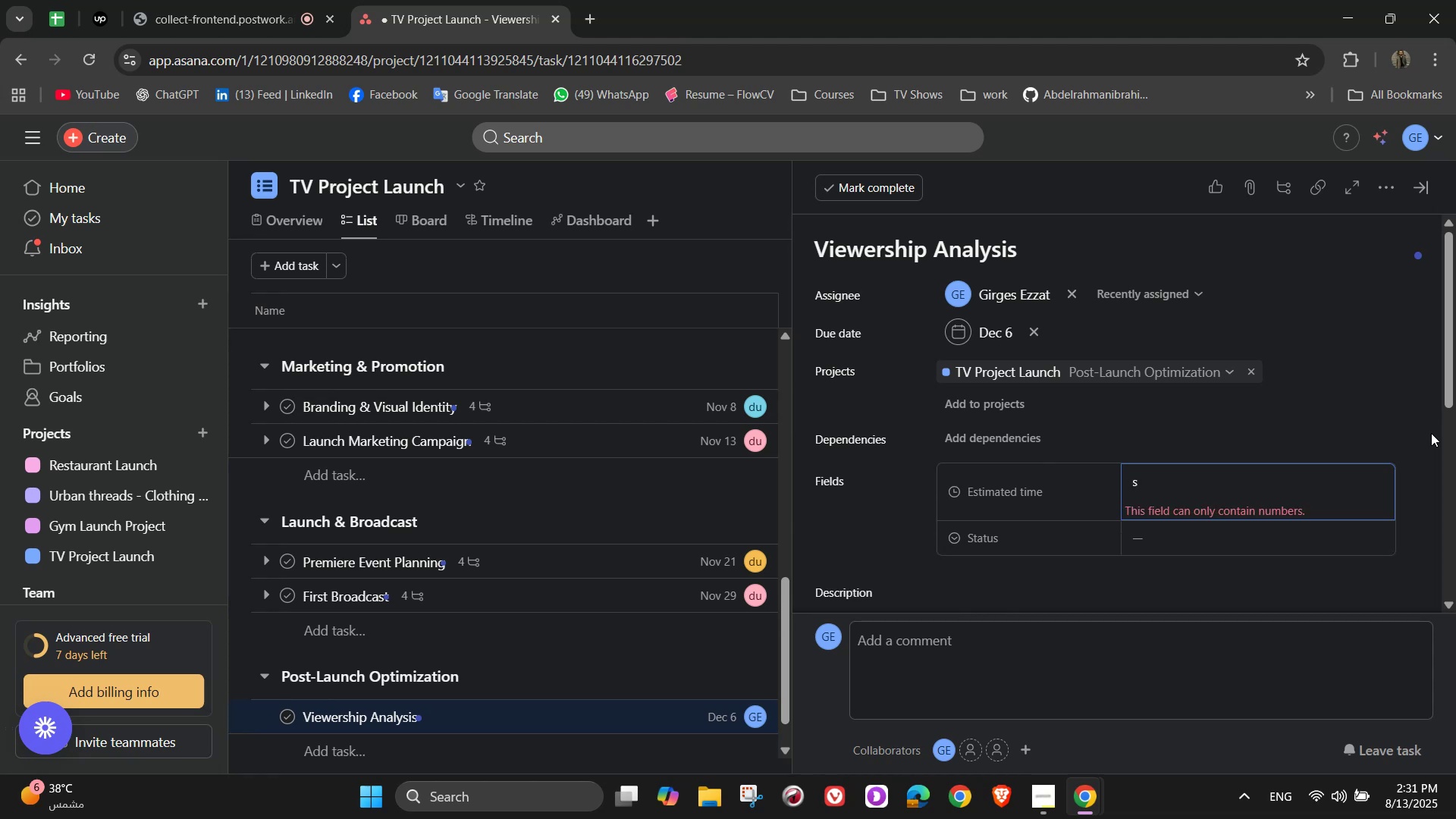 
key(Backspace)
 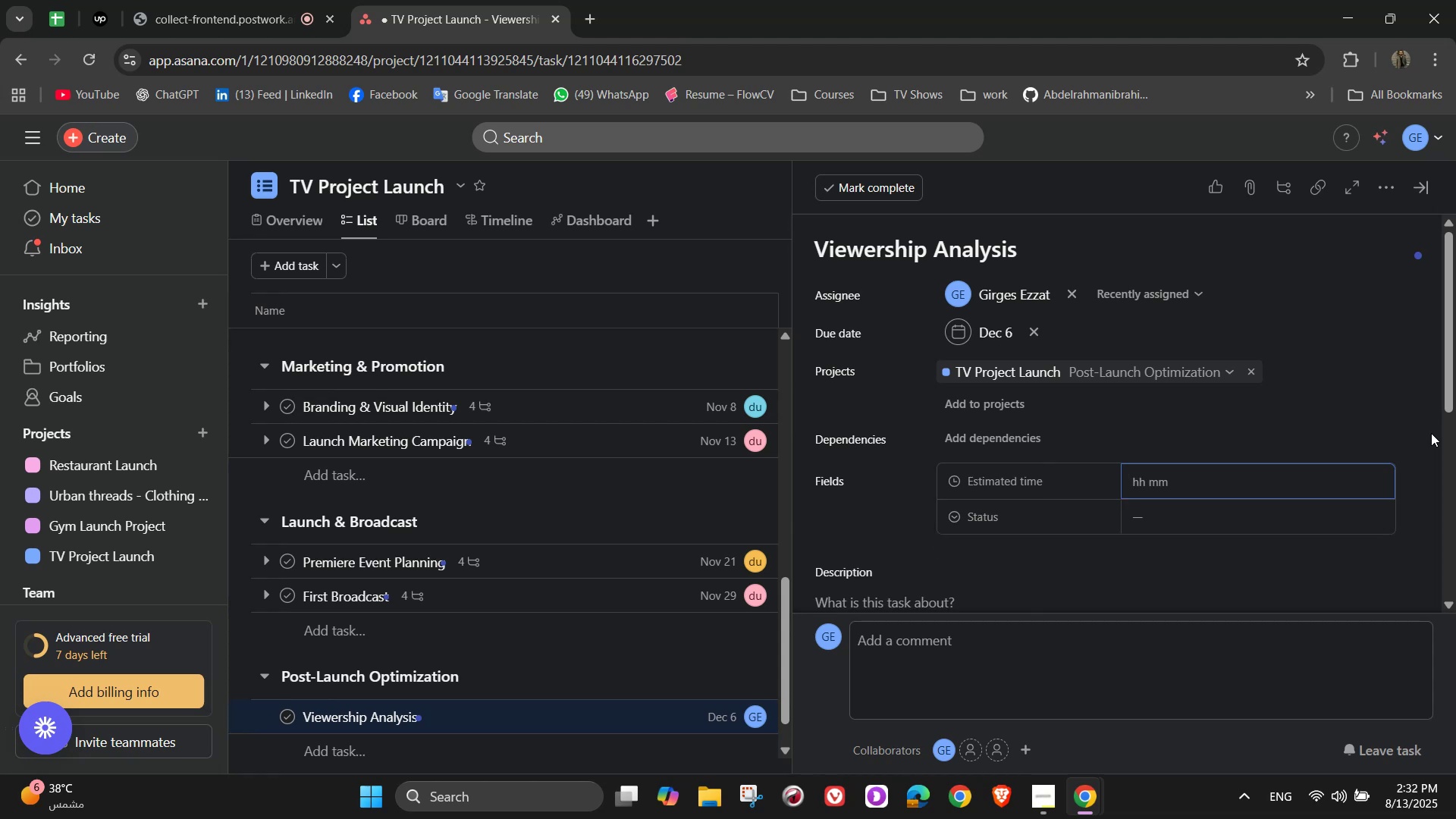 
key(Numpad1)
 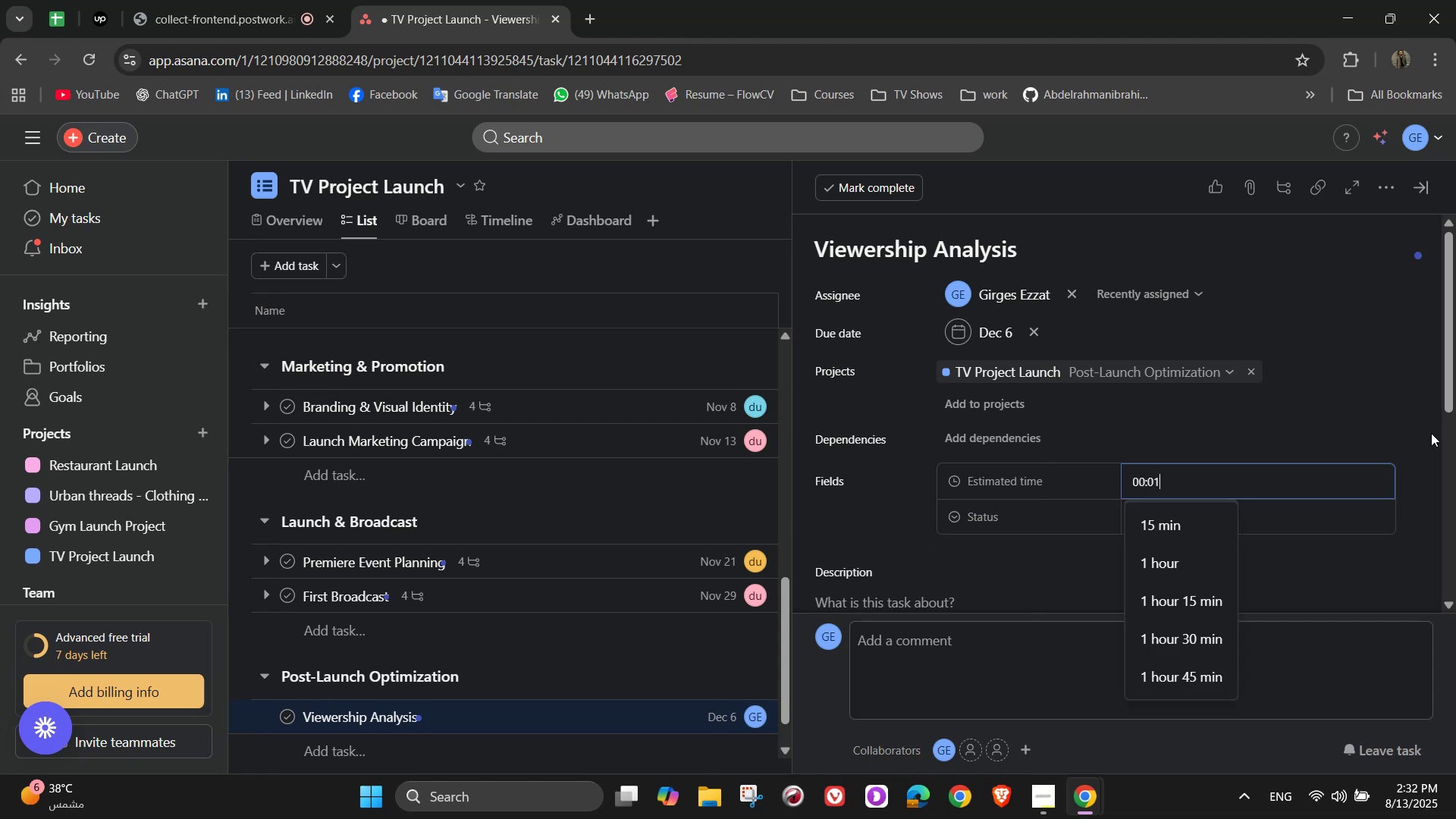 
key(Numpad2)
 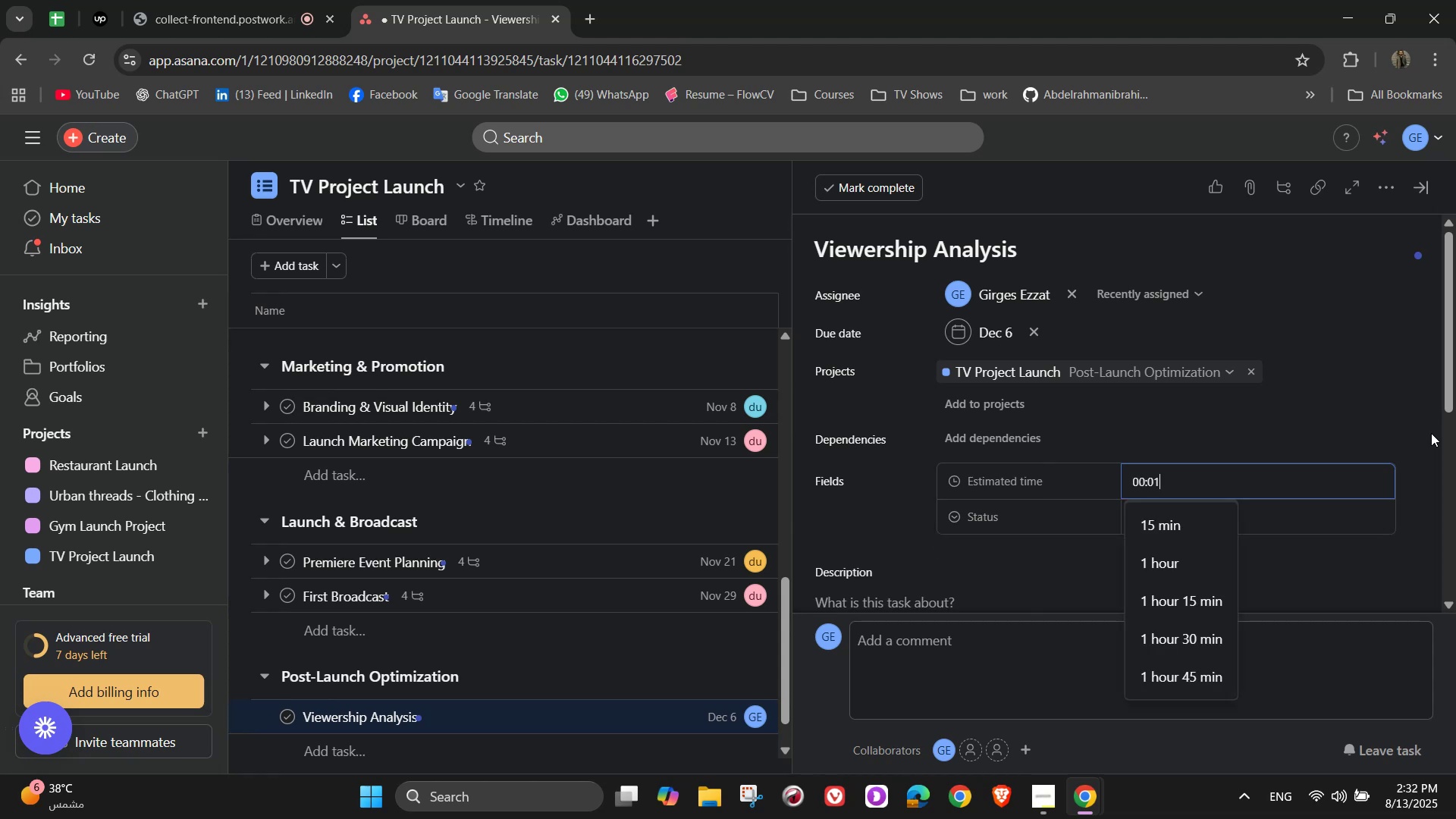 
key(Numpad0)
 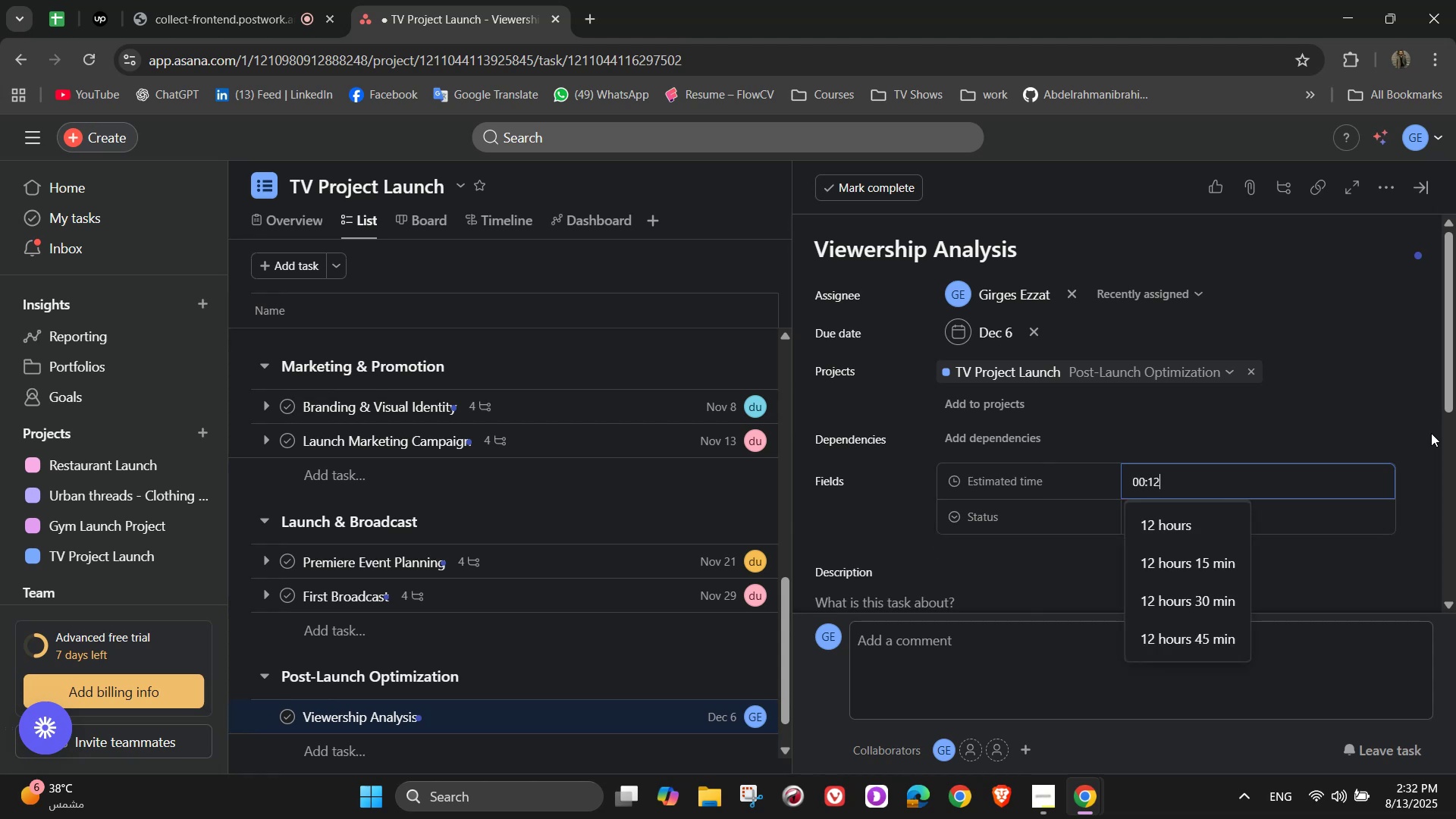 
key(Numpad0)
 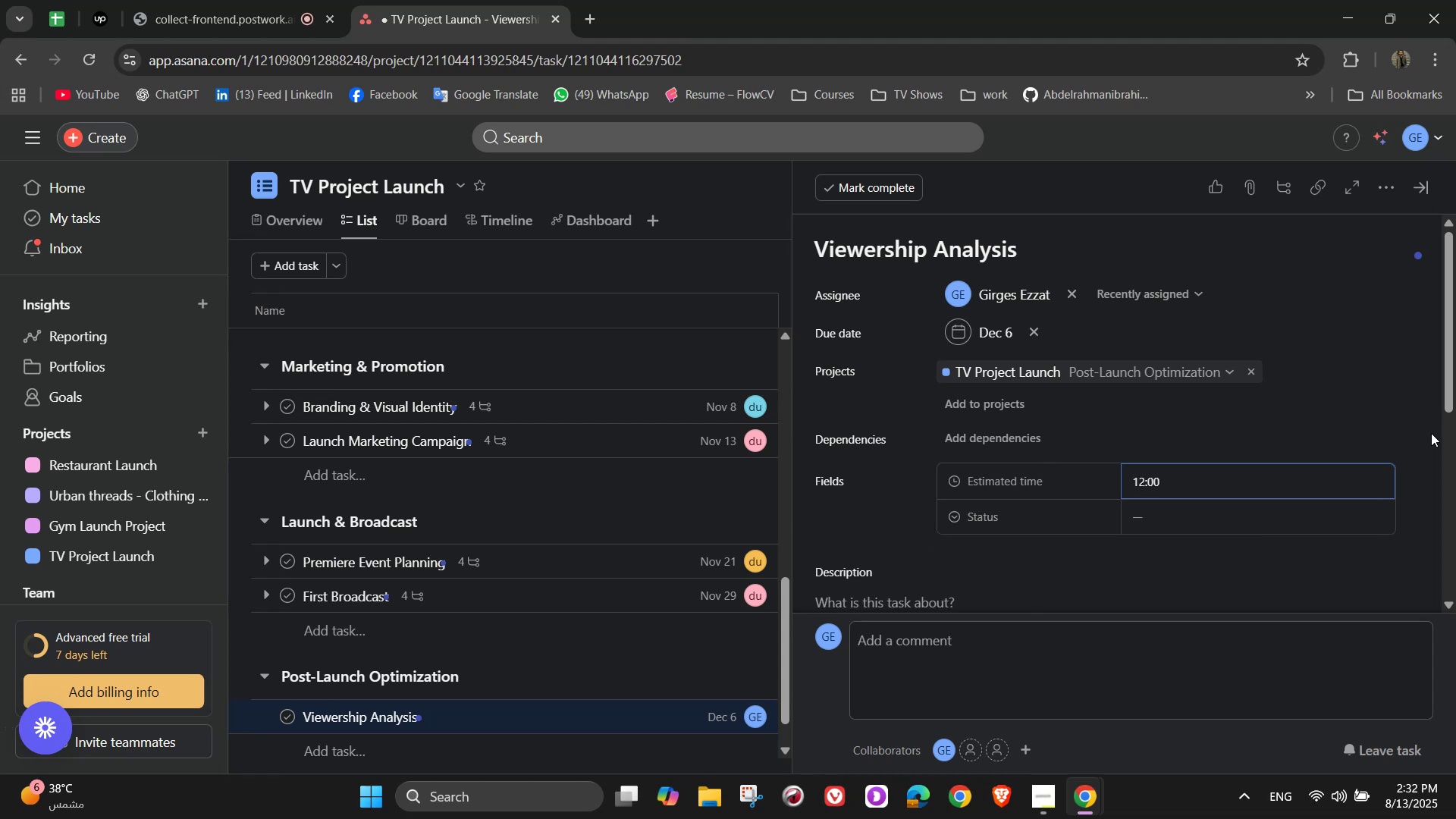 
wait(5.71)
 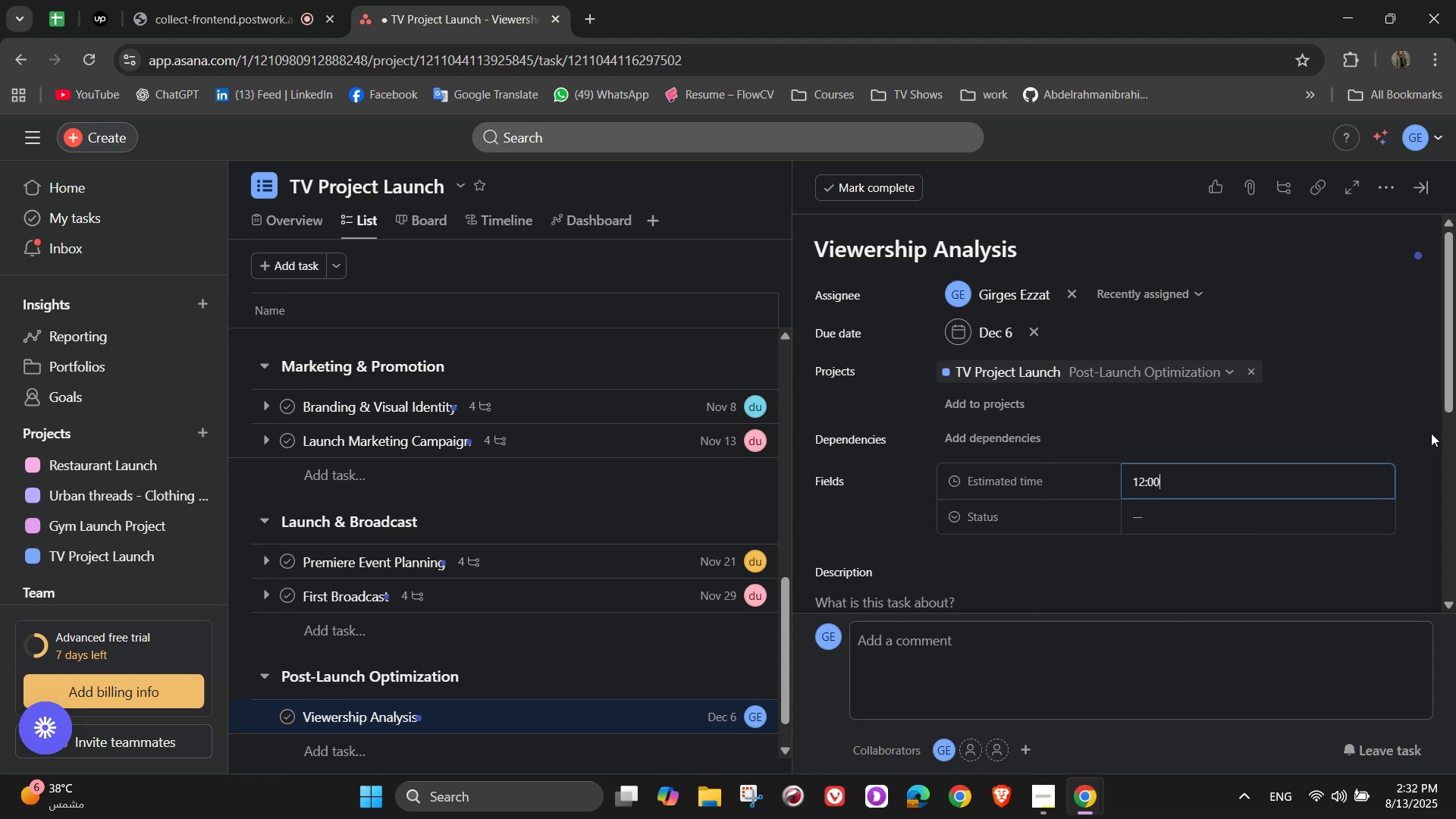 
left_click([1219, 511])
 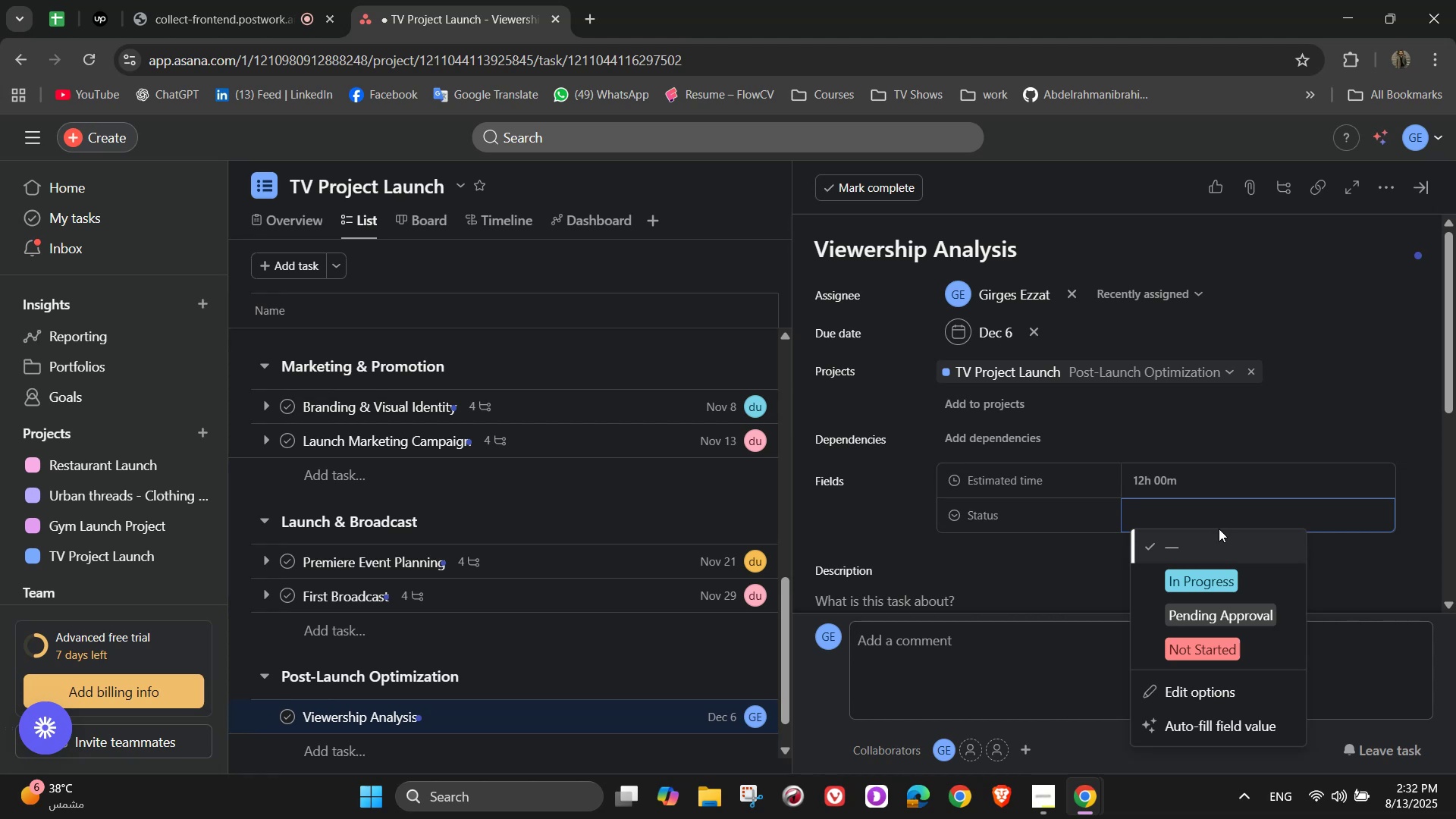 
wait(5.14)
 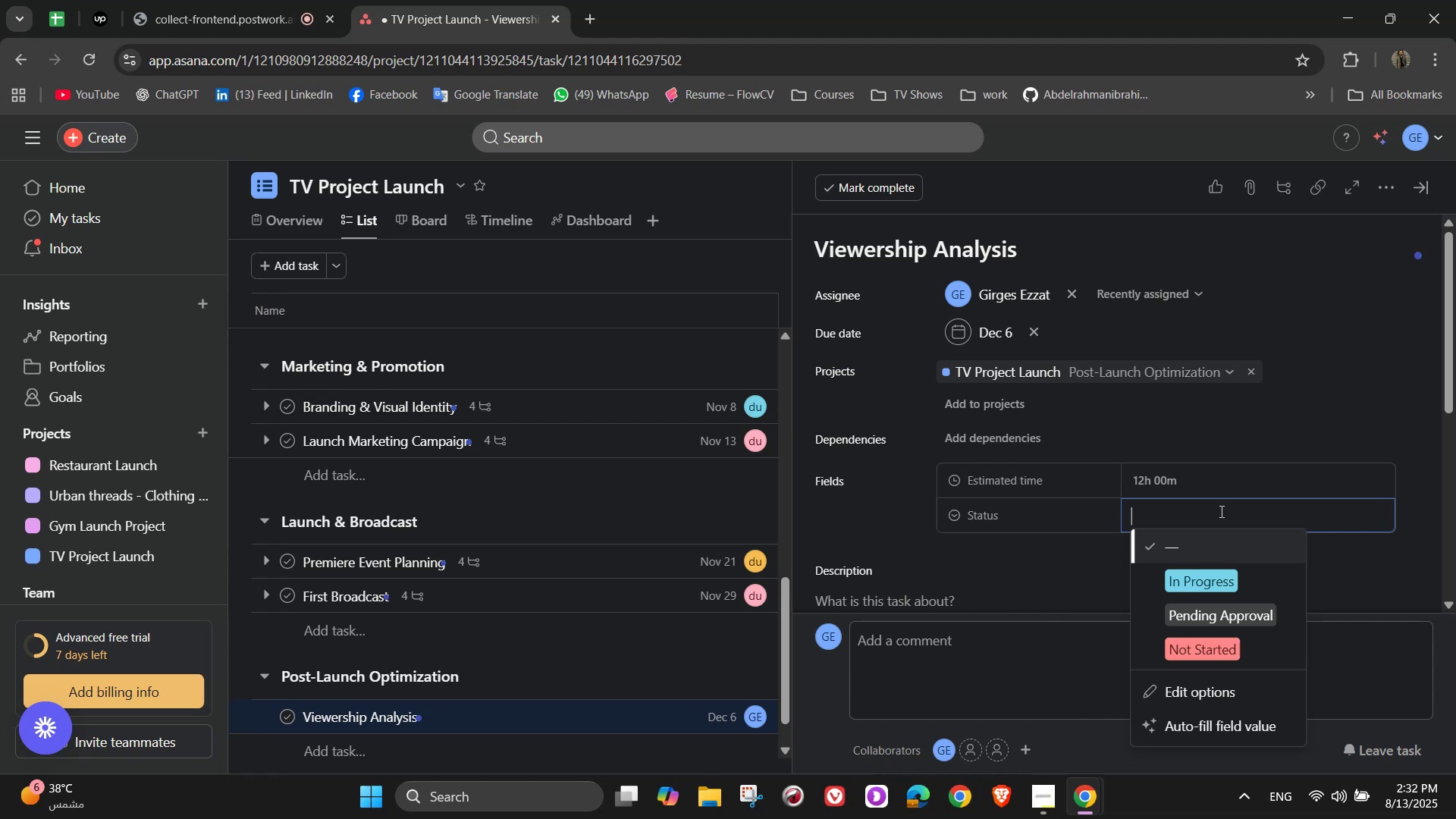 
left_click([1223, 651])
 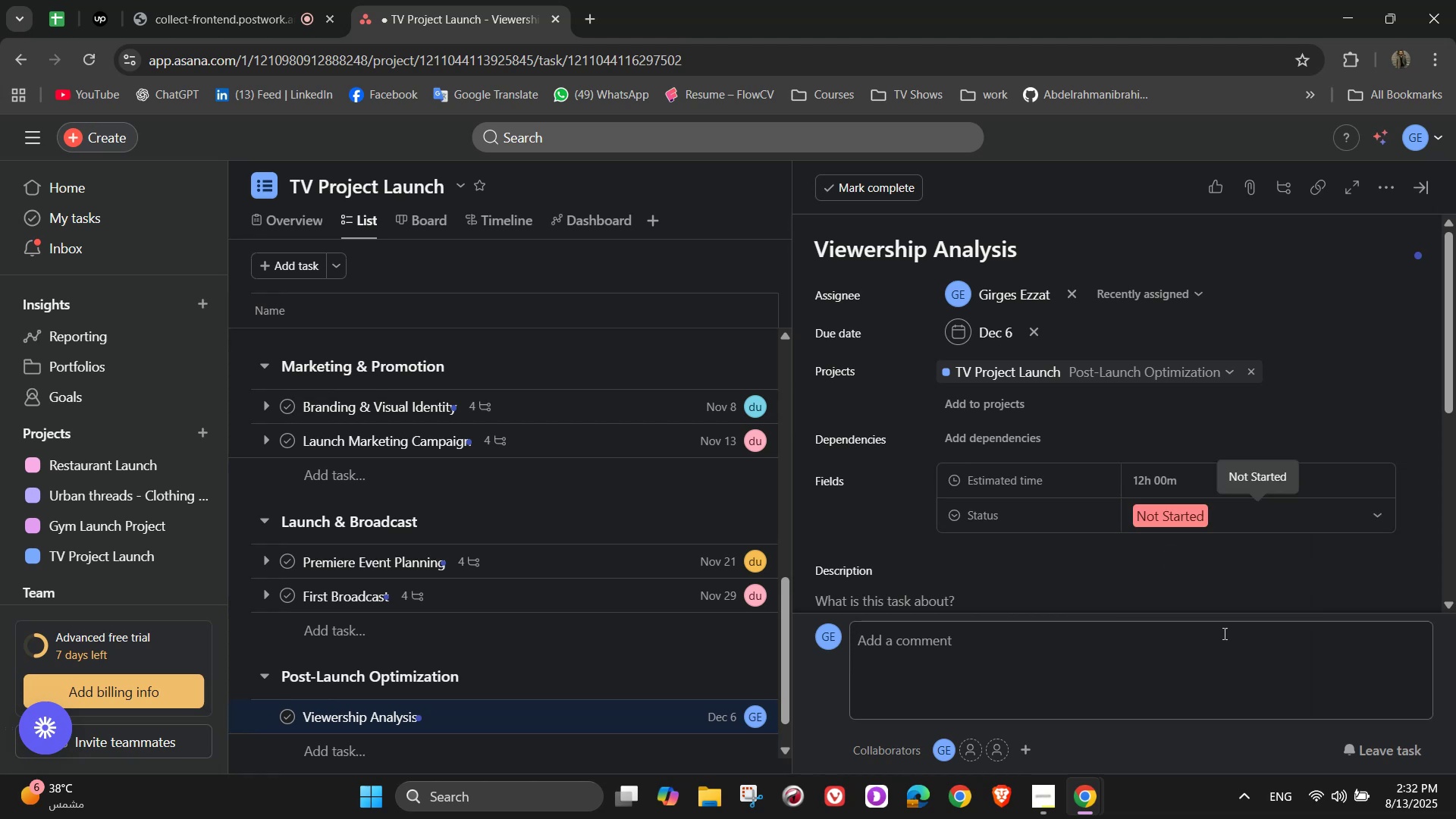 
scroll: coordinate [1048, 453], scroll_direction: down, amount: 5.0
 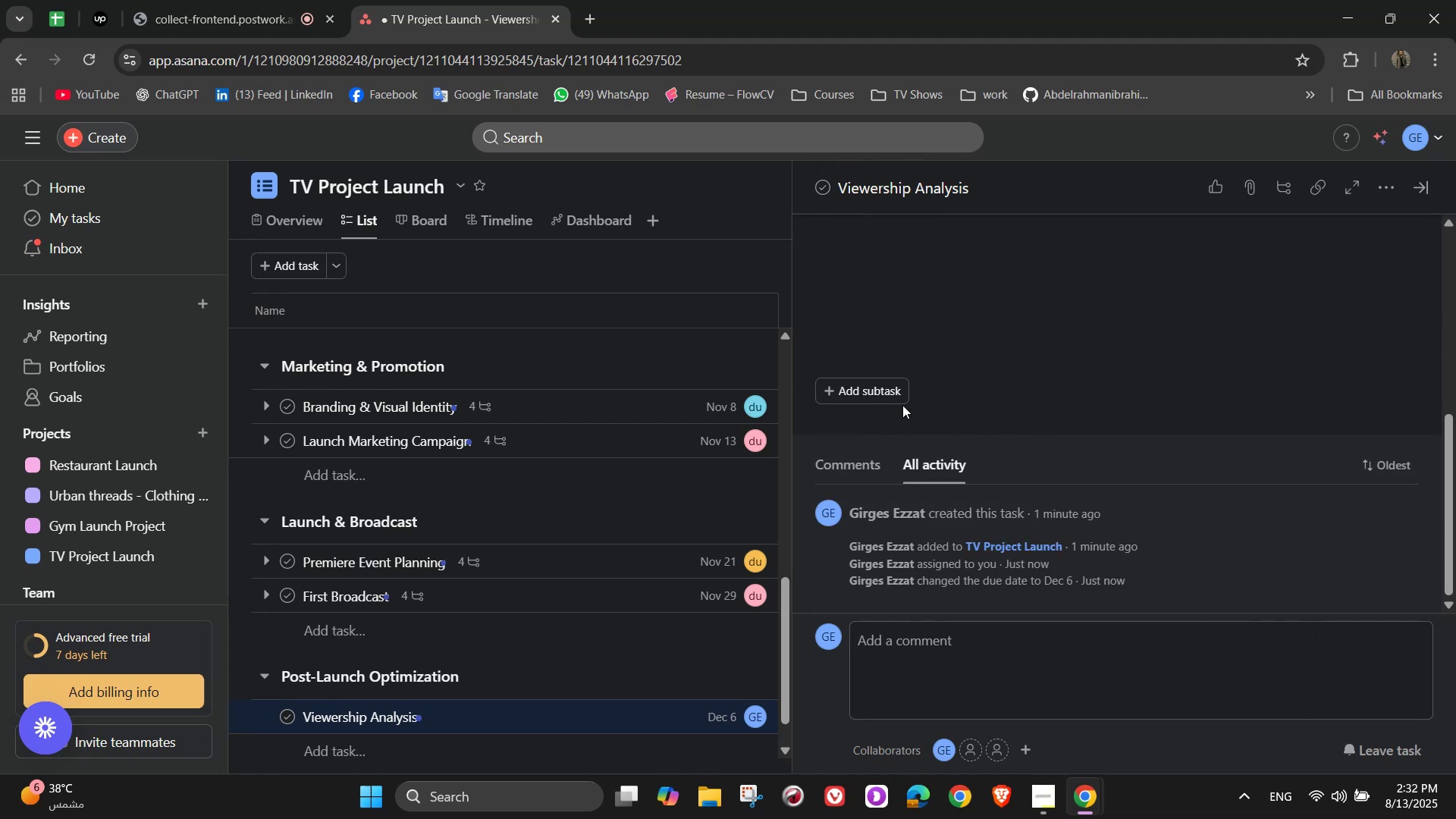 
left_click([894, 391])
 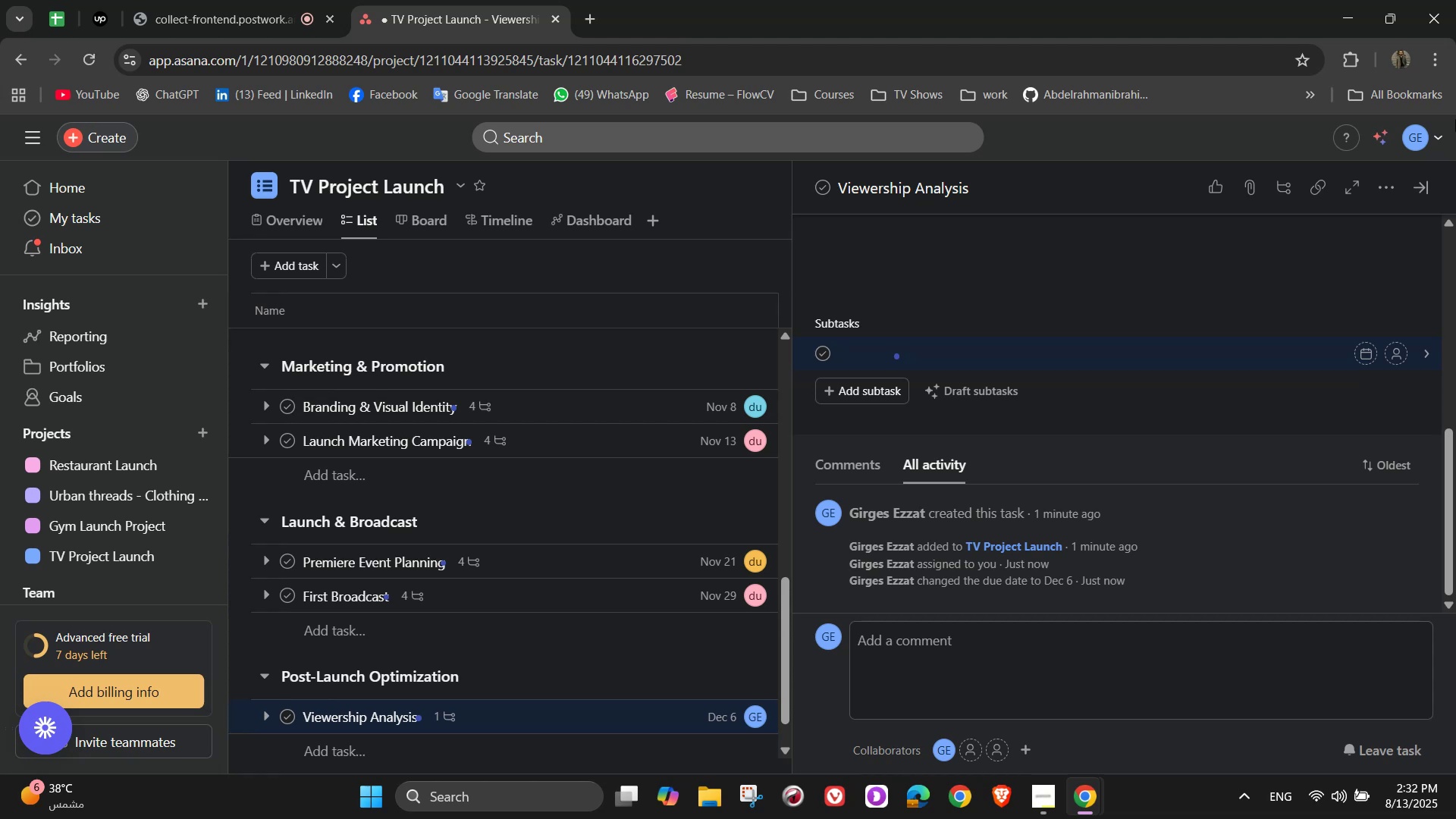 
wait(19.61)
 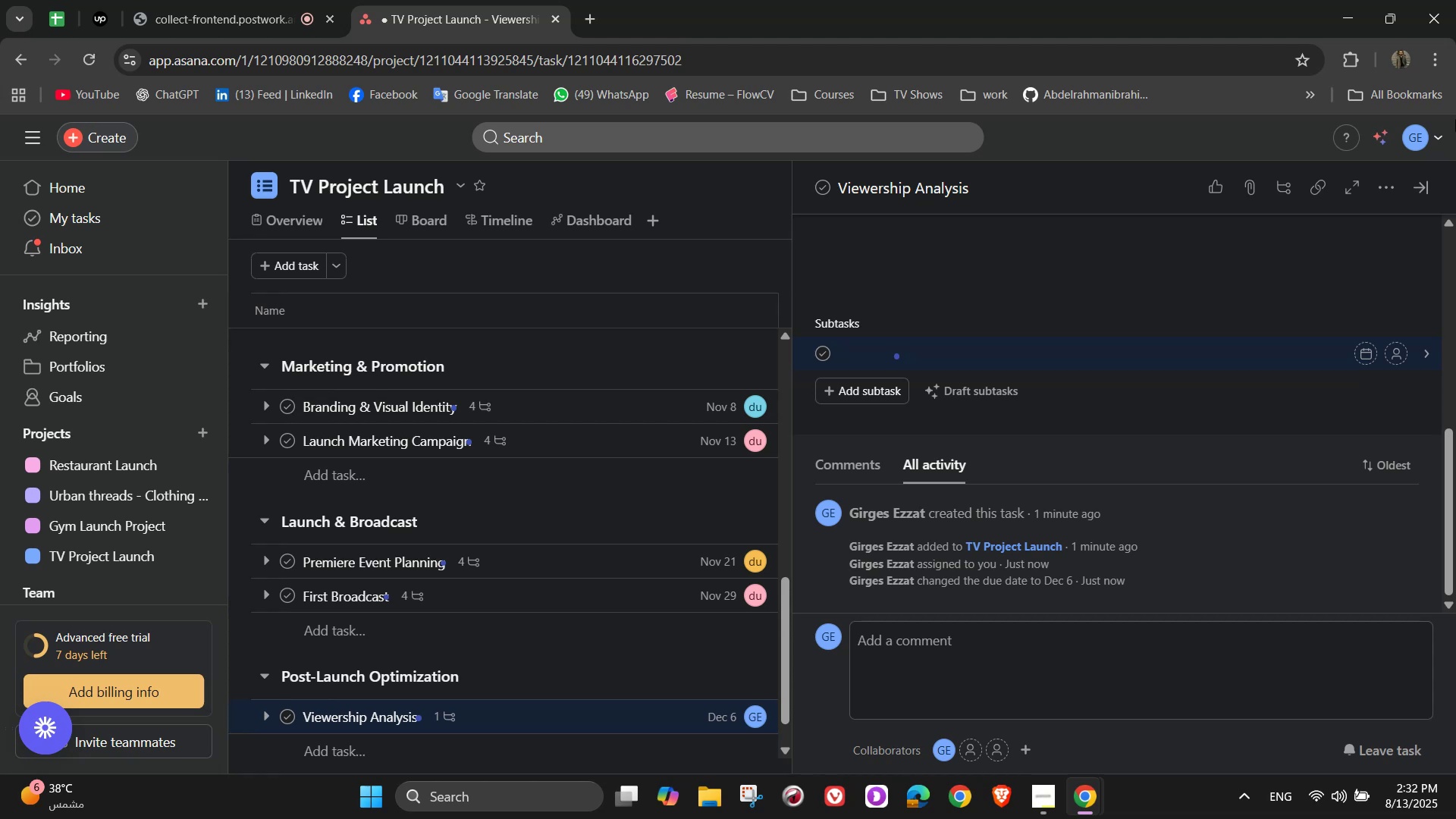 
type(Collect)
 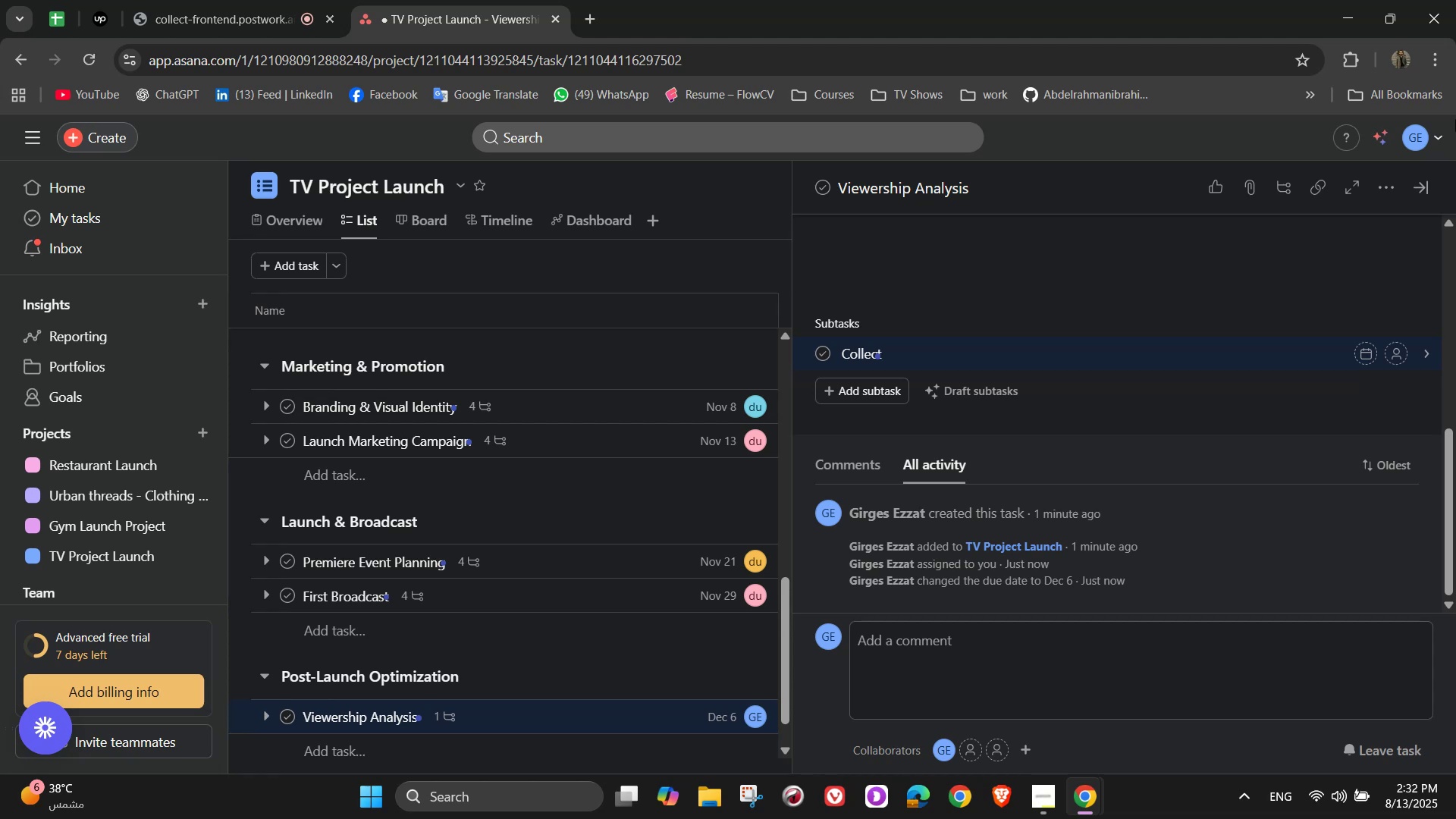 
type( rating )
key(Backspace)
type(s data)
 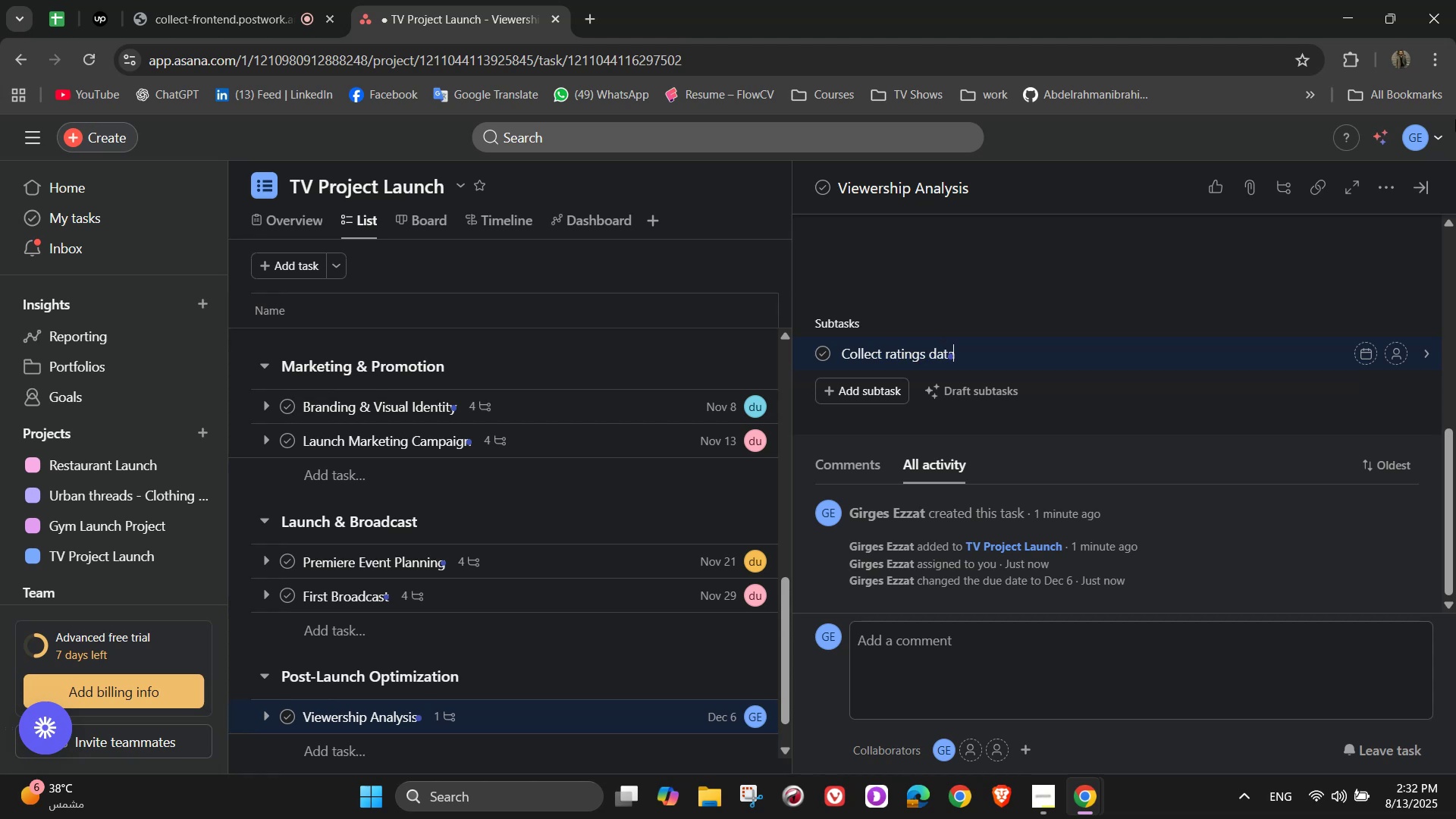 
key(Enter)
 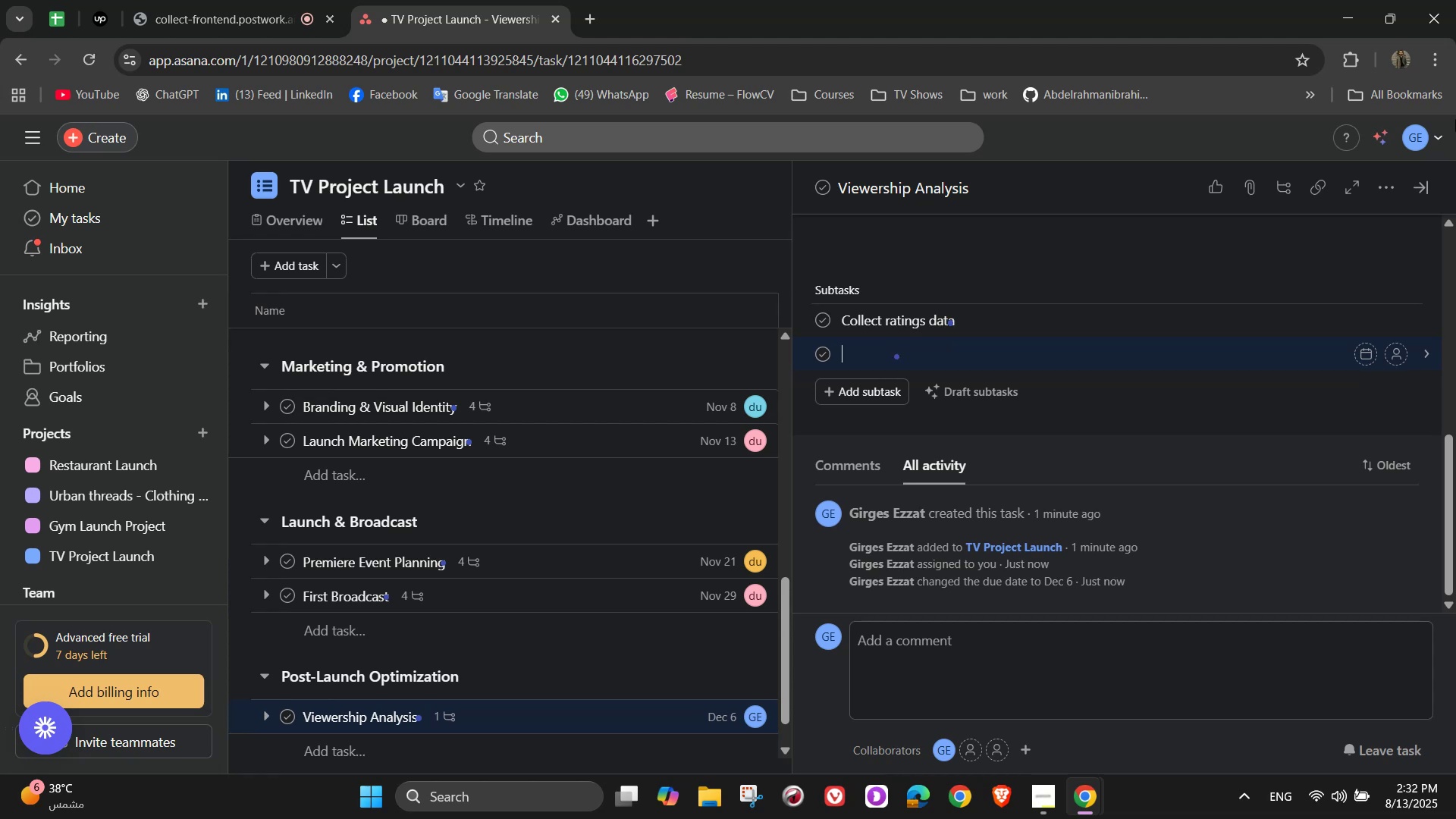 
type(Track)
 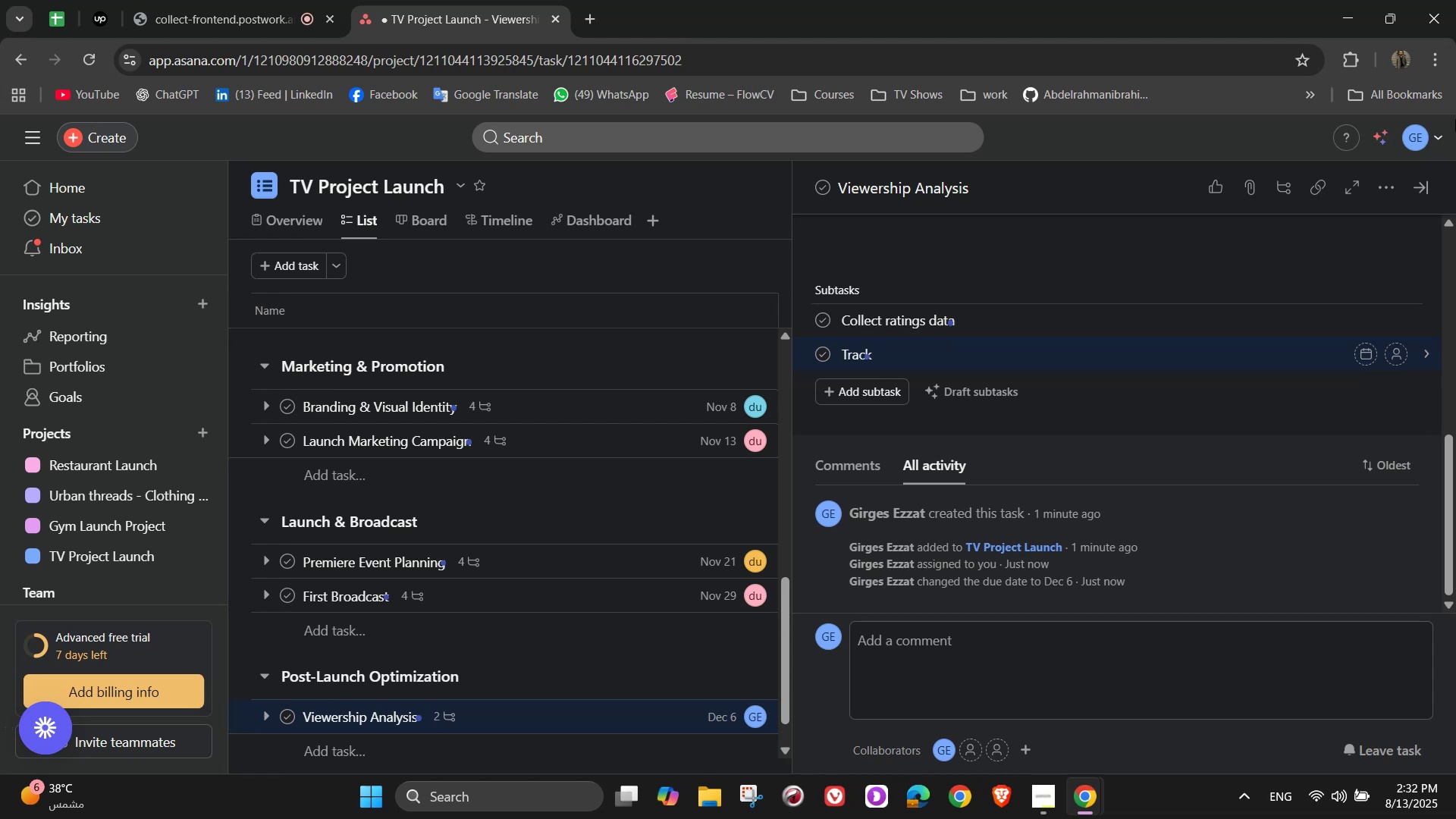 
wait(6.84)
 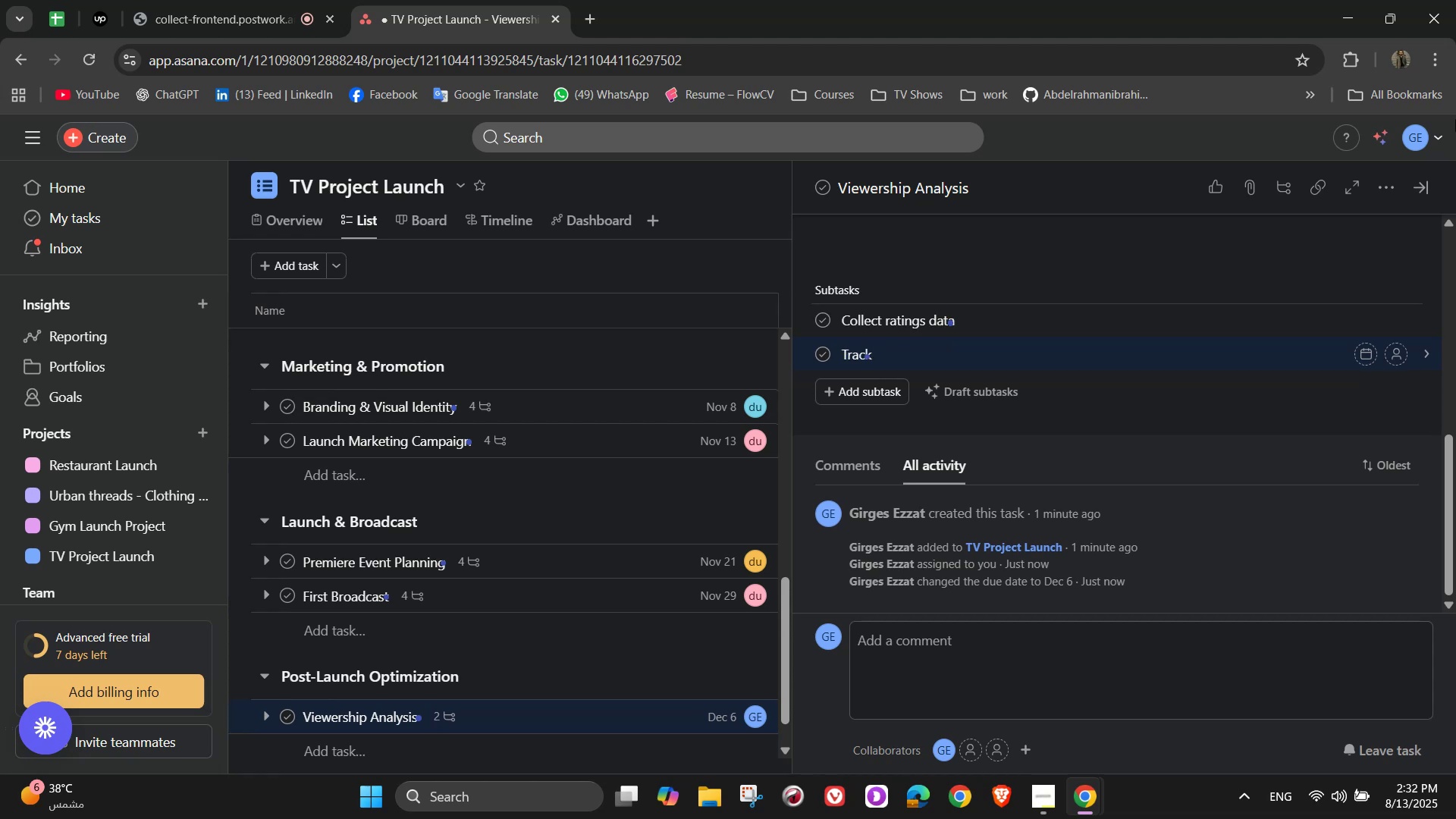 
type( social )
 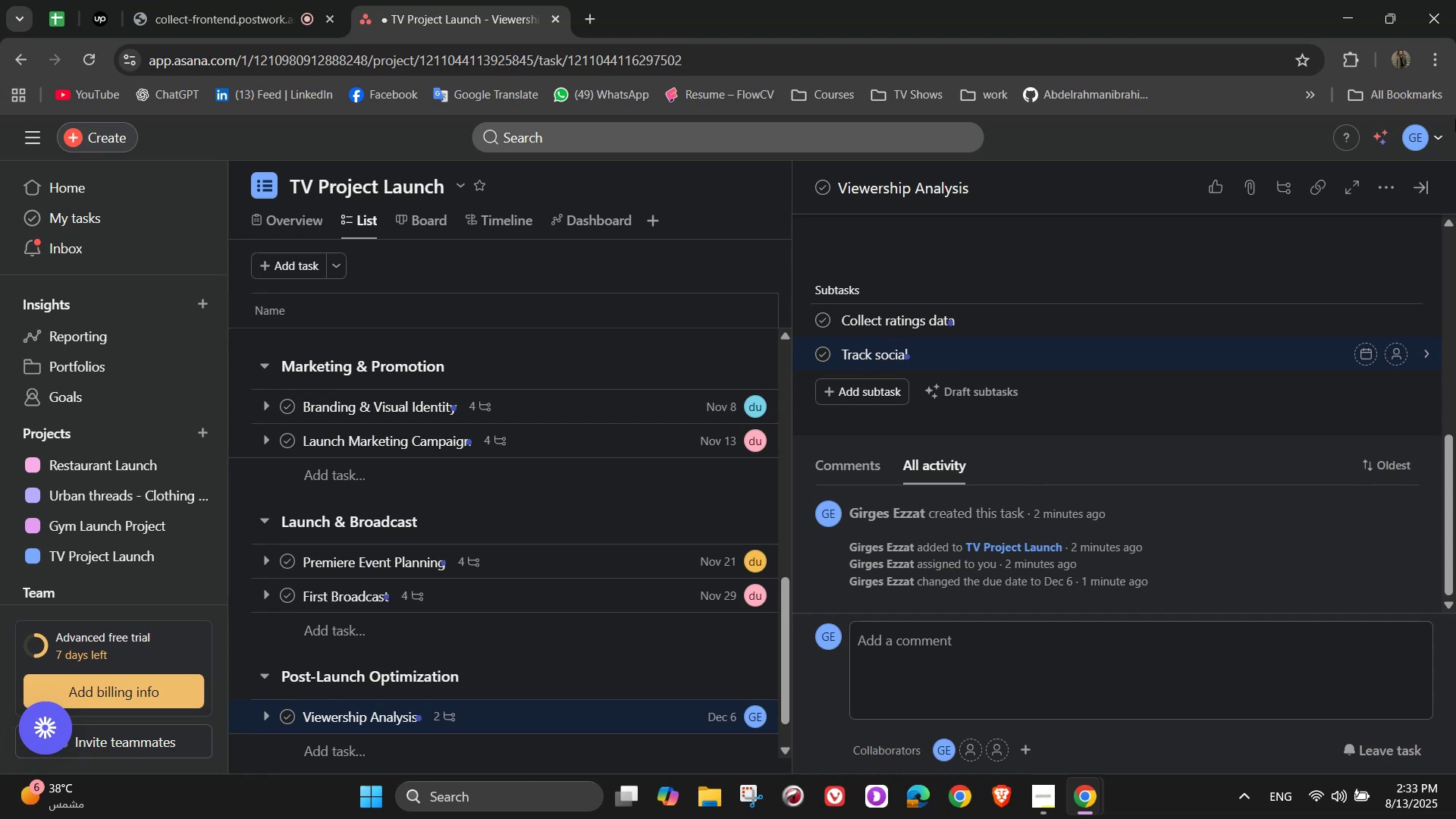 
type(media en)
 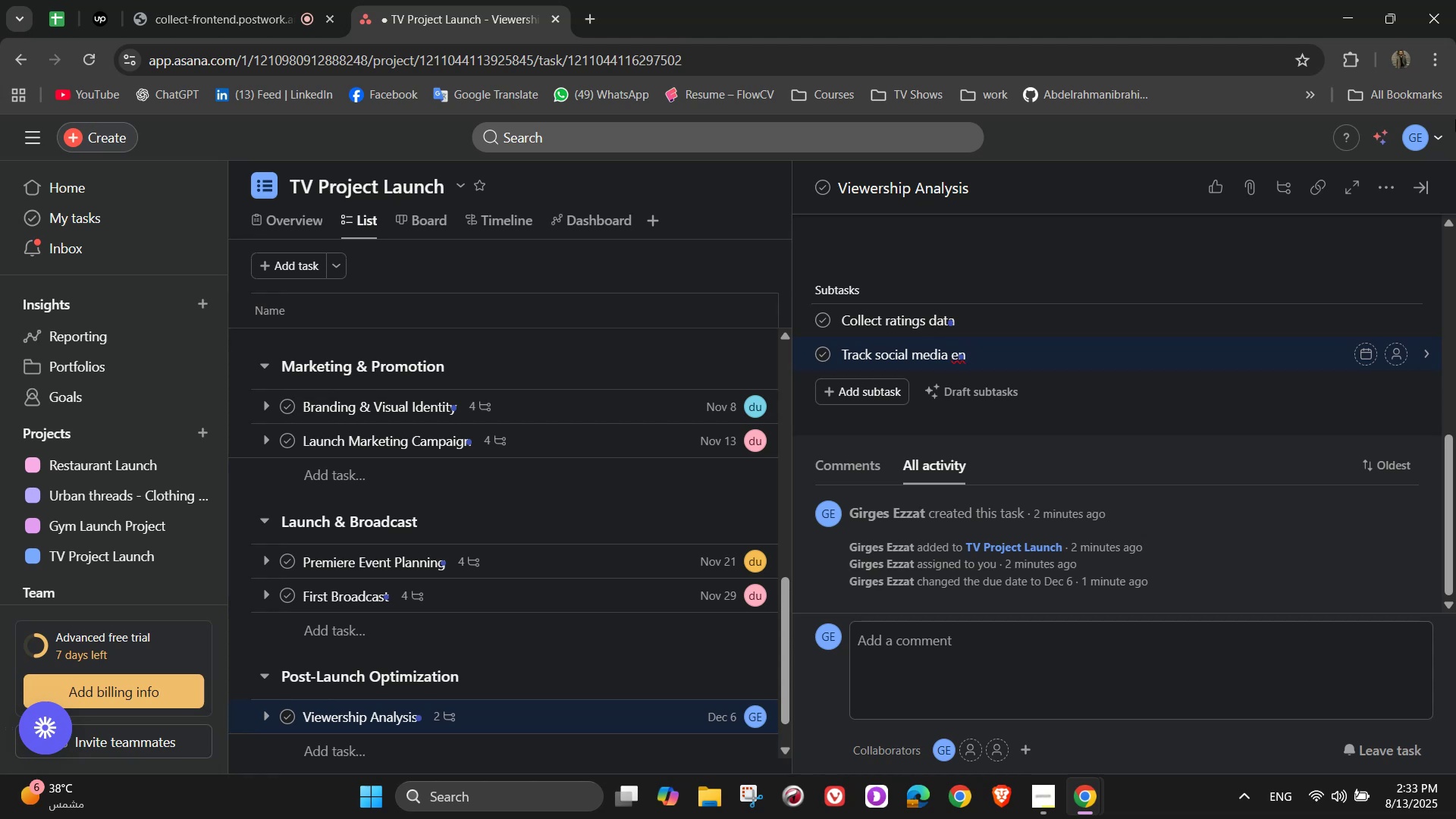 
type(gah)
key(Backspace)
type(ge,)
key(Backspace)
type(ment)
 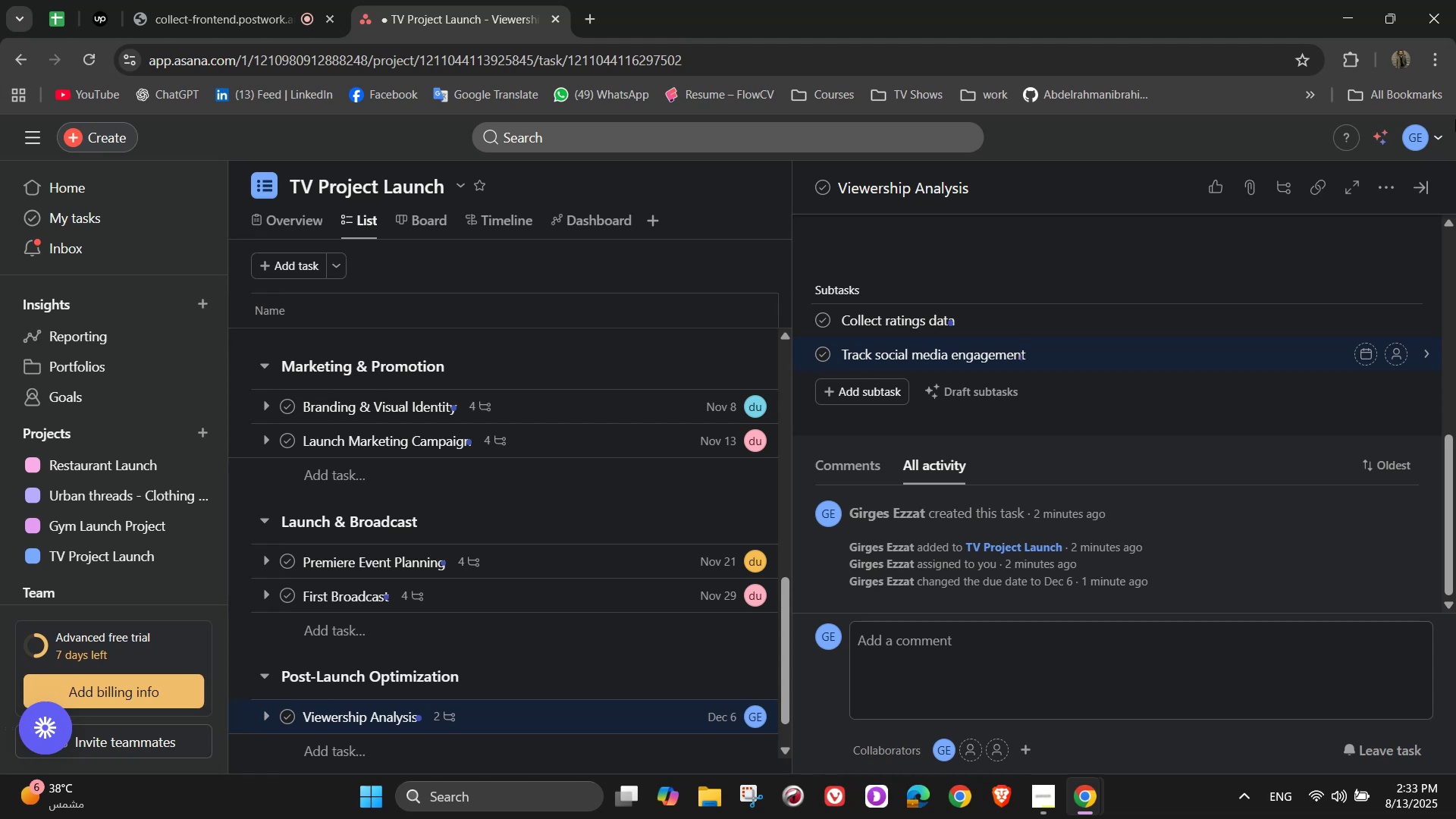 
key(Enter)
 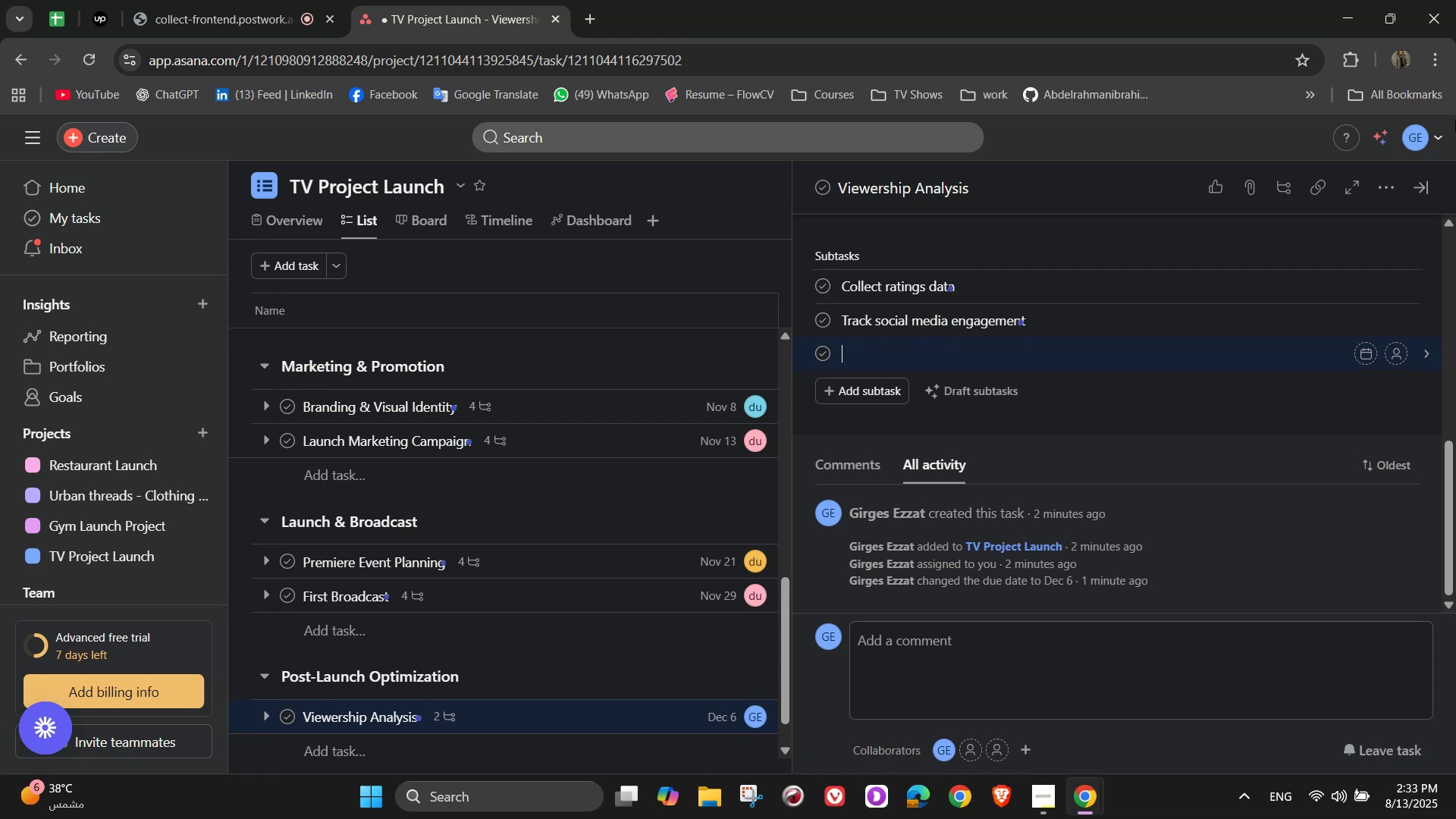 
type(Identify aud)
 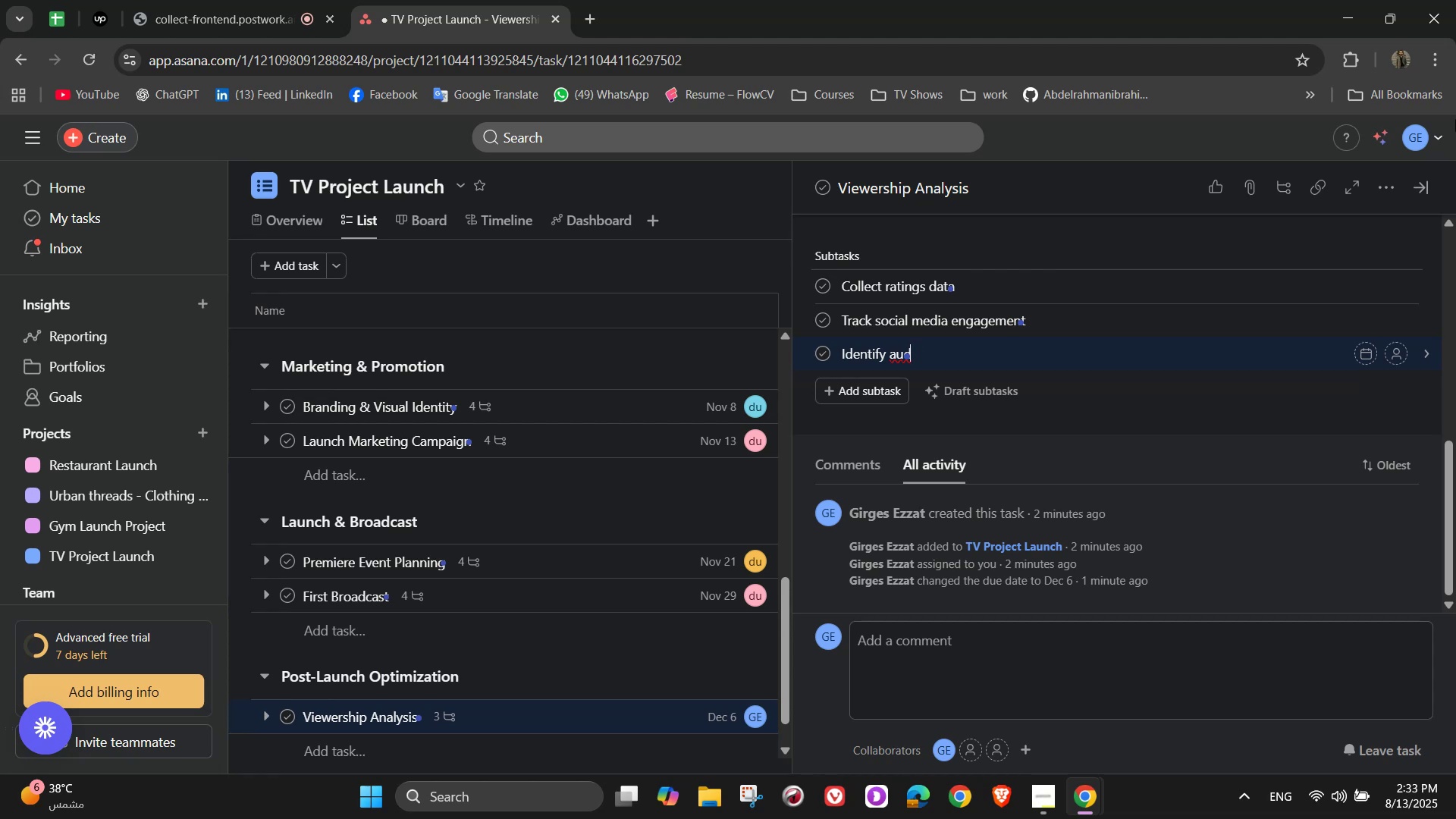 
wait(16.13)
 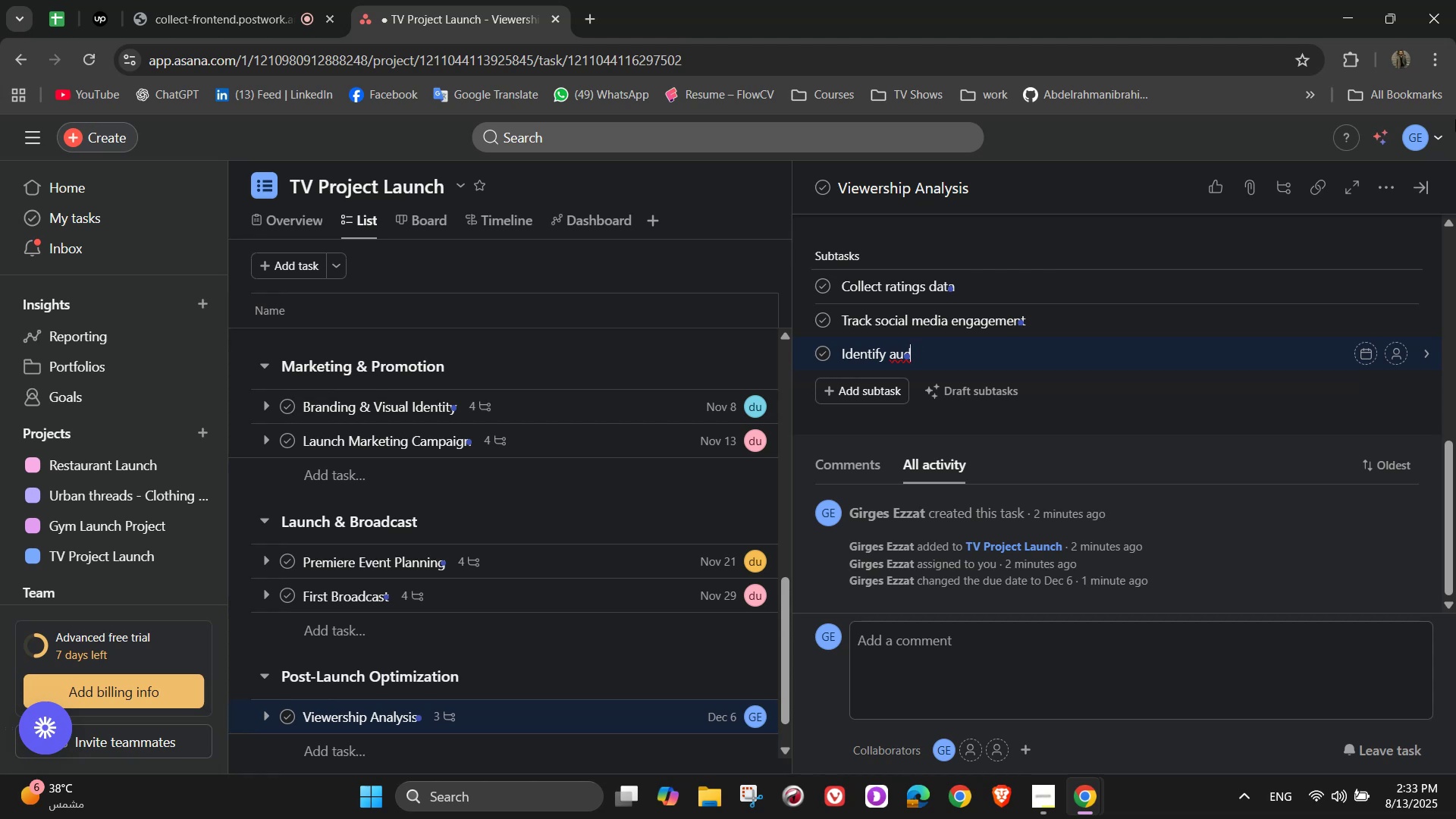 
type(e)
key(Backspace)
type(ie )
key(Backspace)
type(nce feedback trends)
 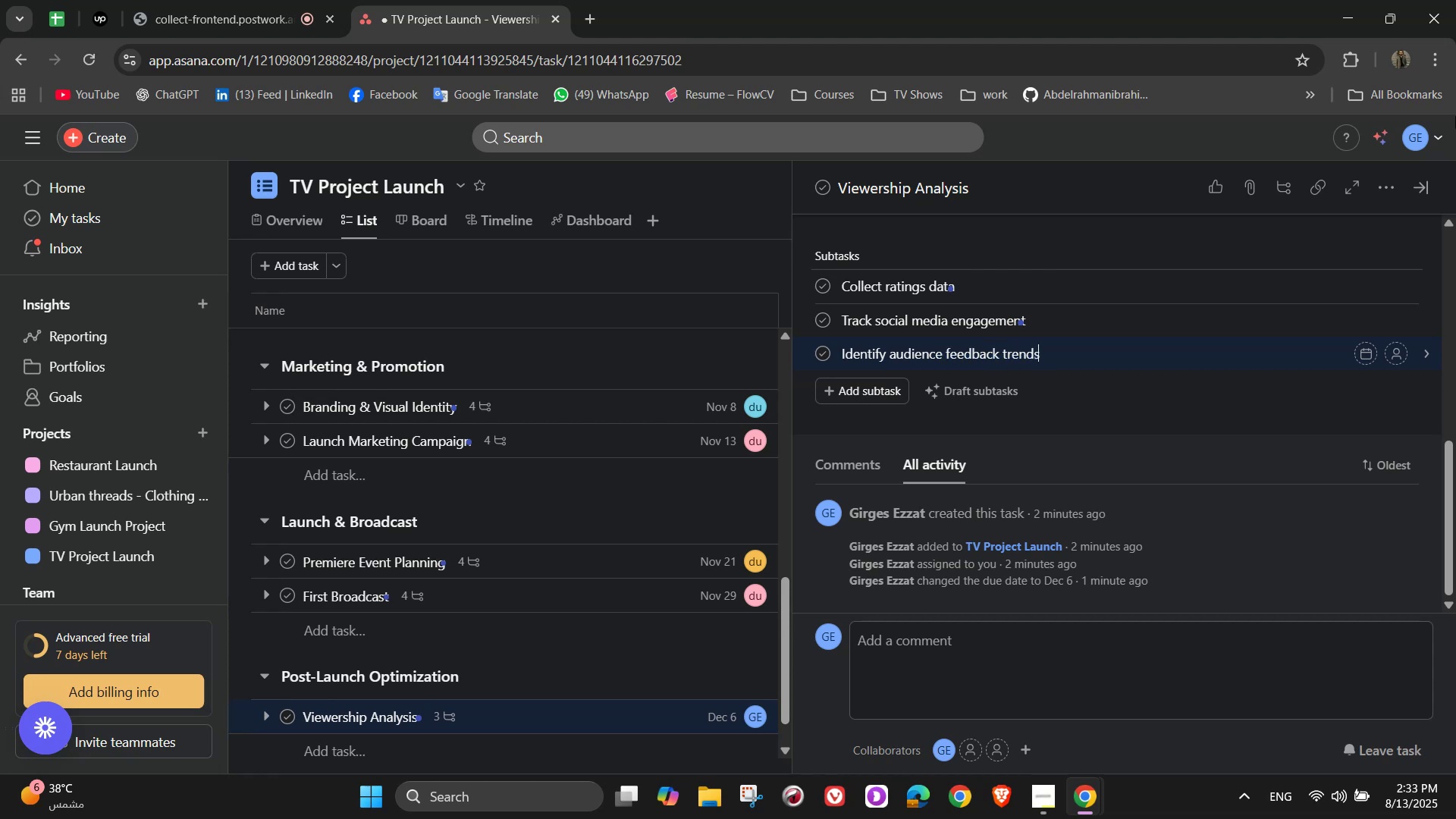 
key(Enter)
 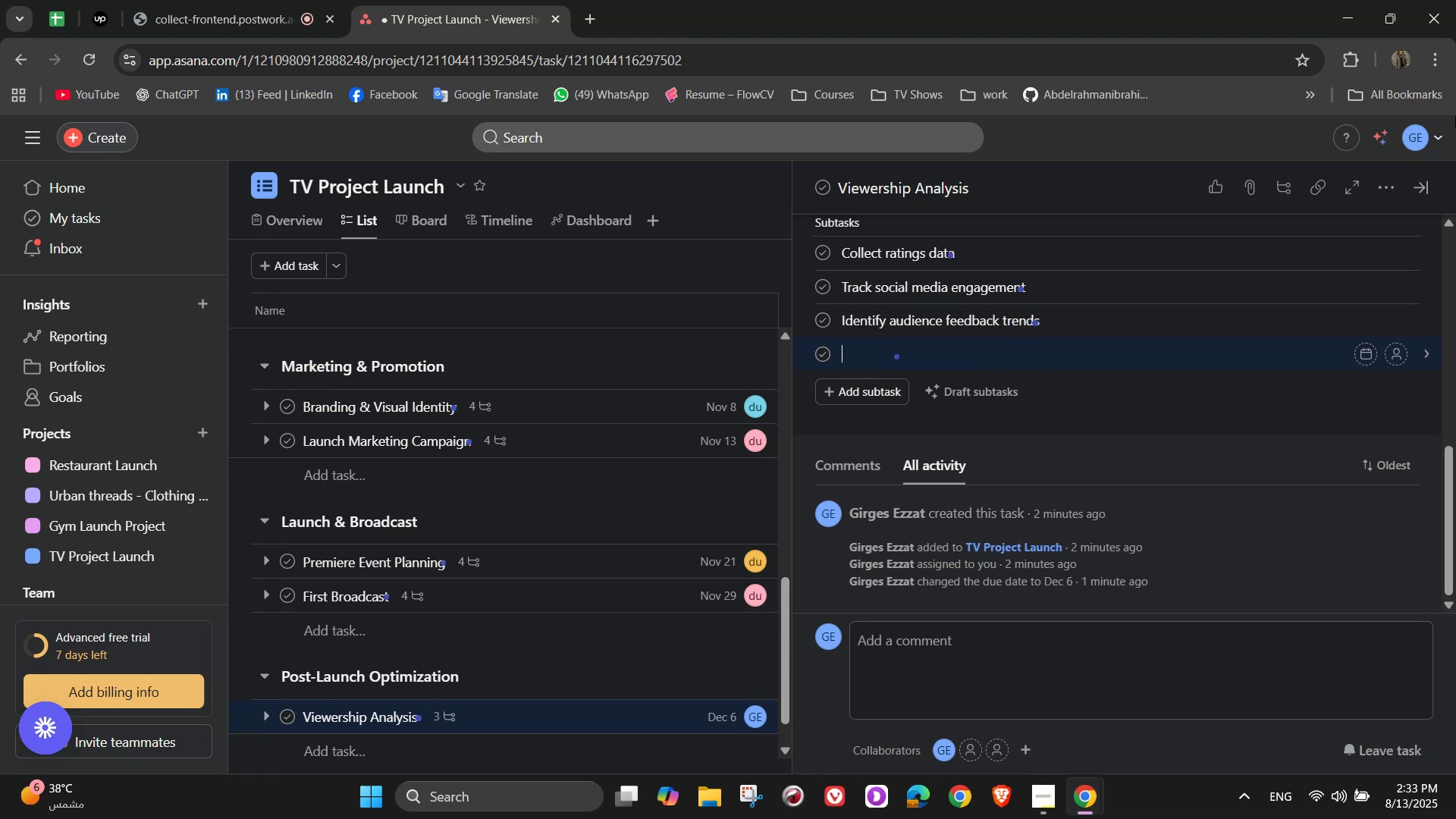 
type({)
key(Backspace)
type(Prepare viewshoi)
key(Backspace)
type(ip )
 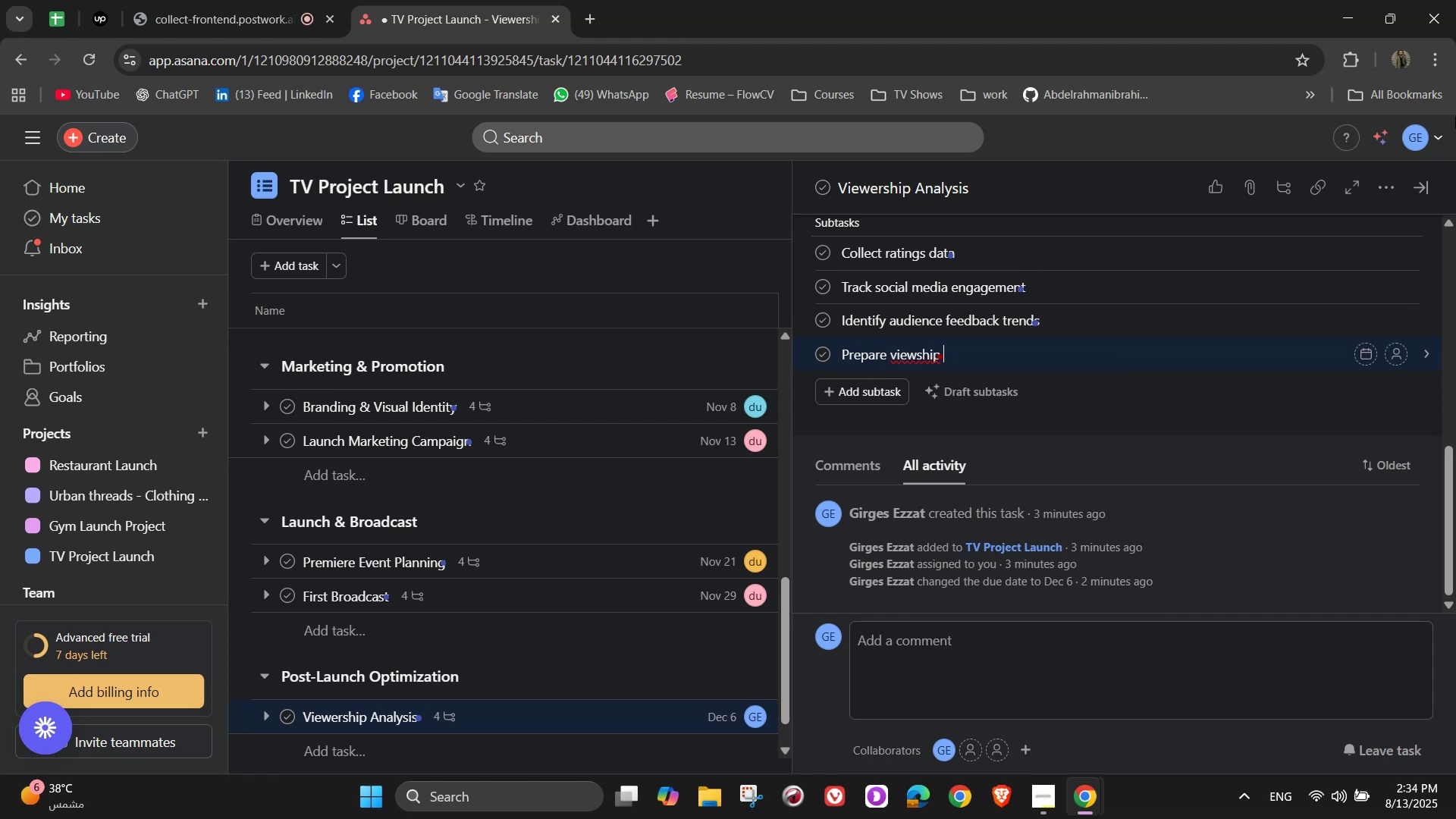 
key(Backspace)
key(Backspace)
key(Backspace)
key(Backspace)
key(Backspace)
type(ership)
 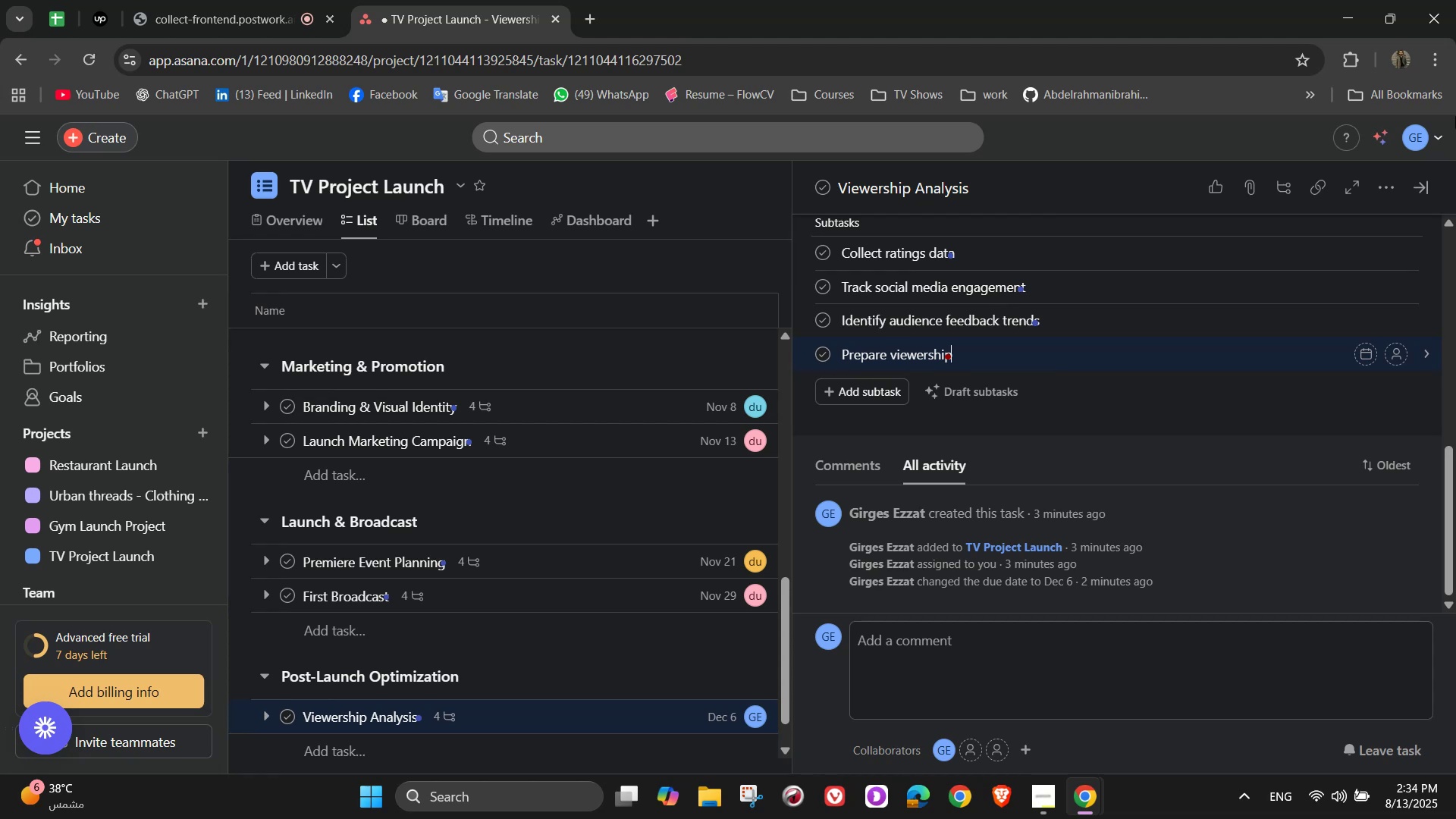 
wait(7.45)
 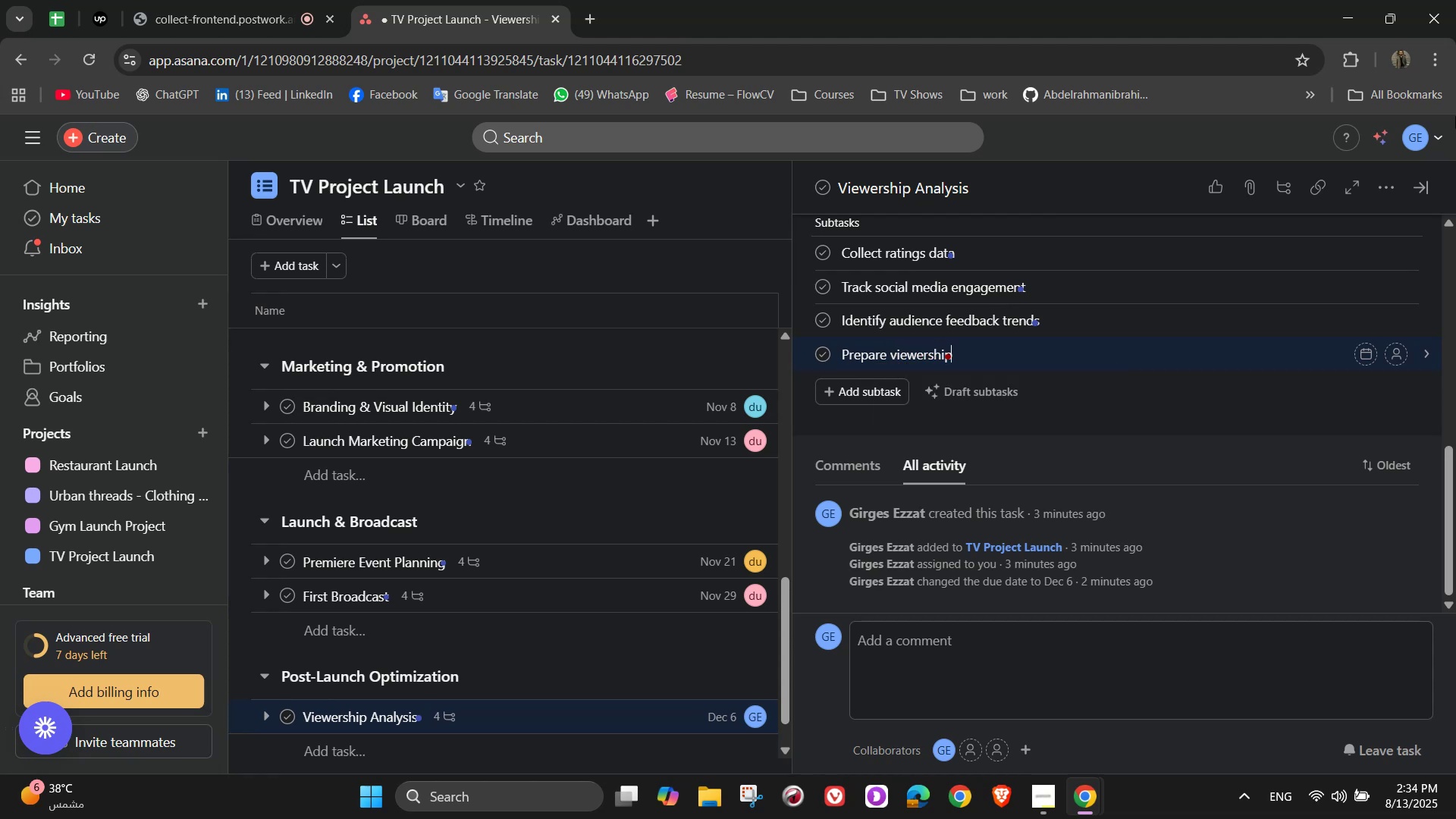 
type( report)
 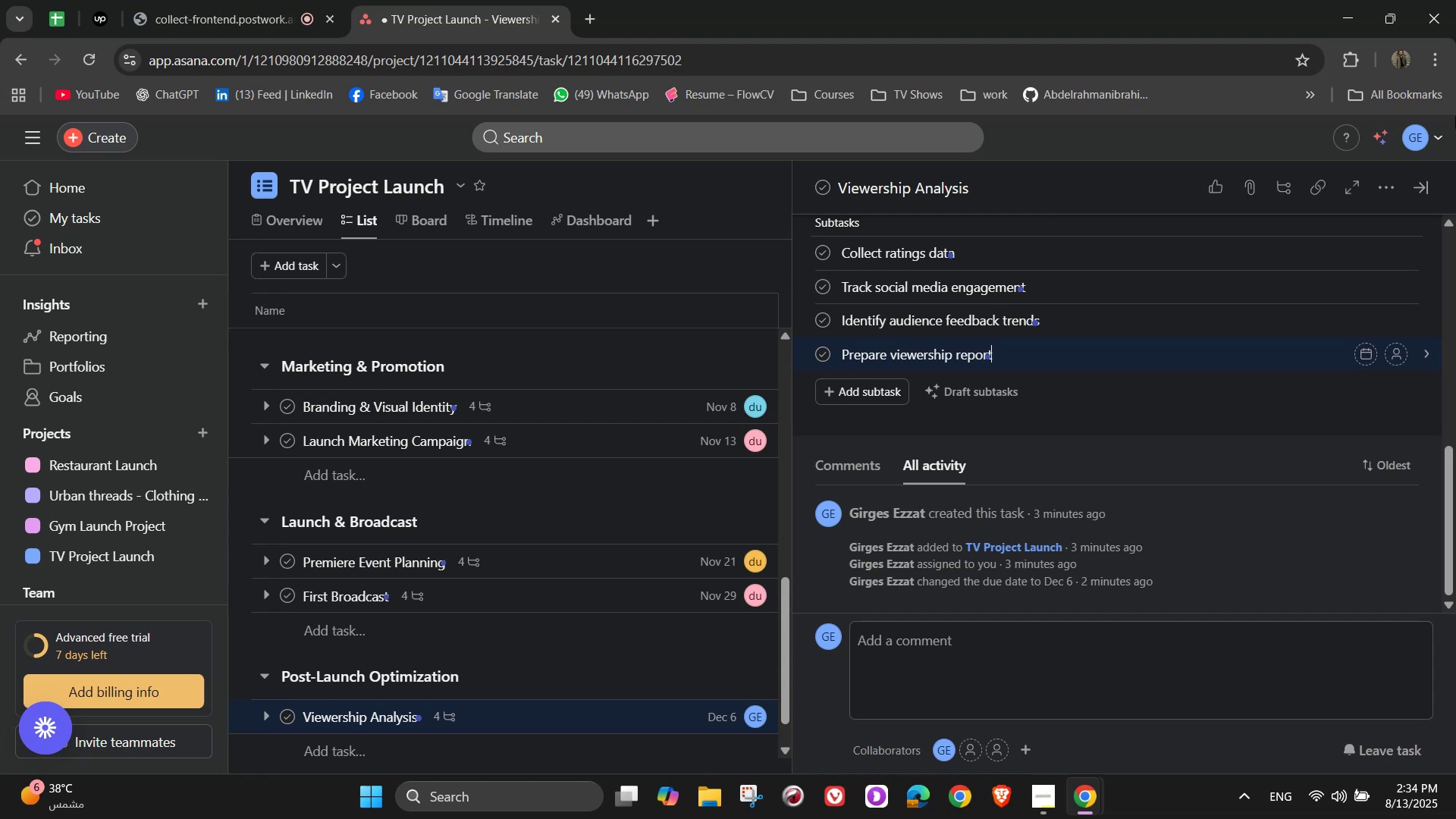 
wait(7.41)
 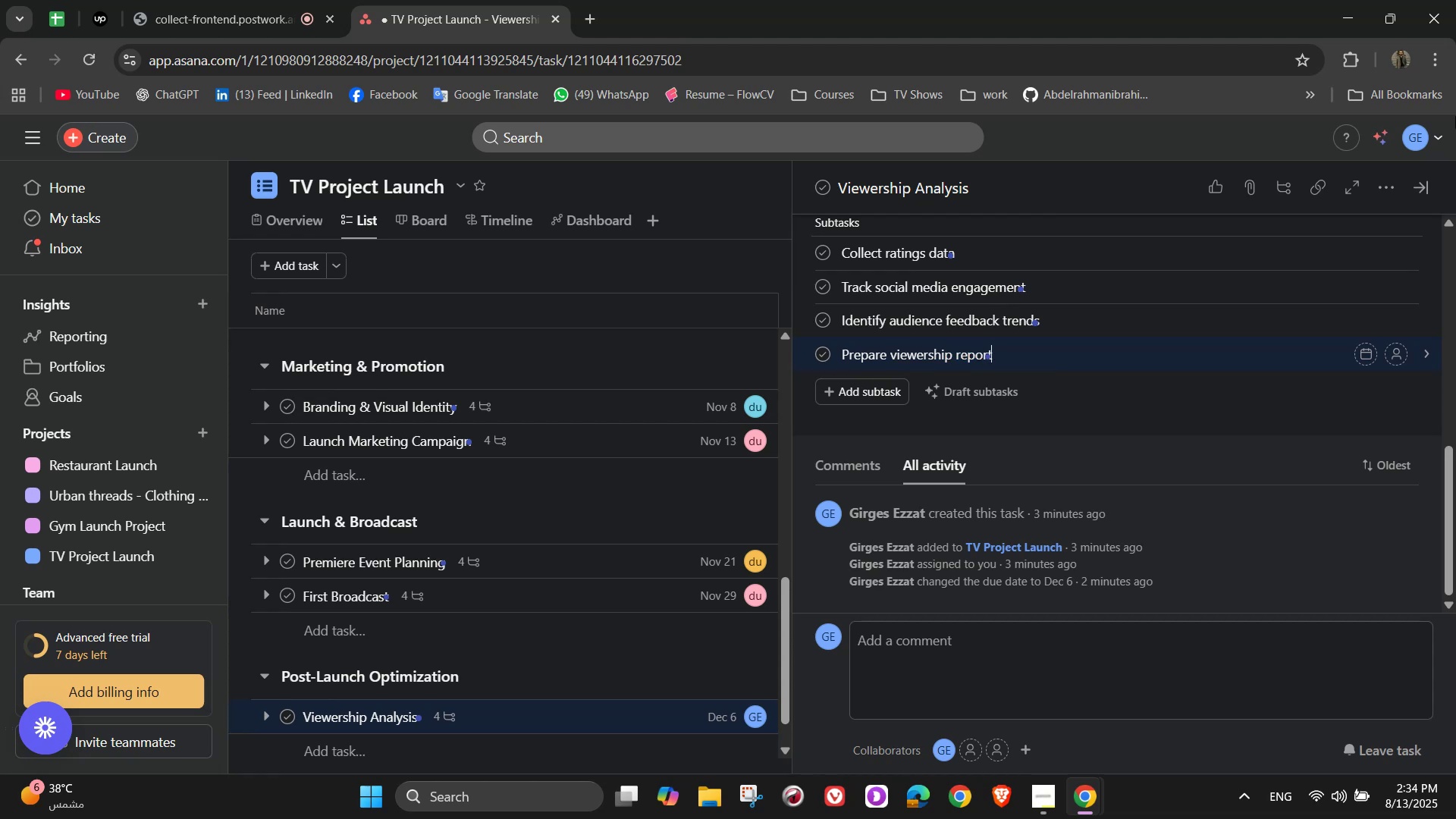 
left_click([1394, 258])
 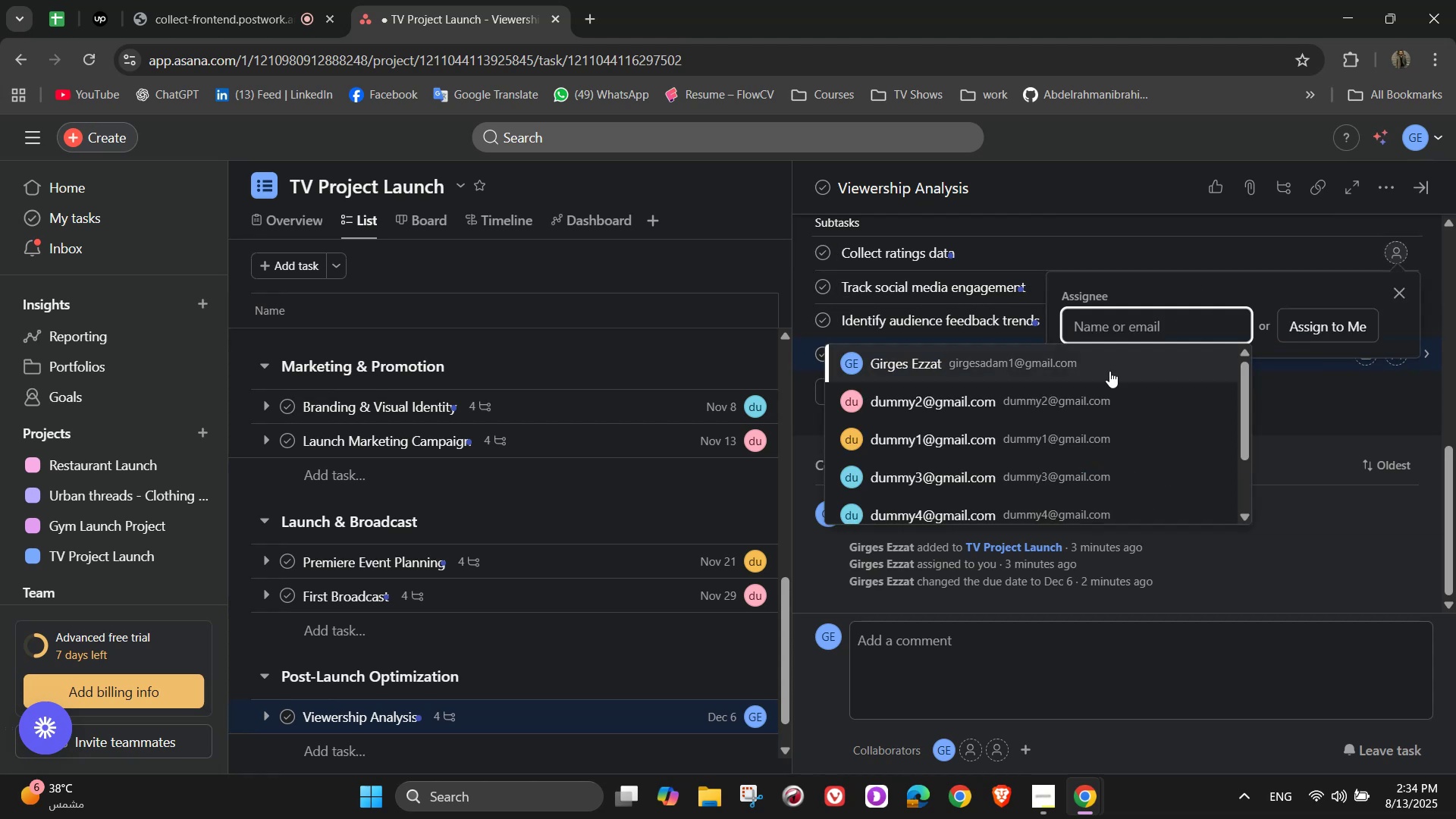 
left_click([1085, 400])
 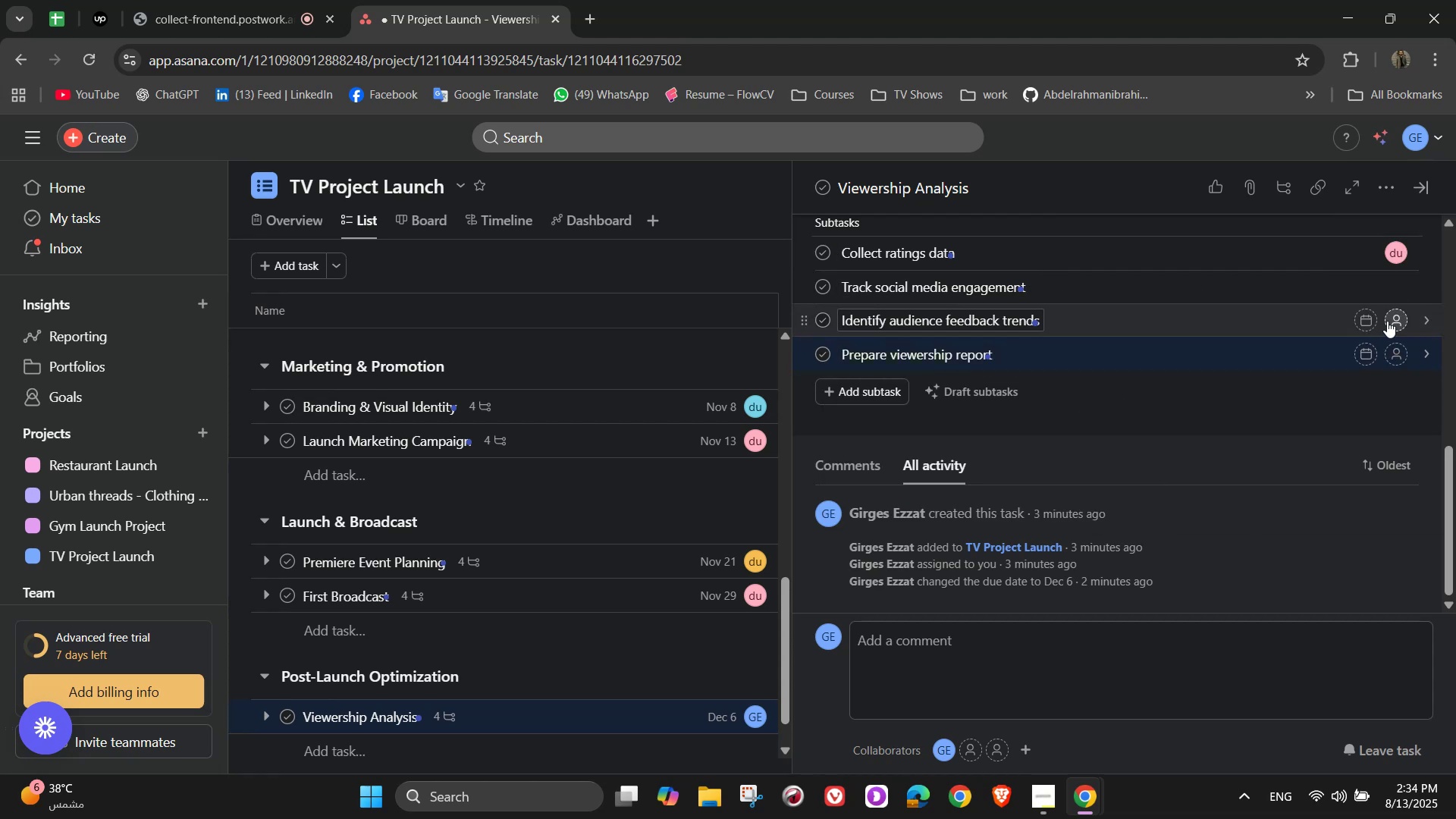 
left_click([1392, 298])
 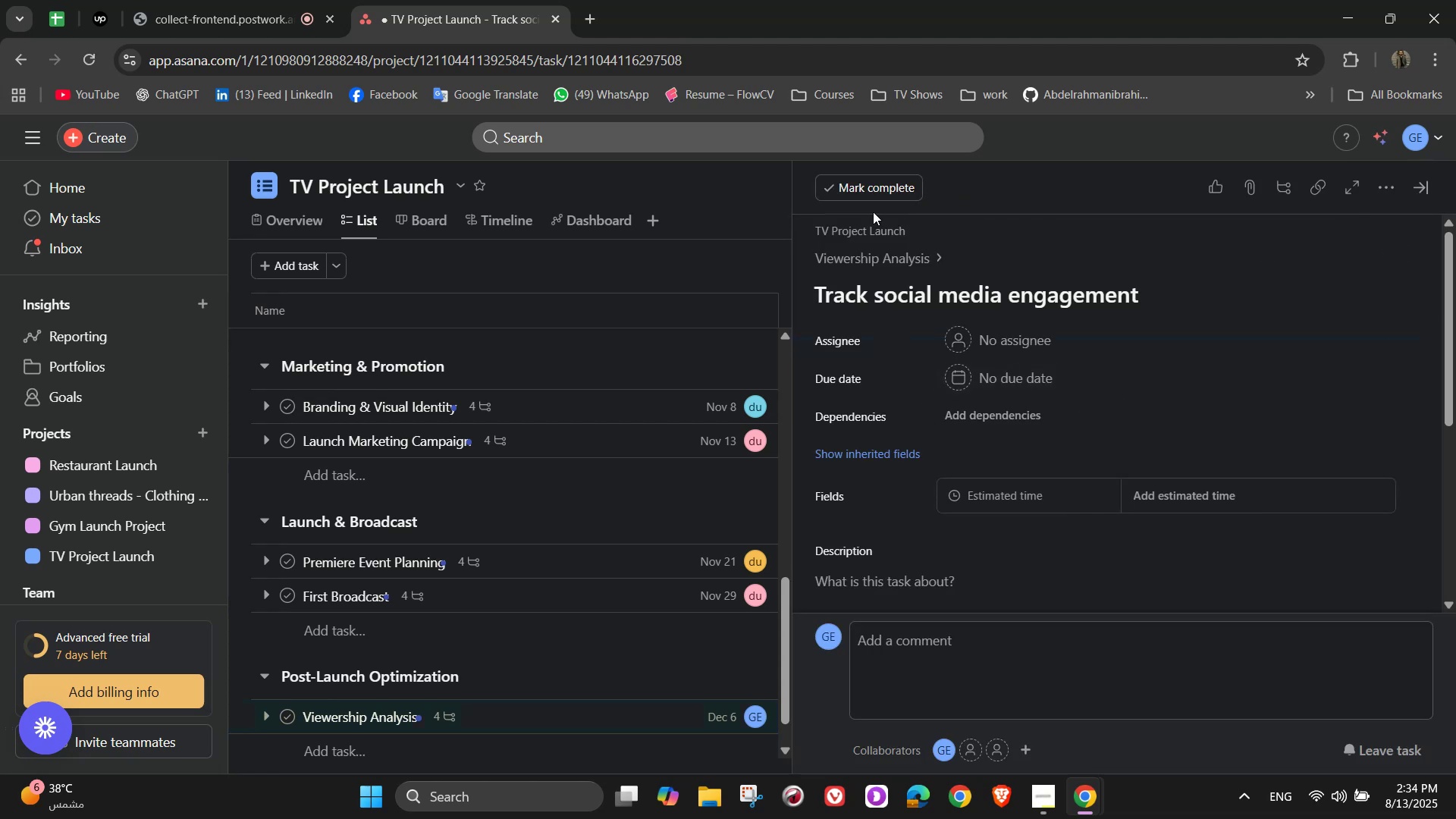 
left_click([904, 264])
 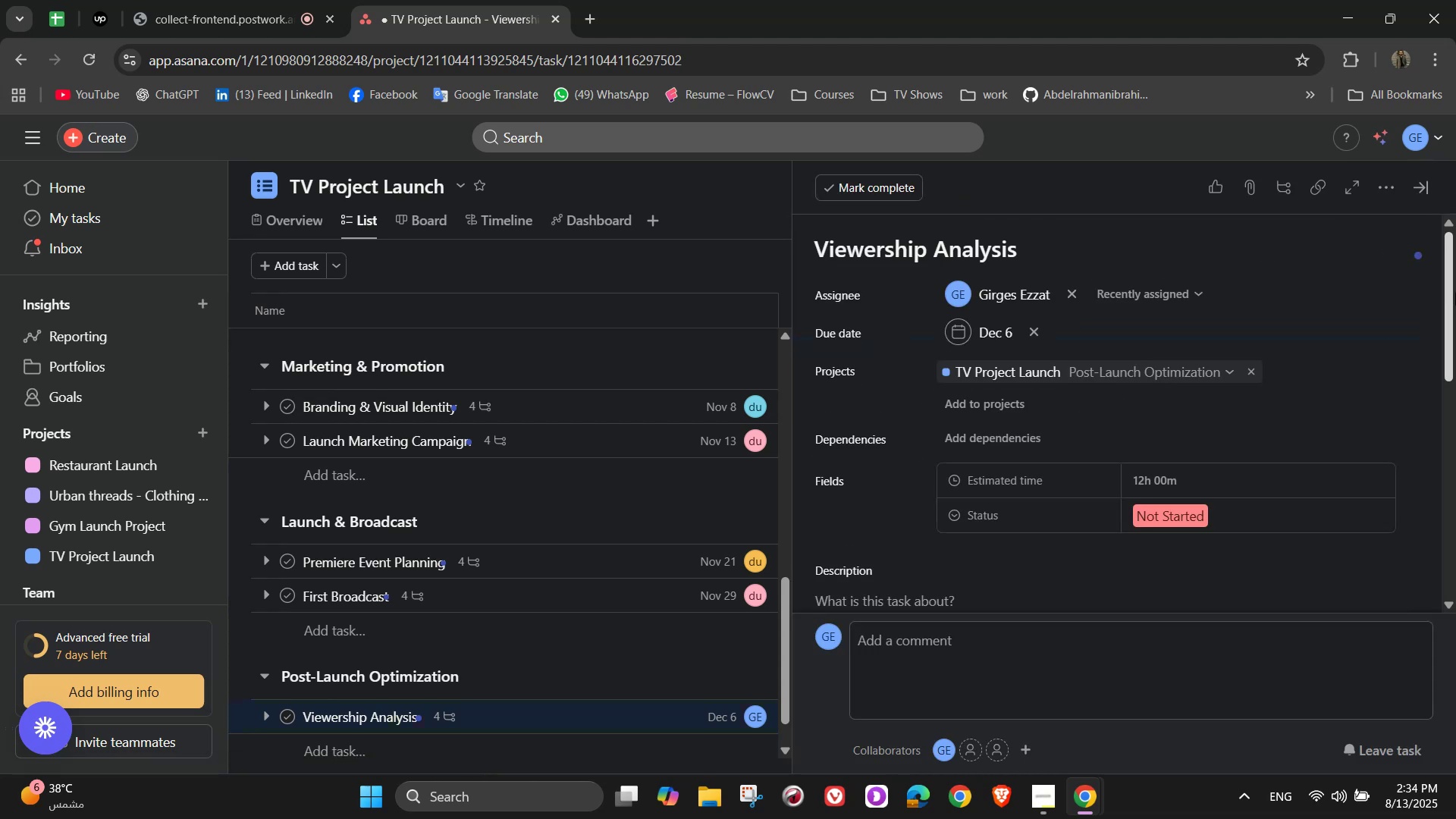 
scroll: coordinate [1269, 412], scroll_direction: down, amount: 6.0
 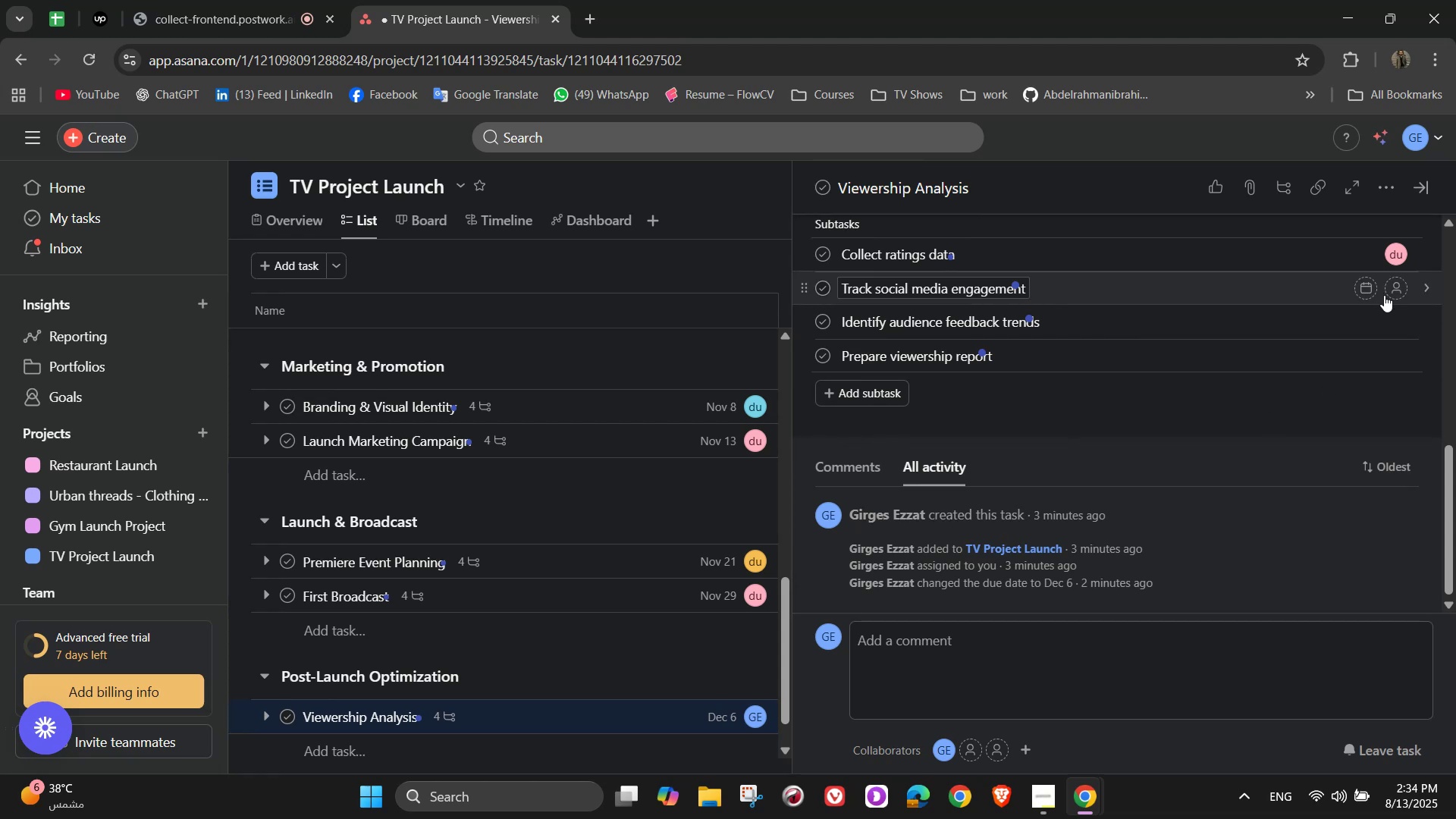 
left_click([1395, 288])
 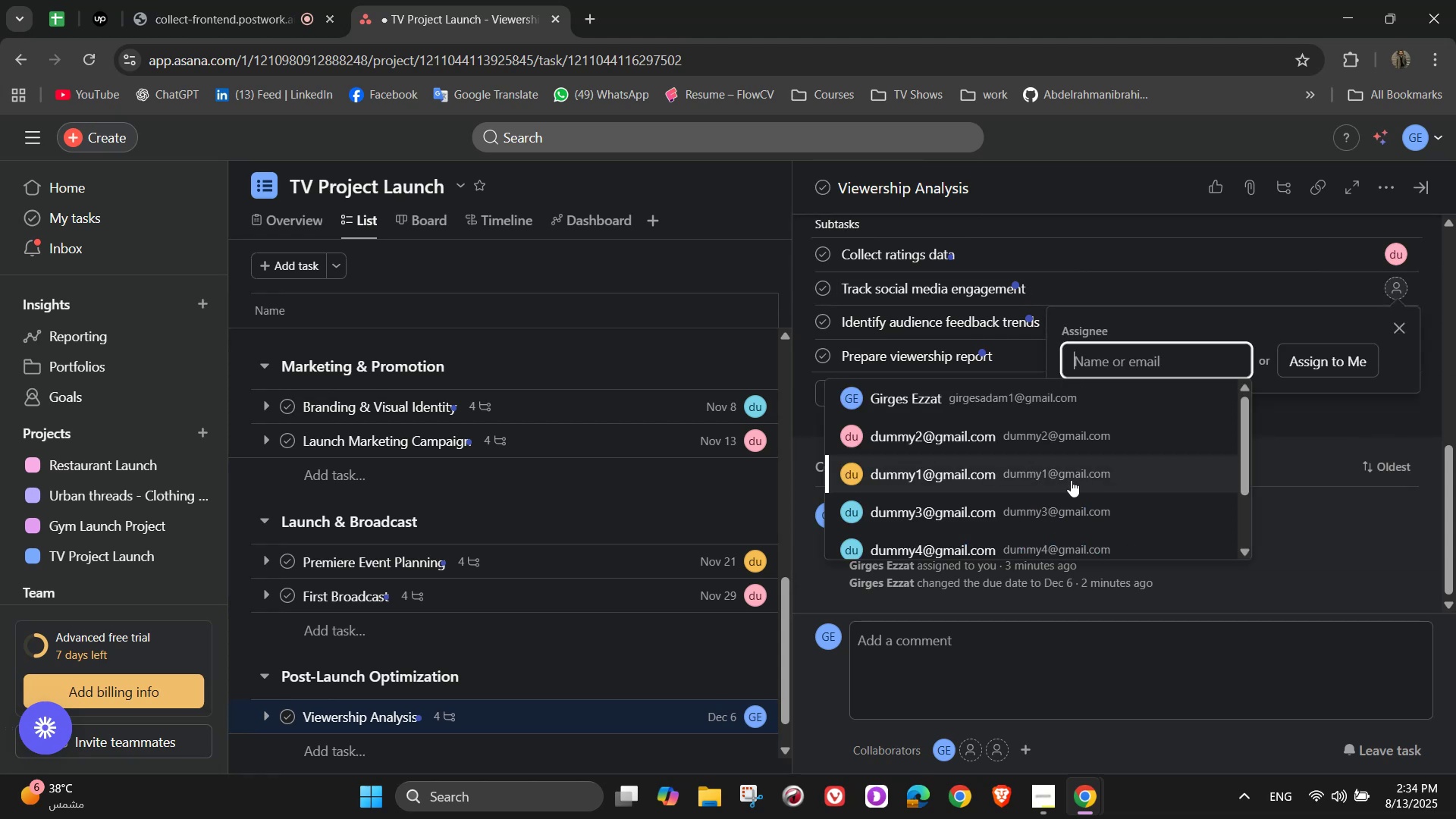 
left_click([1048, 494])
 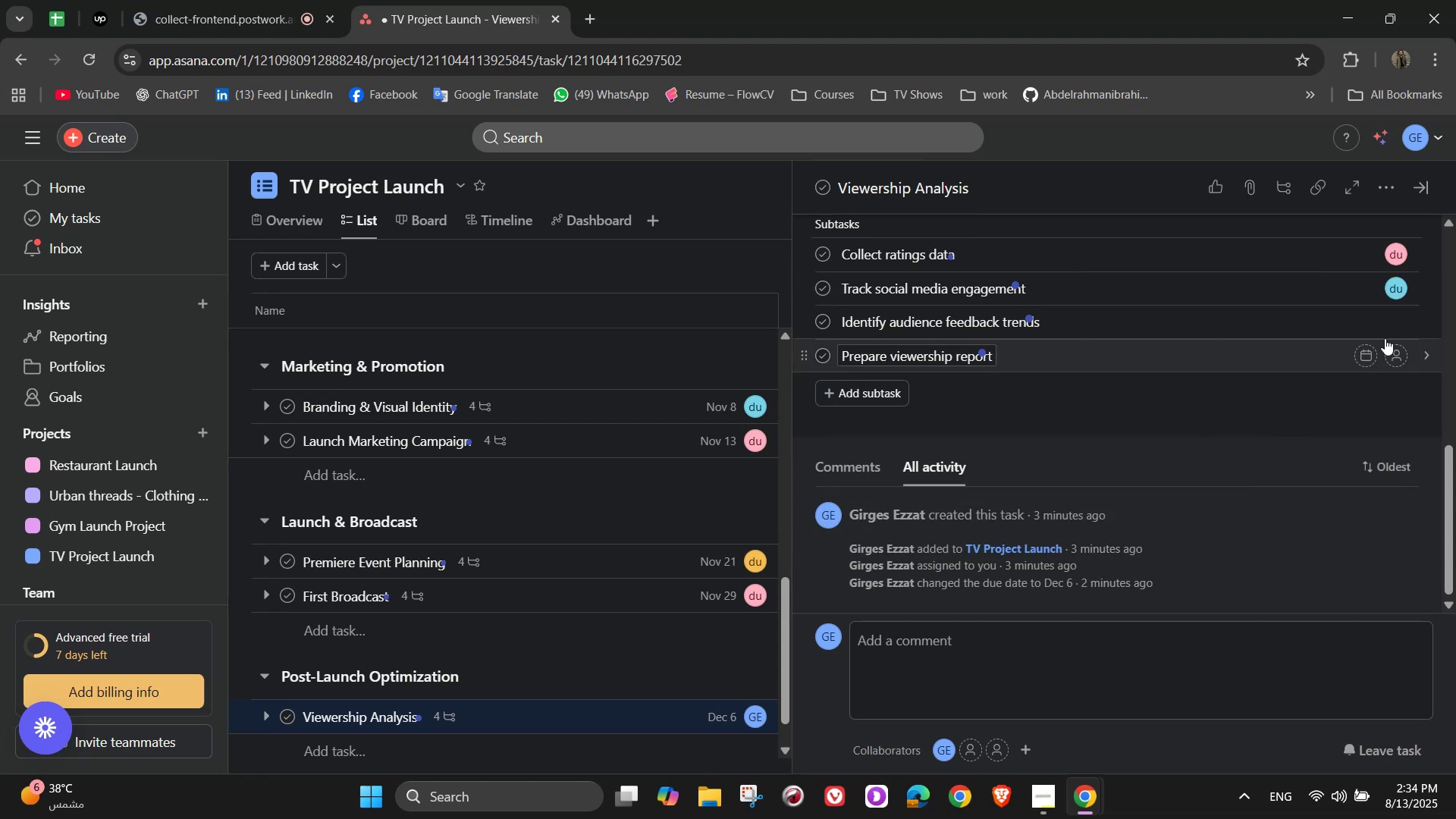 
left_click([1395, 316])
 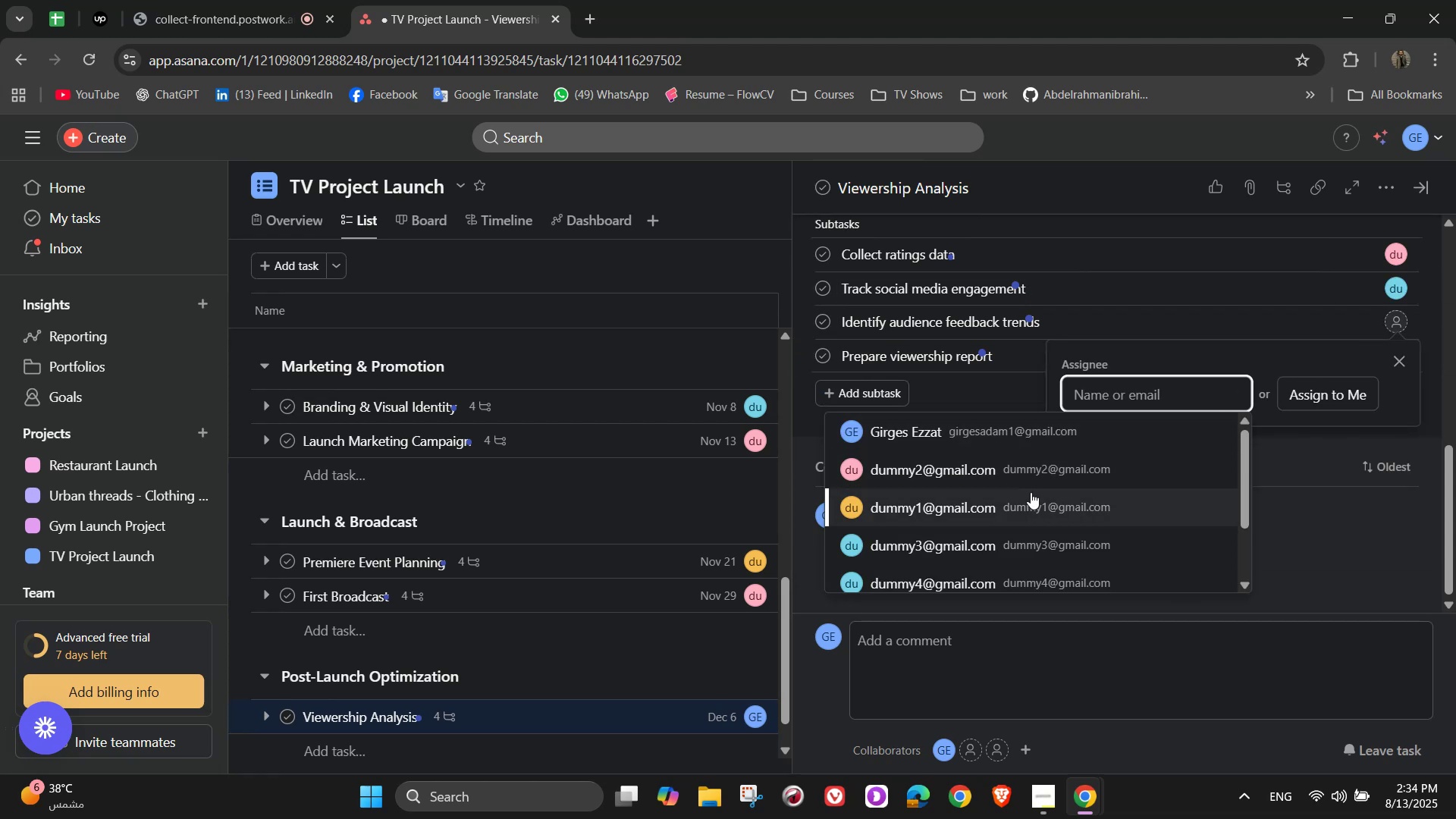 
left_click([1012, 490])
 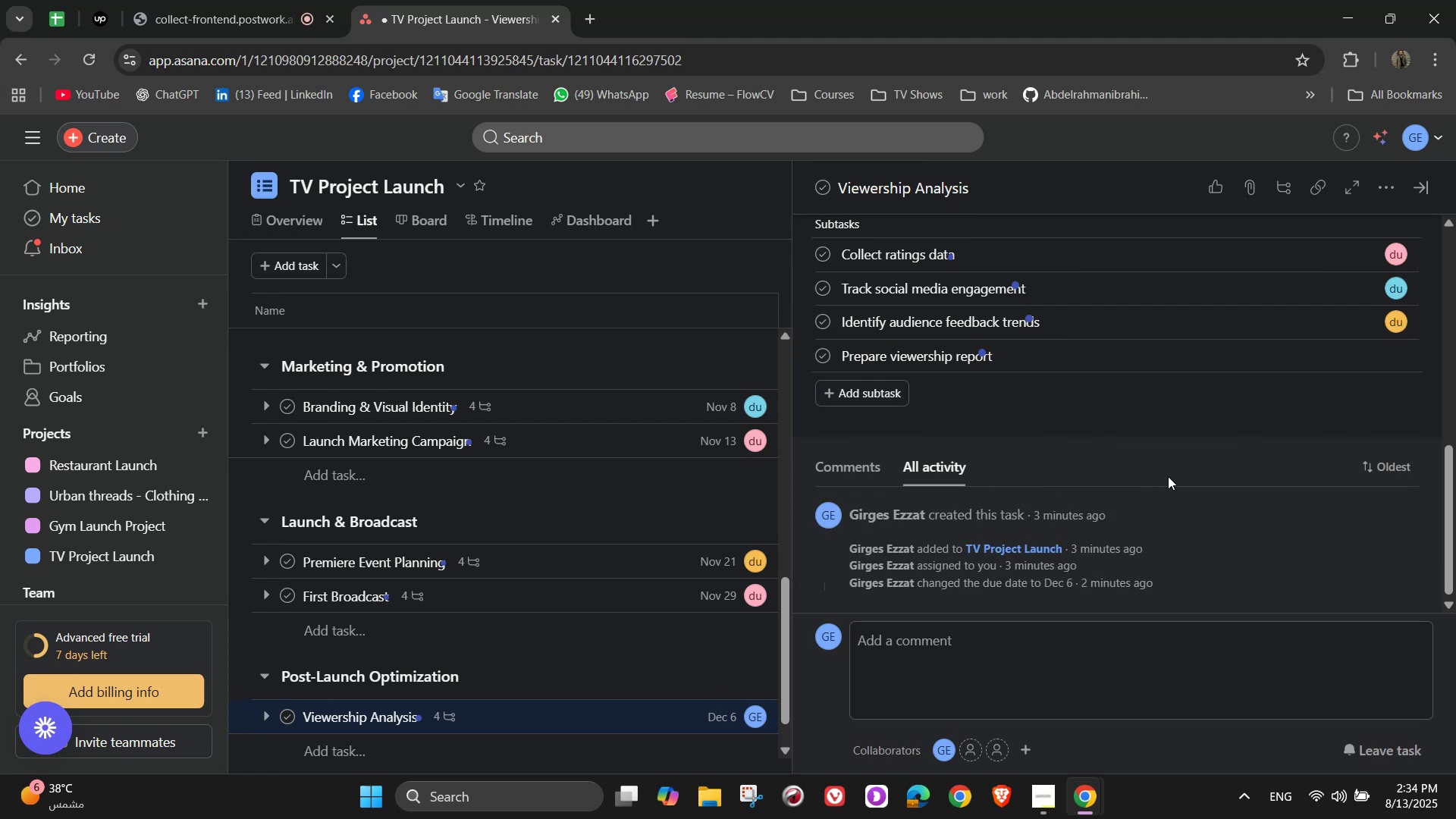 
left_click([1398, 352])
 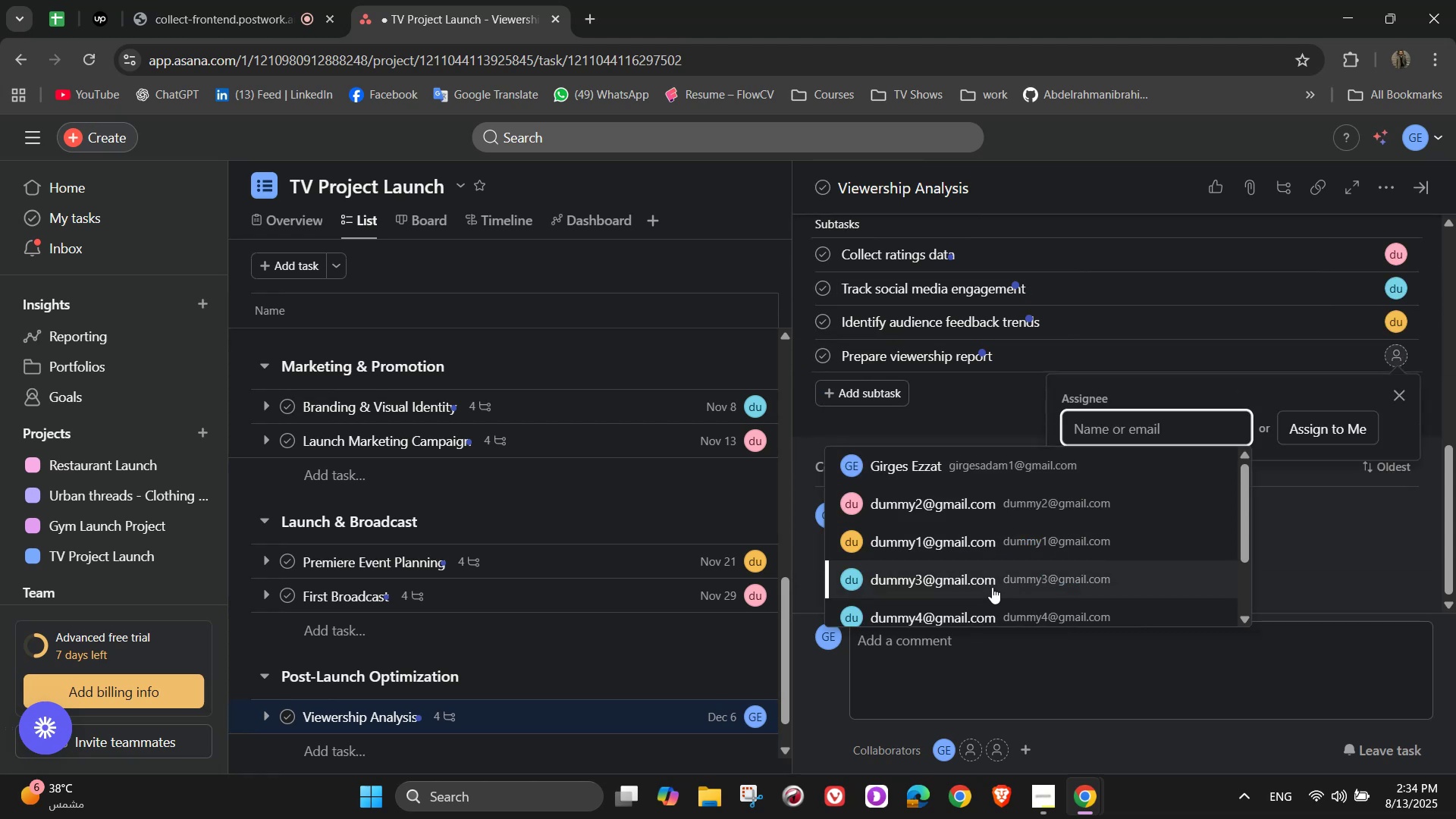 
left_click([995, 595])
 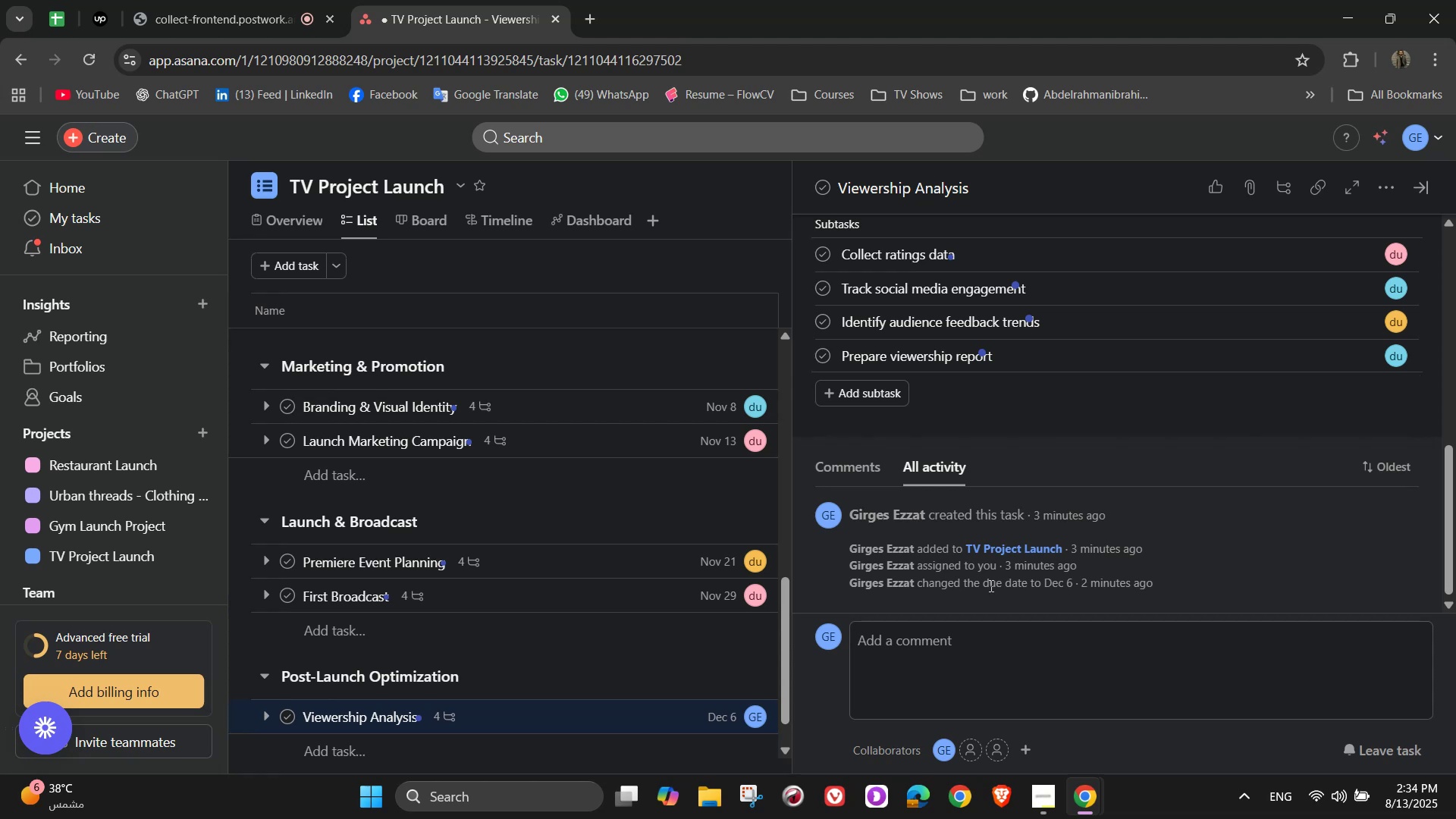 
scroll: coordinate [1267, 373], scroll_direction: up, amount: 6.0
 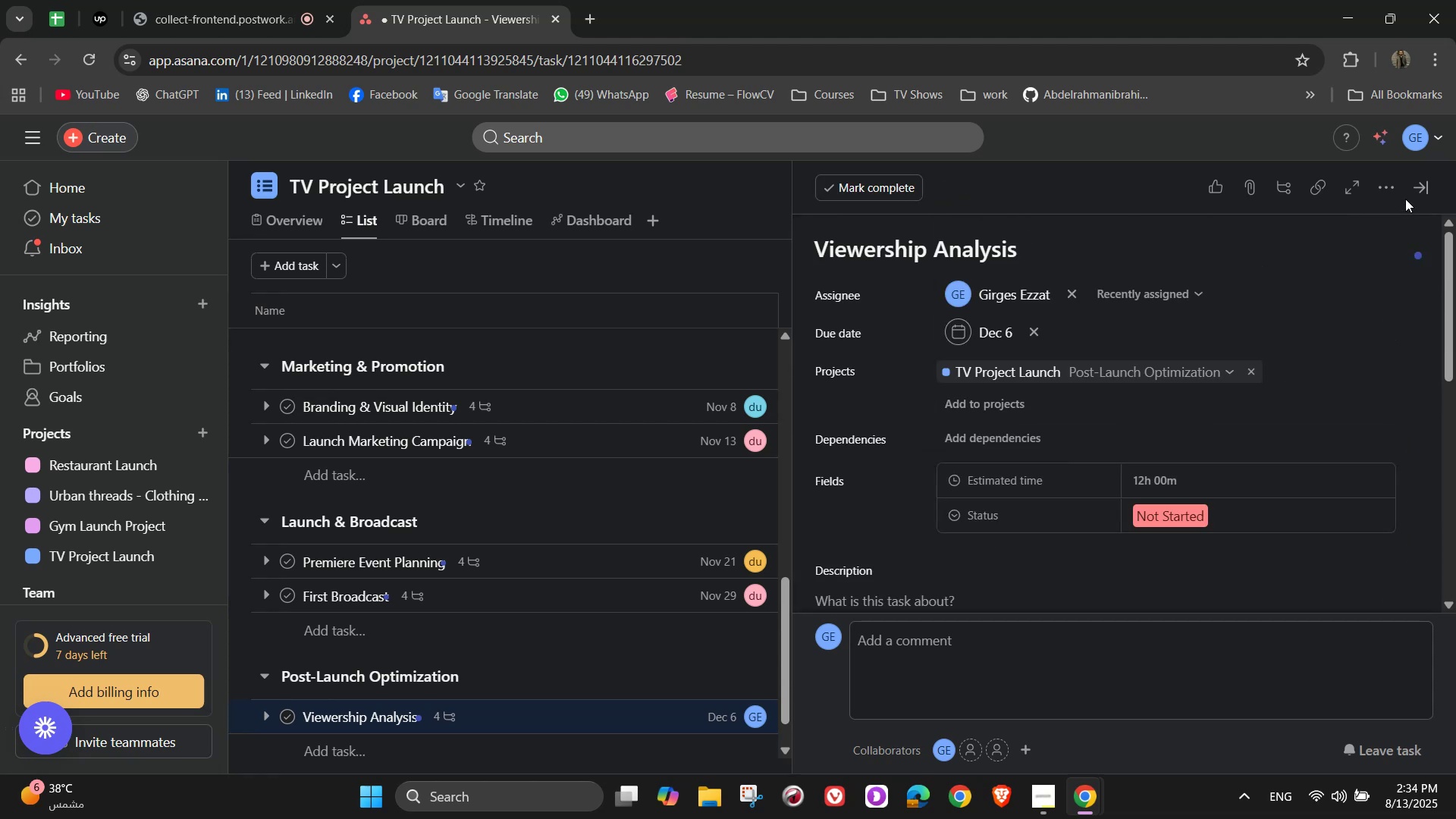 
left_click([1412, 190])
 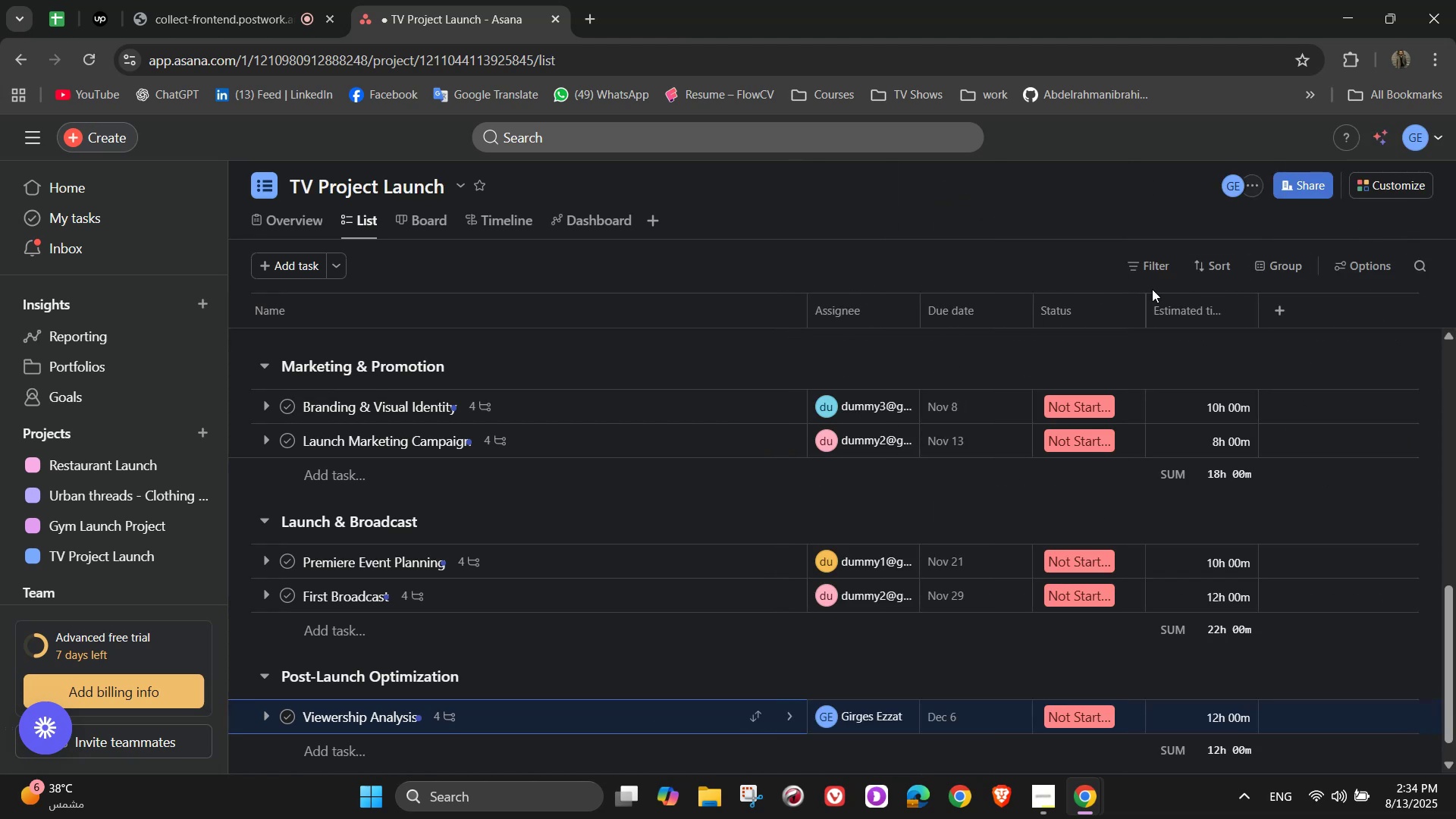 
wait(11.91)
 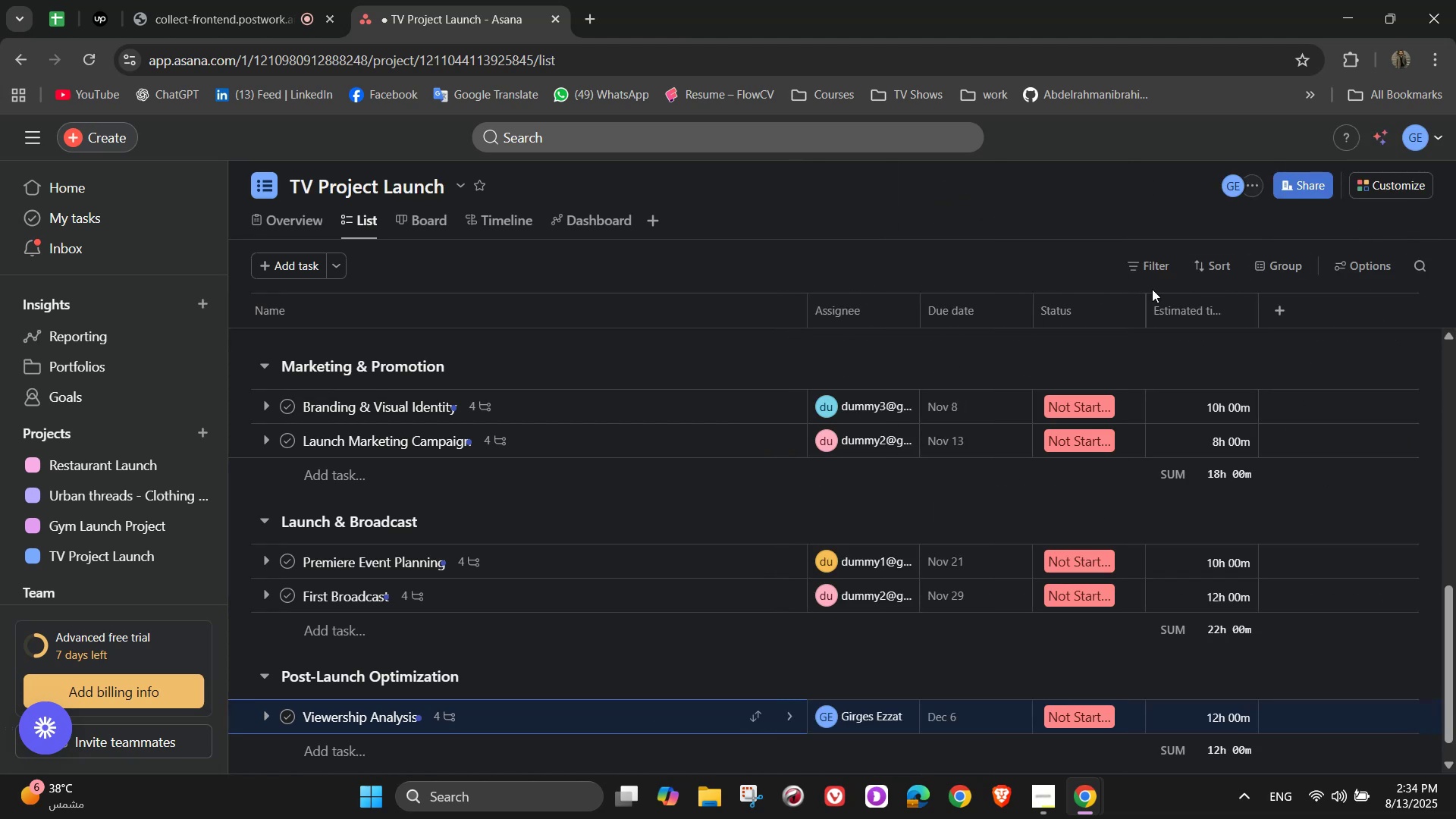 
scroll: coordinate [718, 430], scroll_direction: down, amount: 2.0
 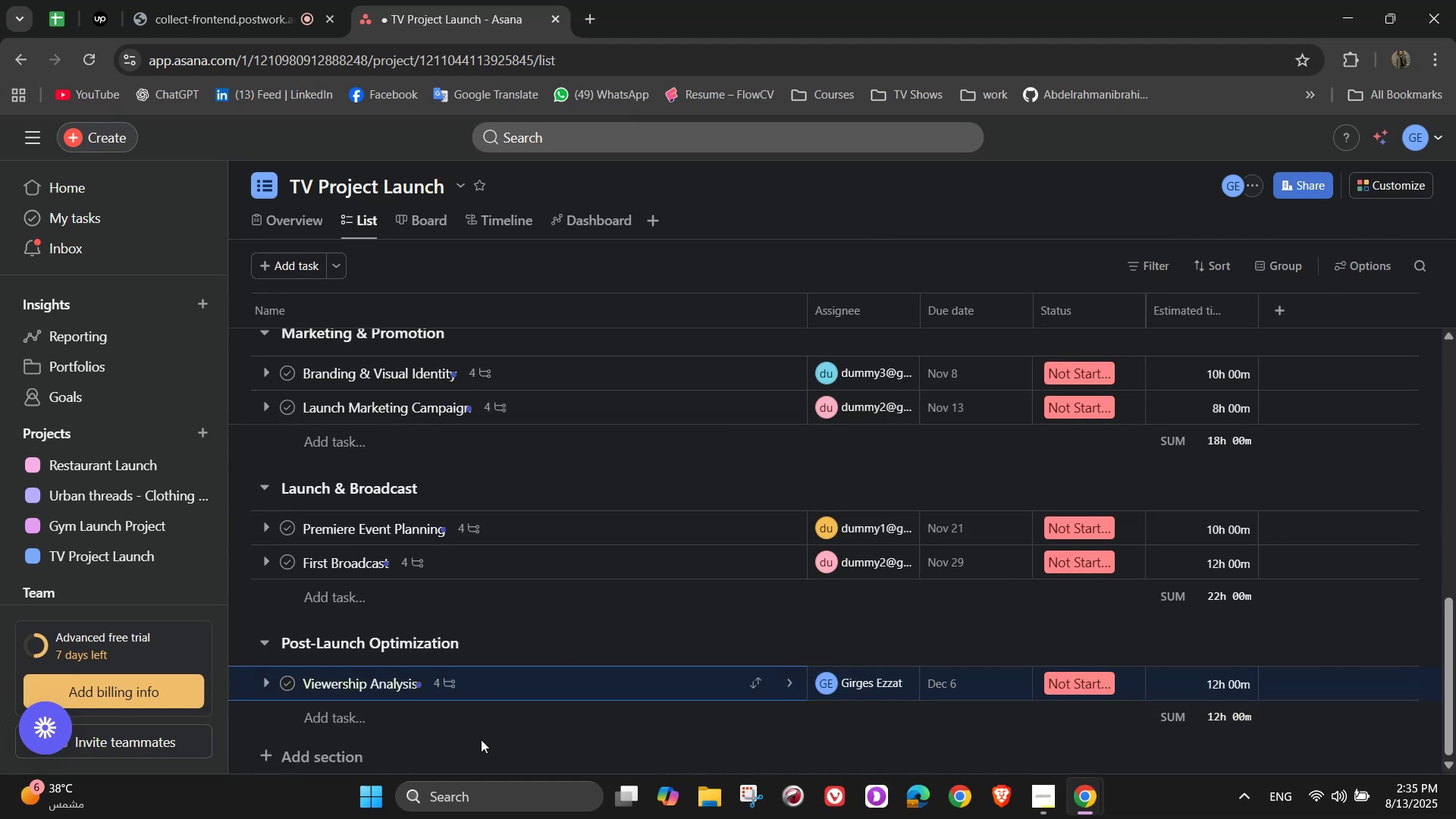 
left_click([470, 733])
 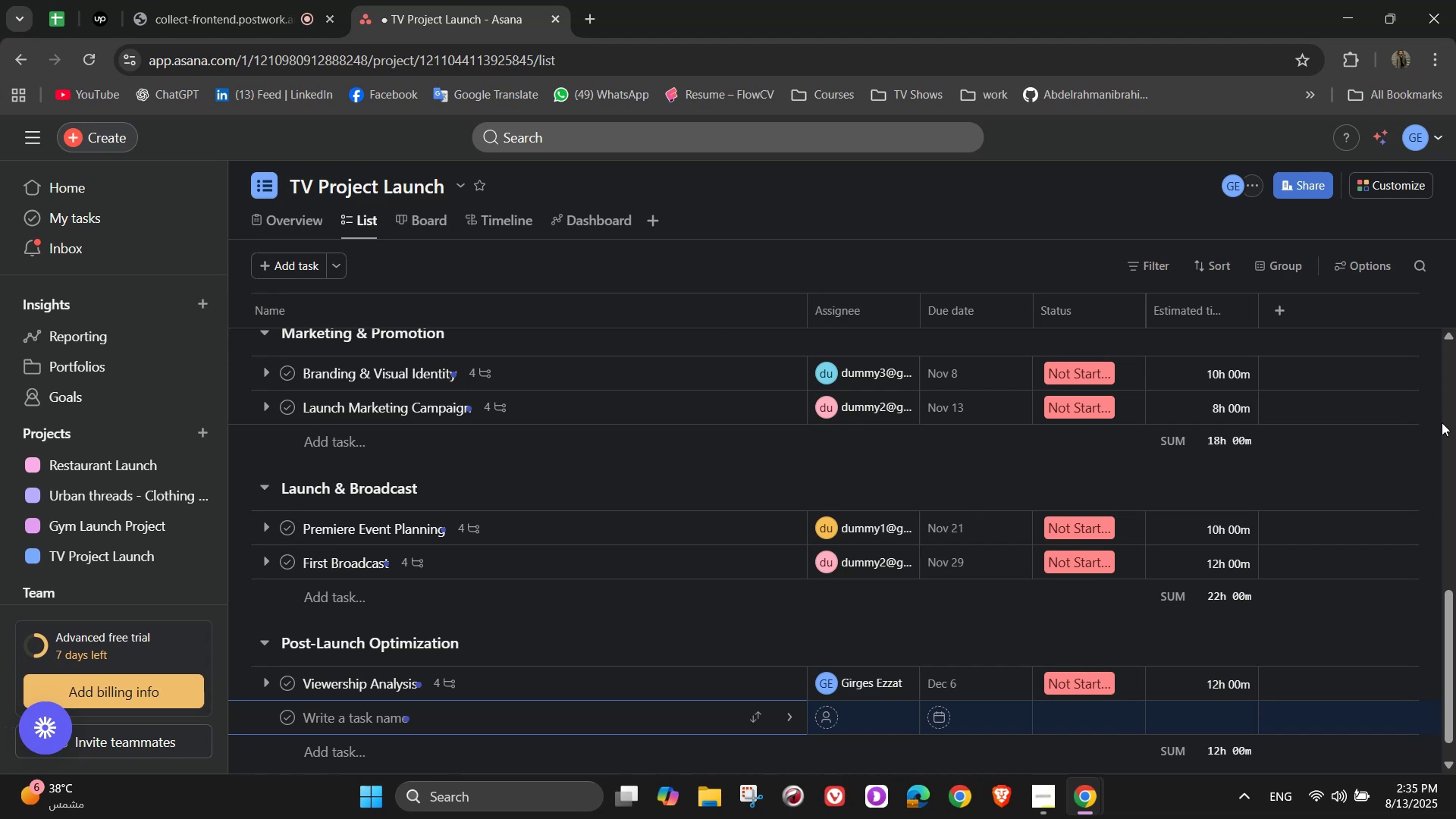 
wait(17.45)
 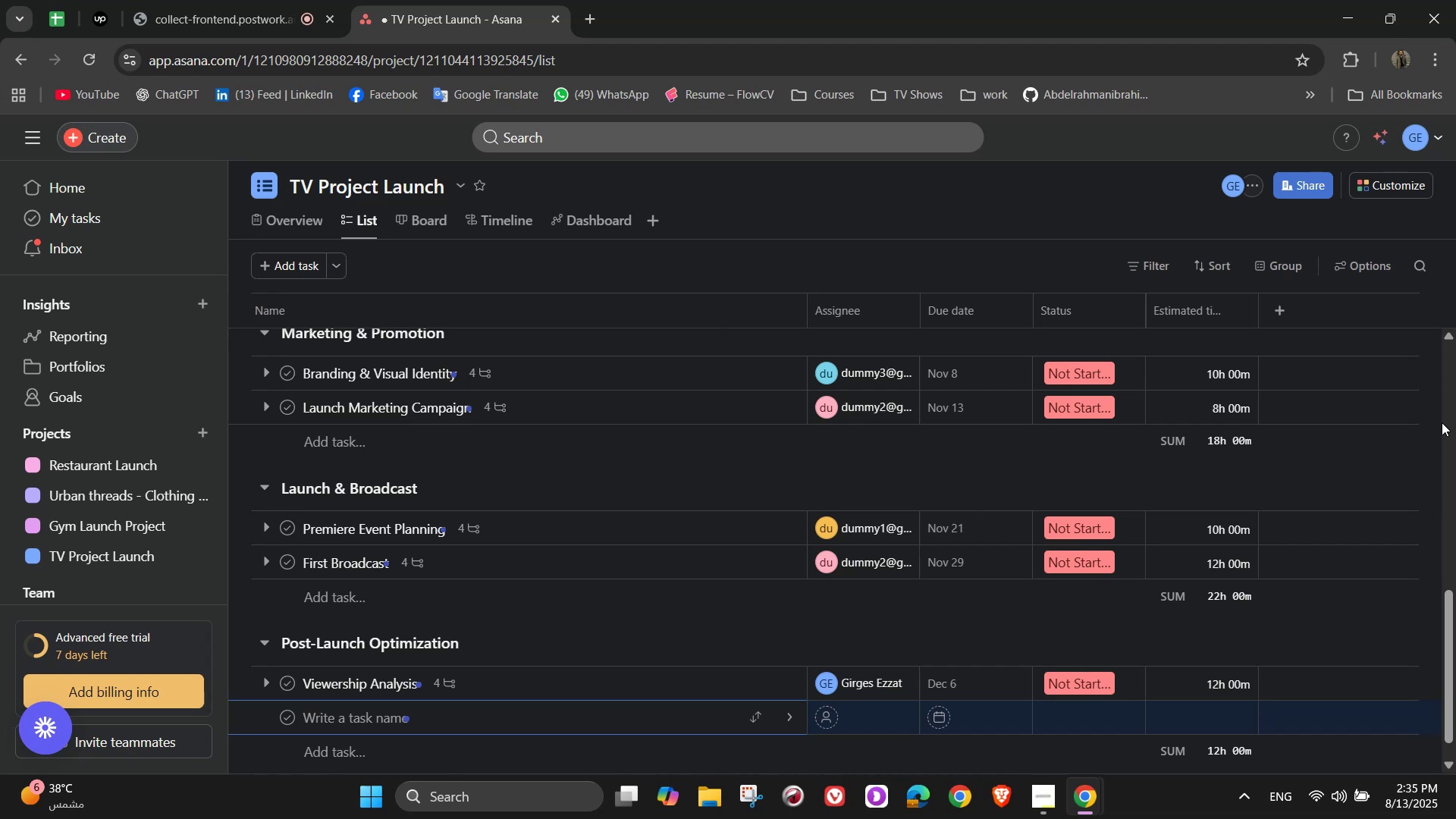 
type(Season Improvement Plan)
 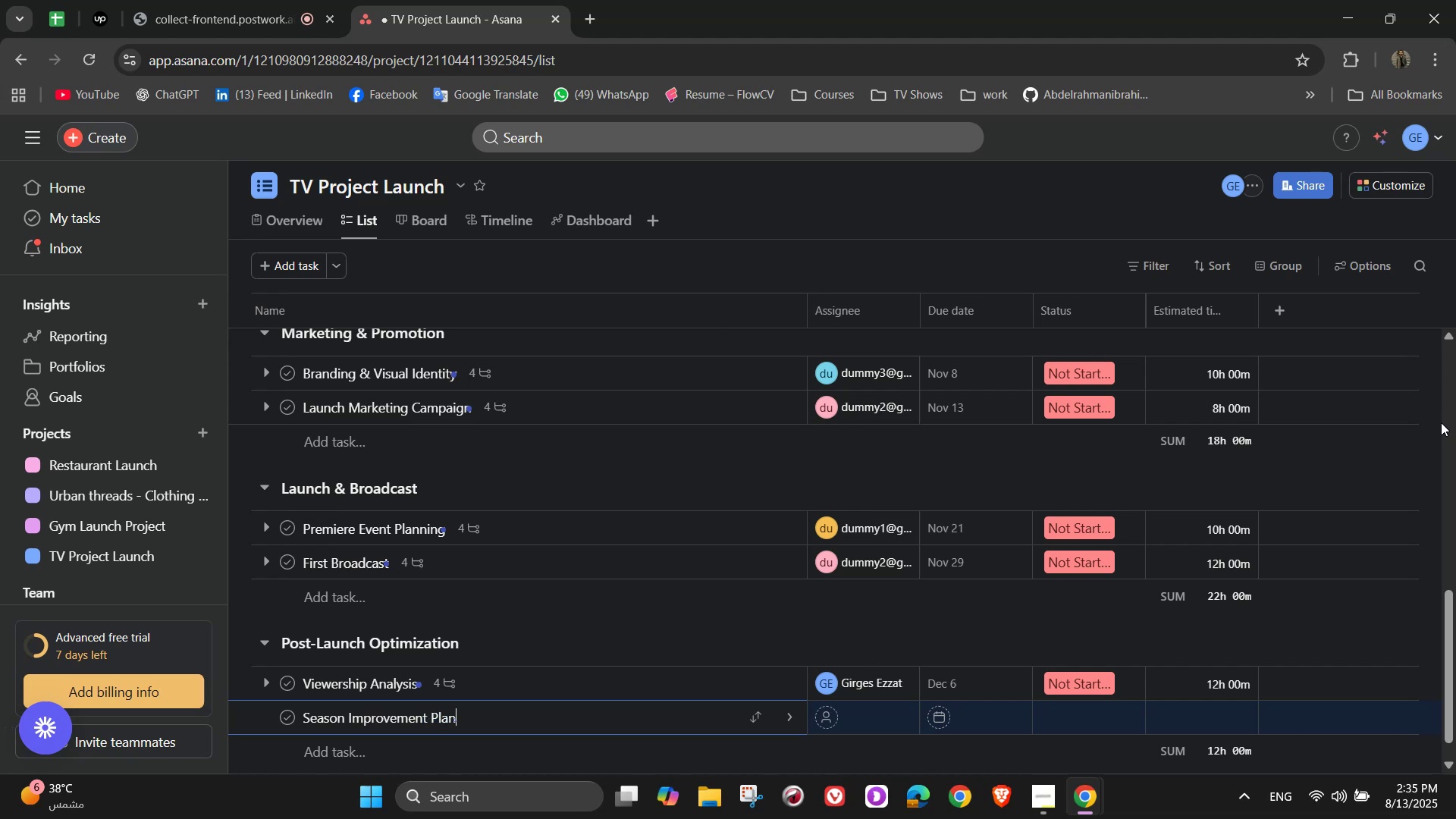 
wait(11.61)
 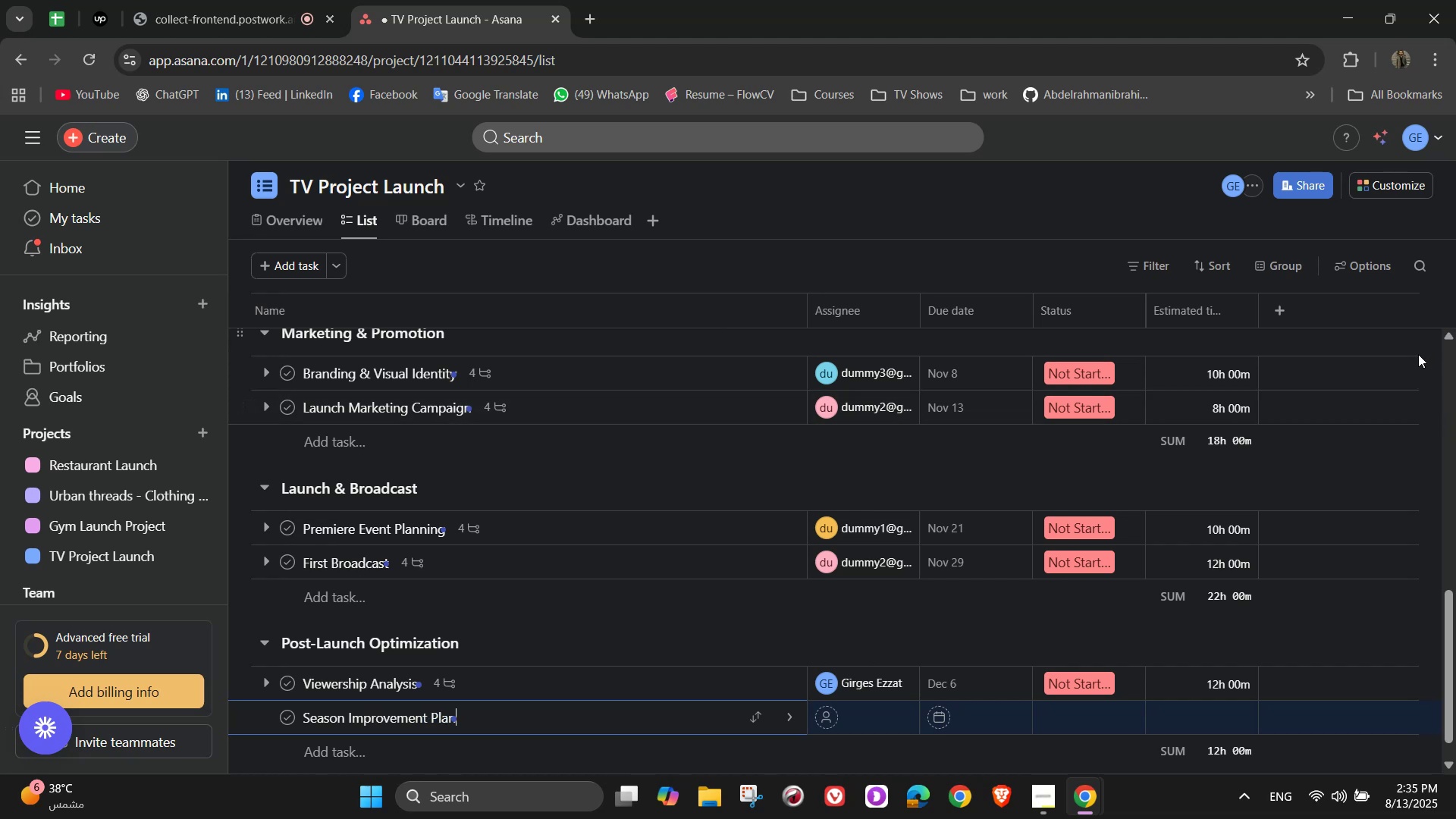 
left_click([782, 725])
 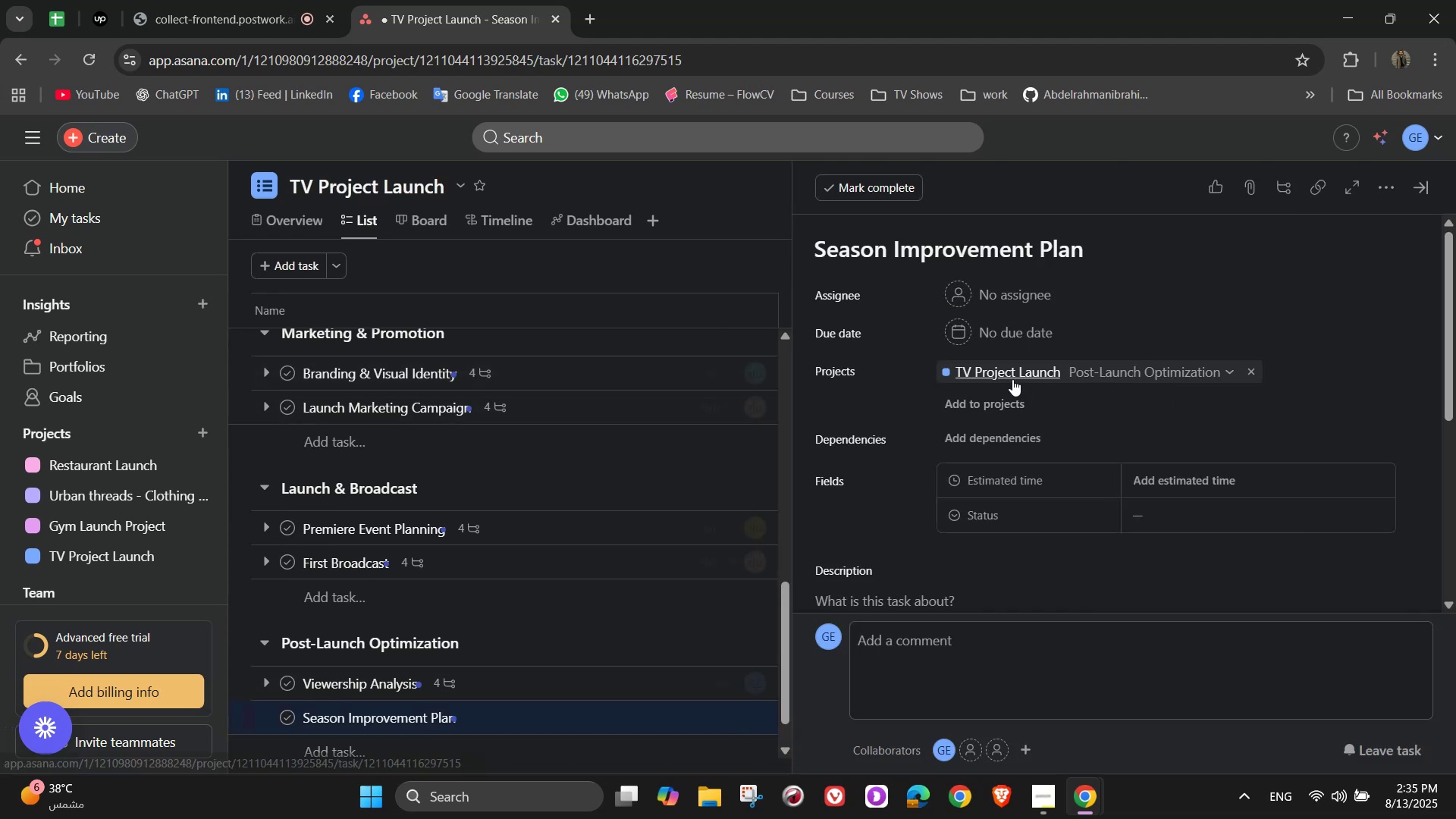 
left_click([1020, 302])
 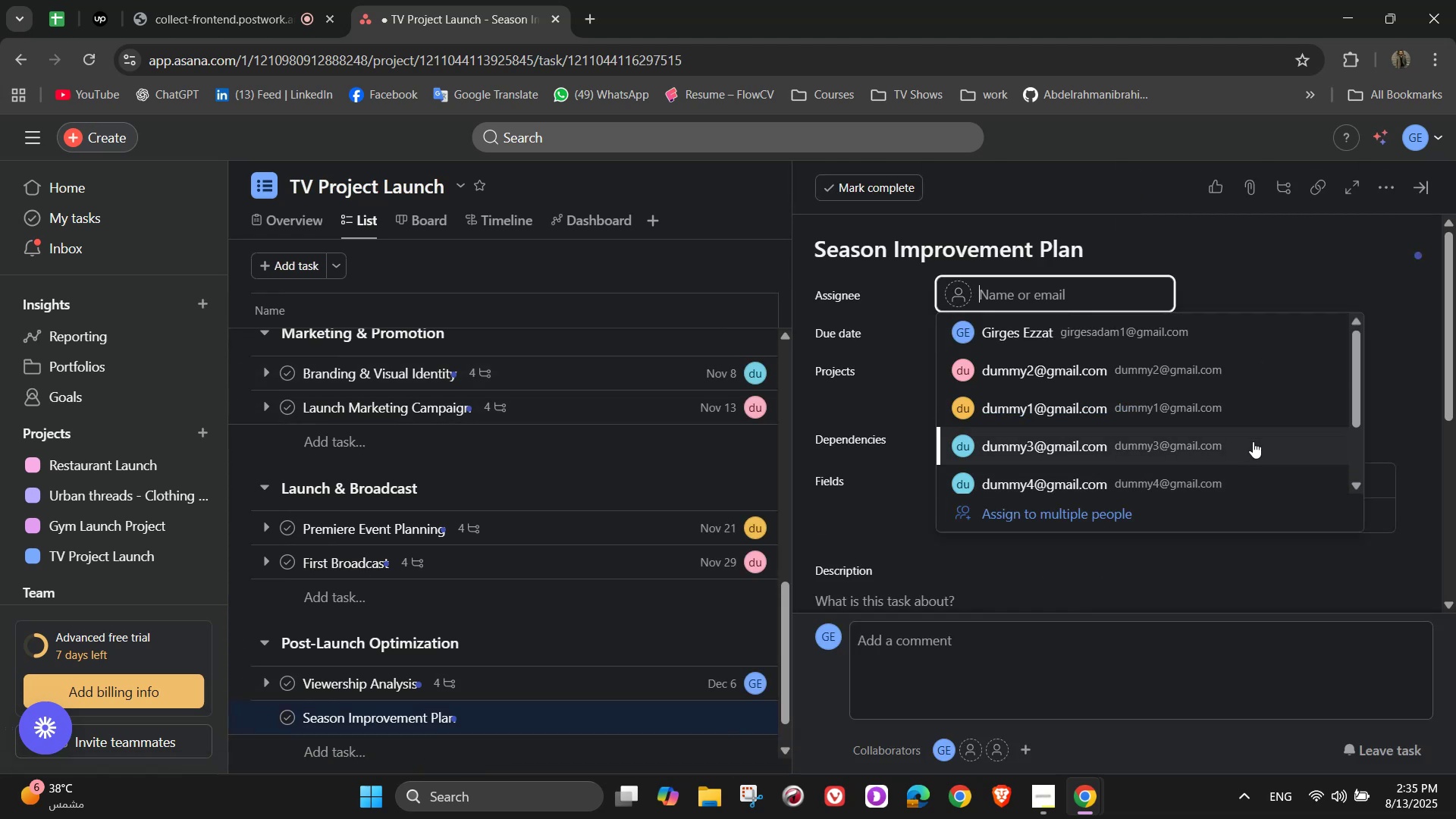 
left_click([1216, 401])
 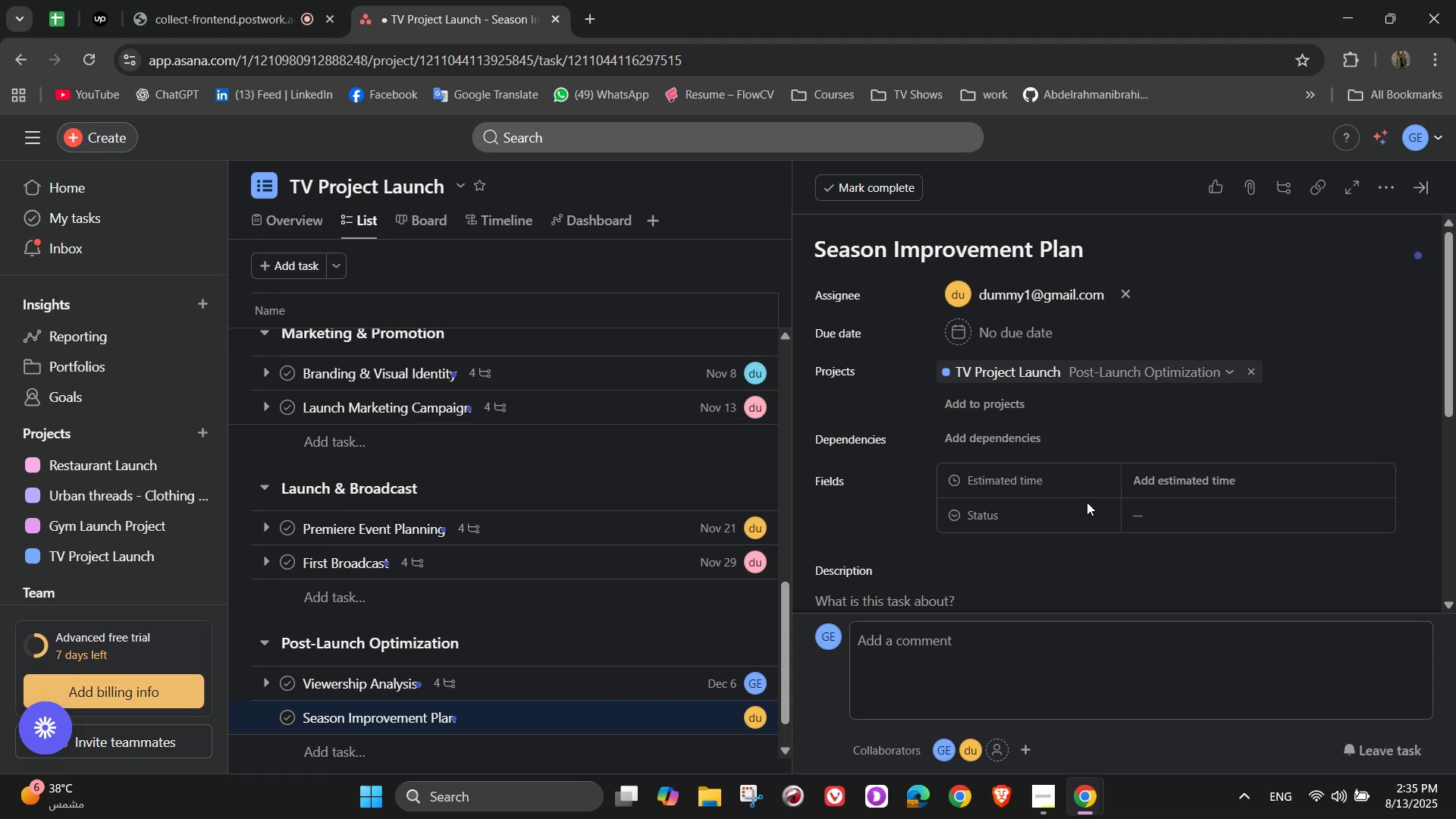 
double_click([1221, 480])
 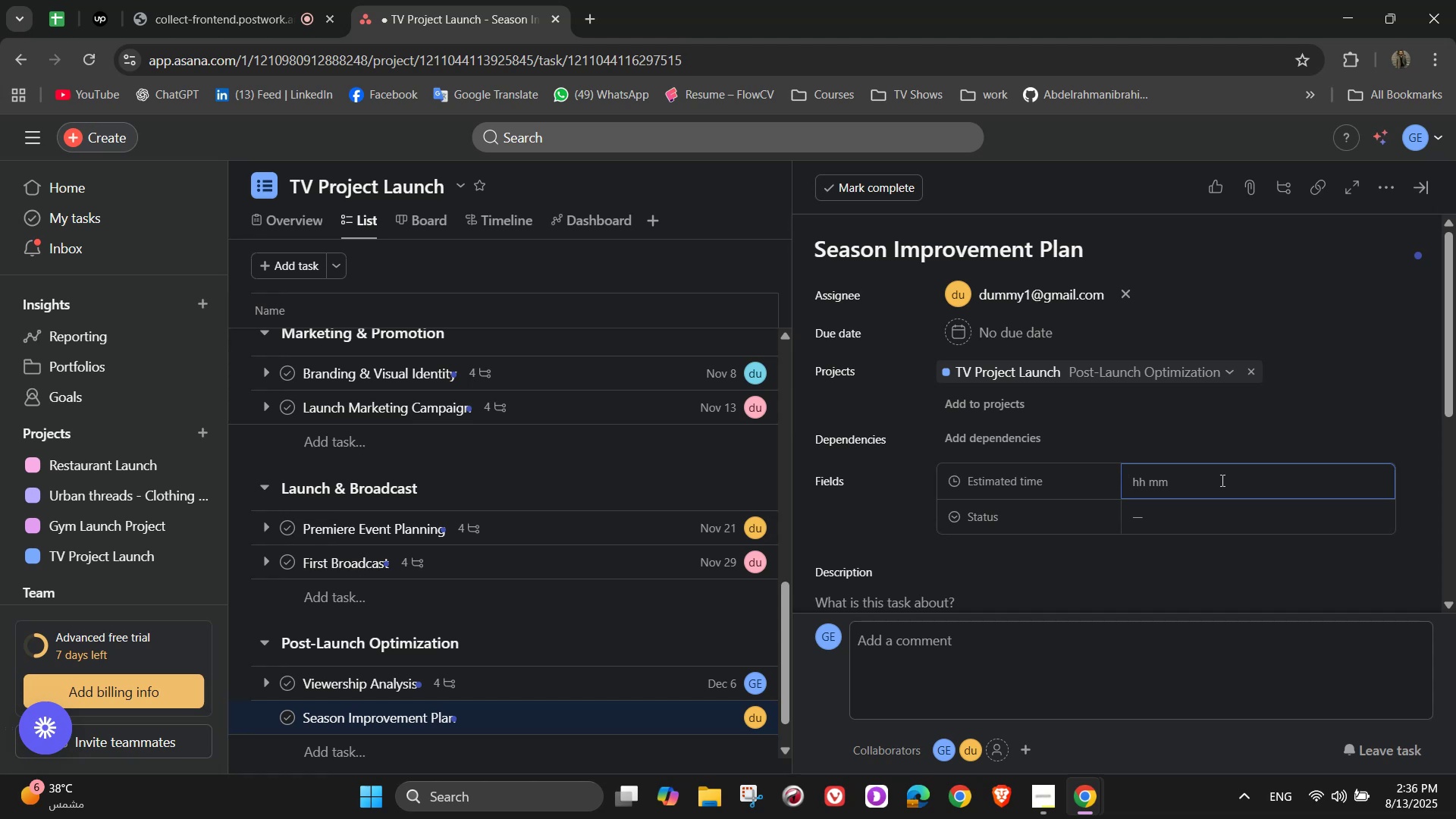 
wait(16.43)
 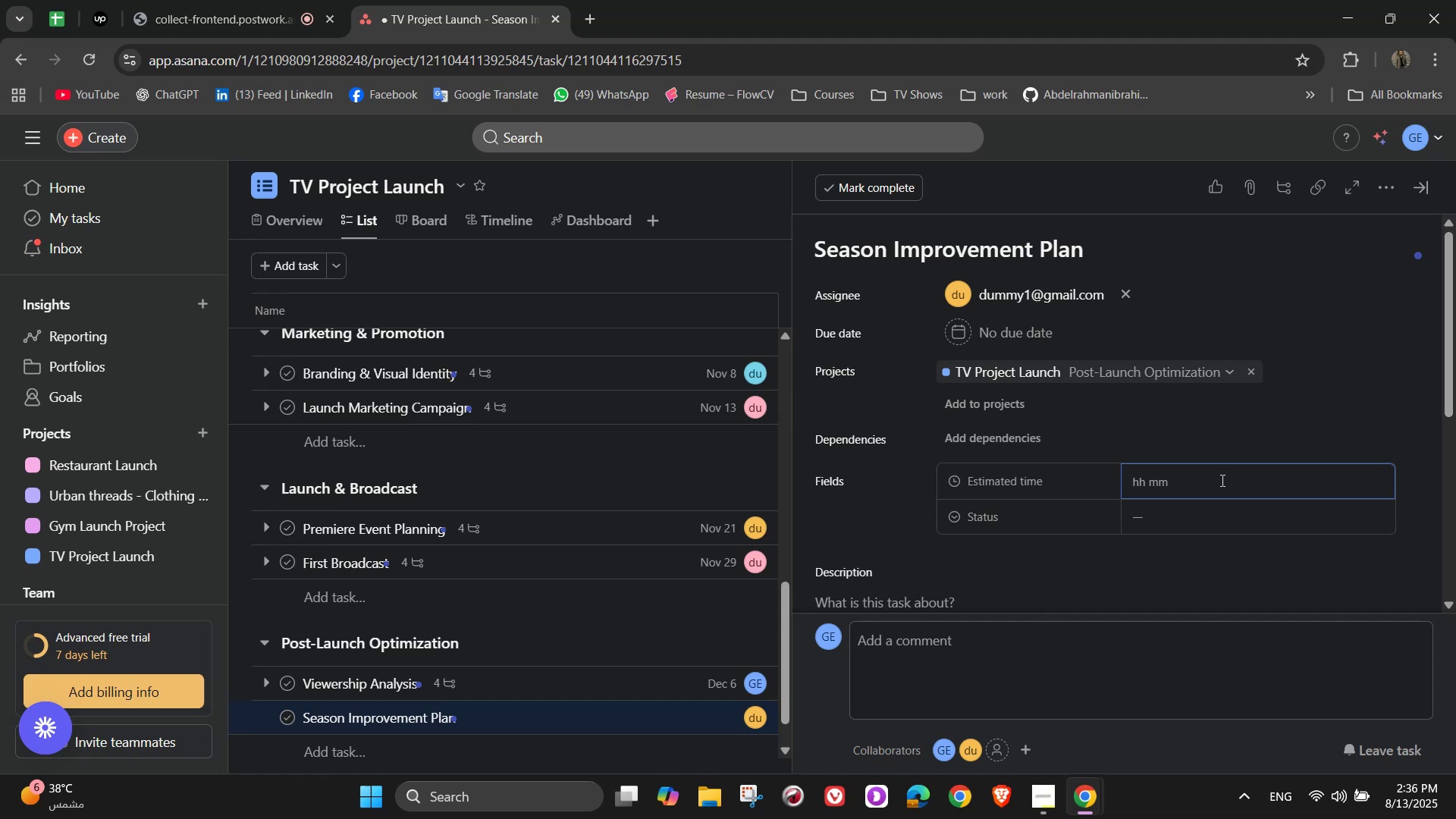 
key(Numpad1)
 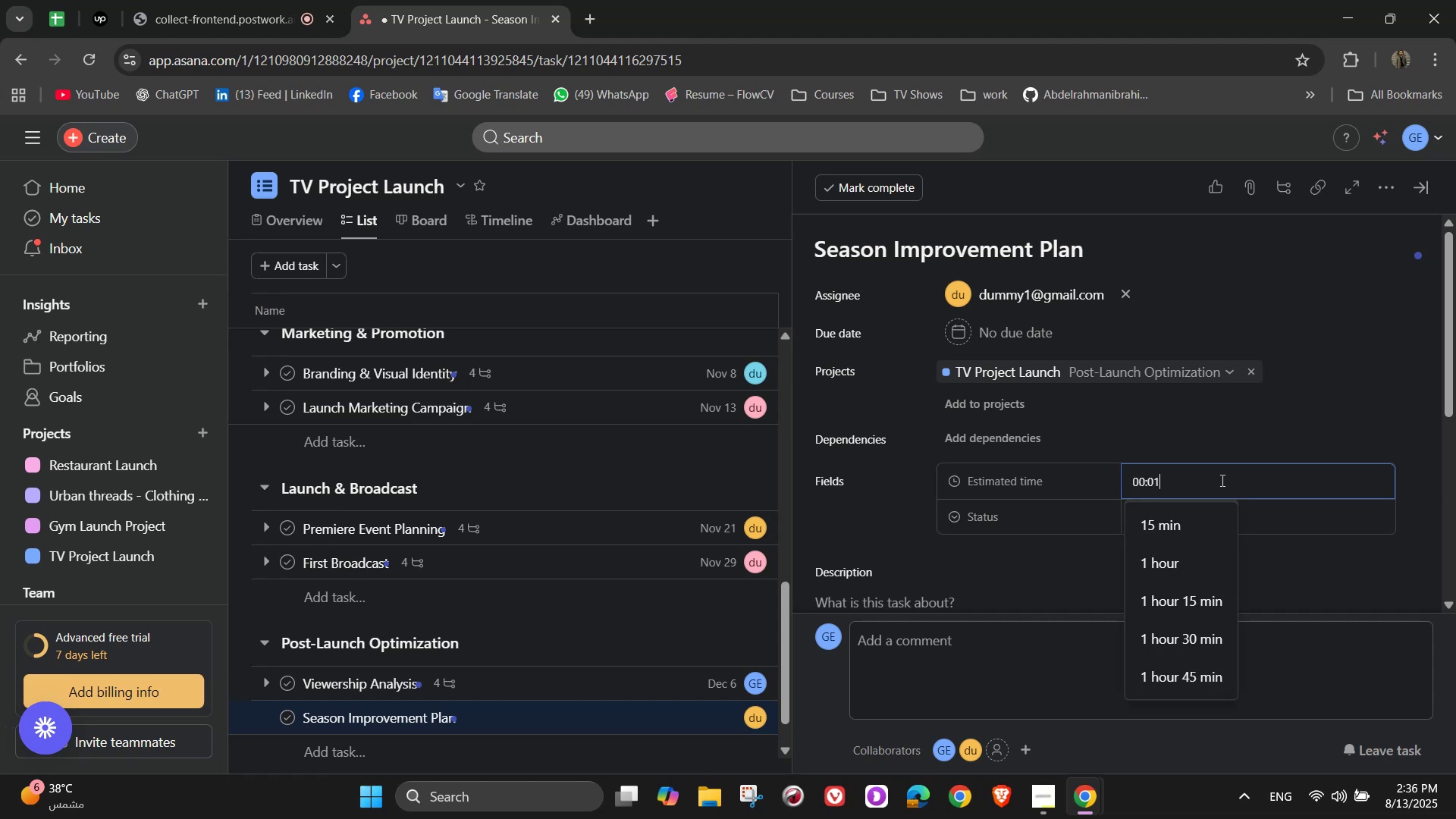 
key(Numpad5)
 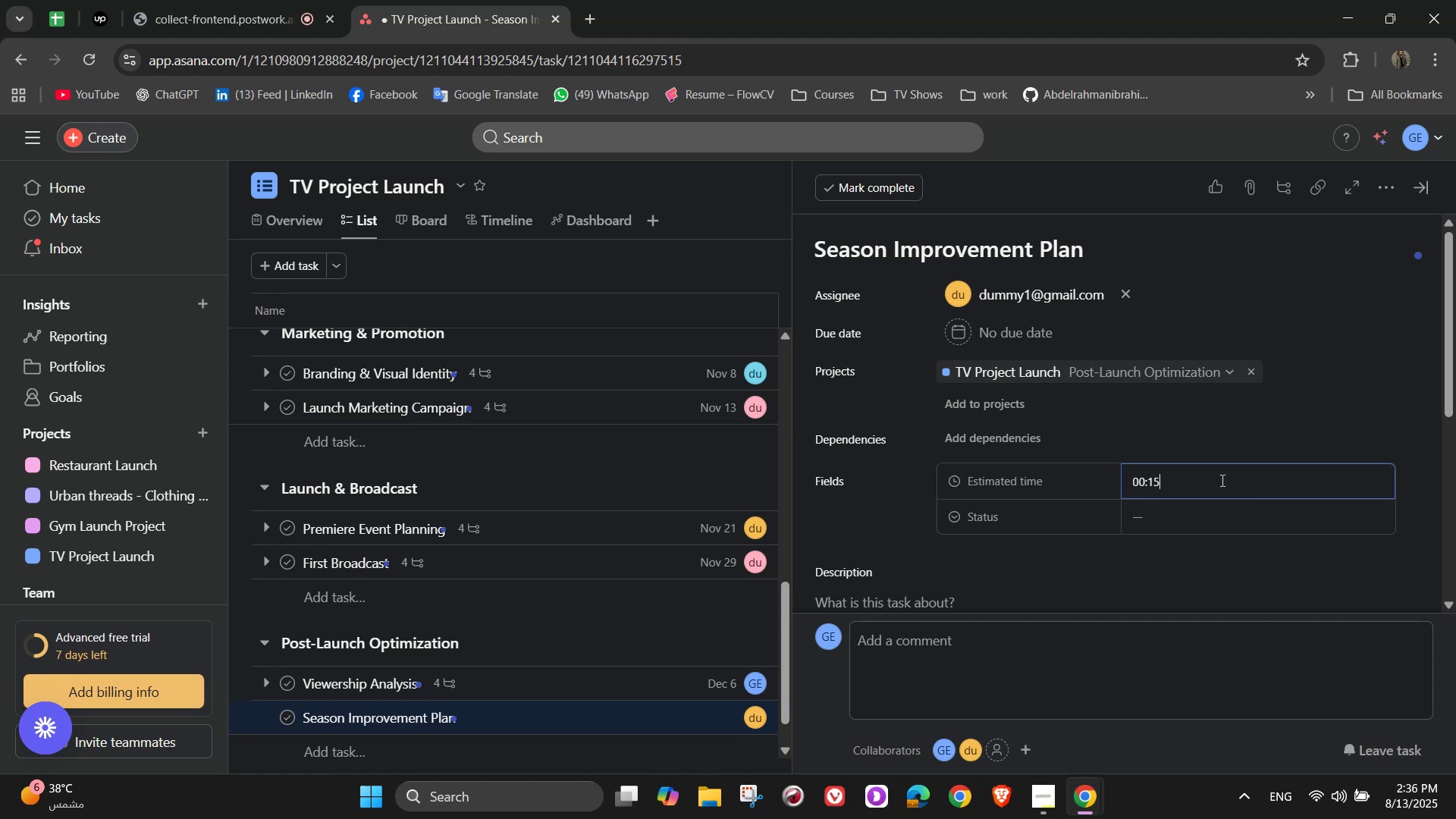 
key(Numpad0)
 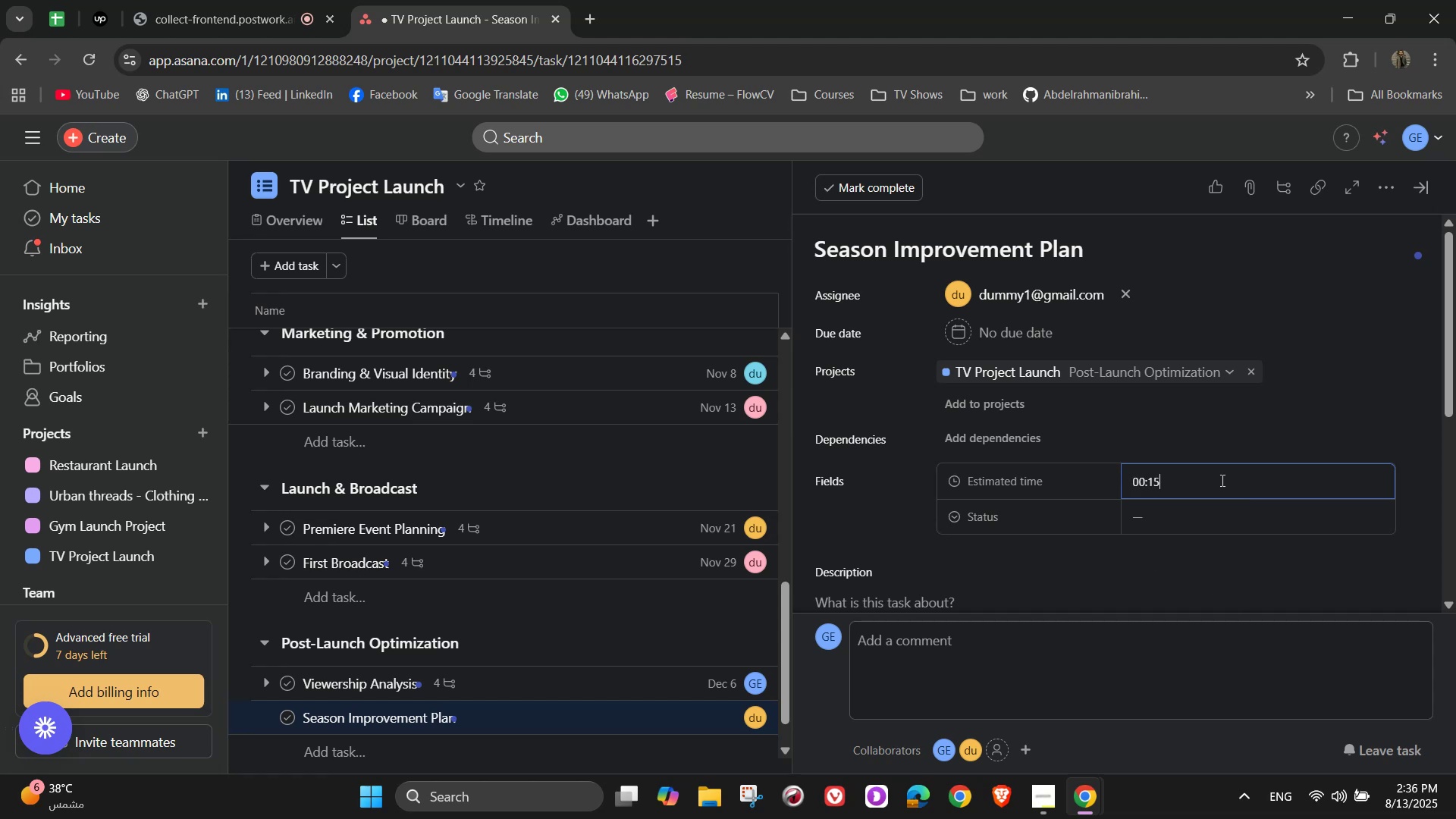 
key(Numpad0)
 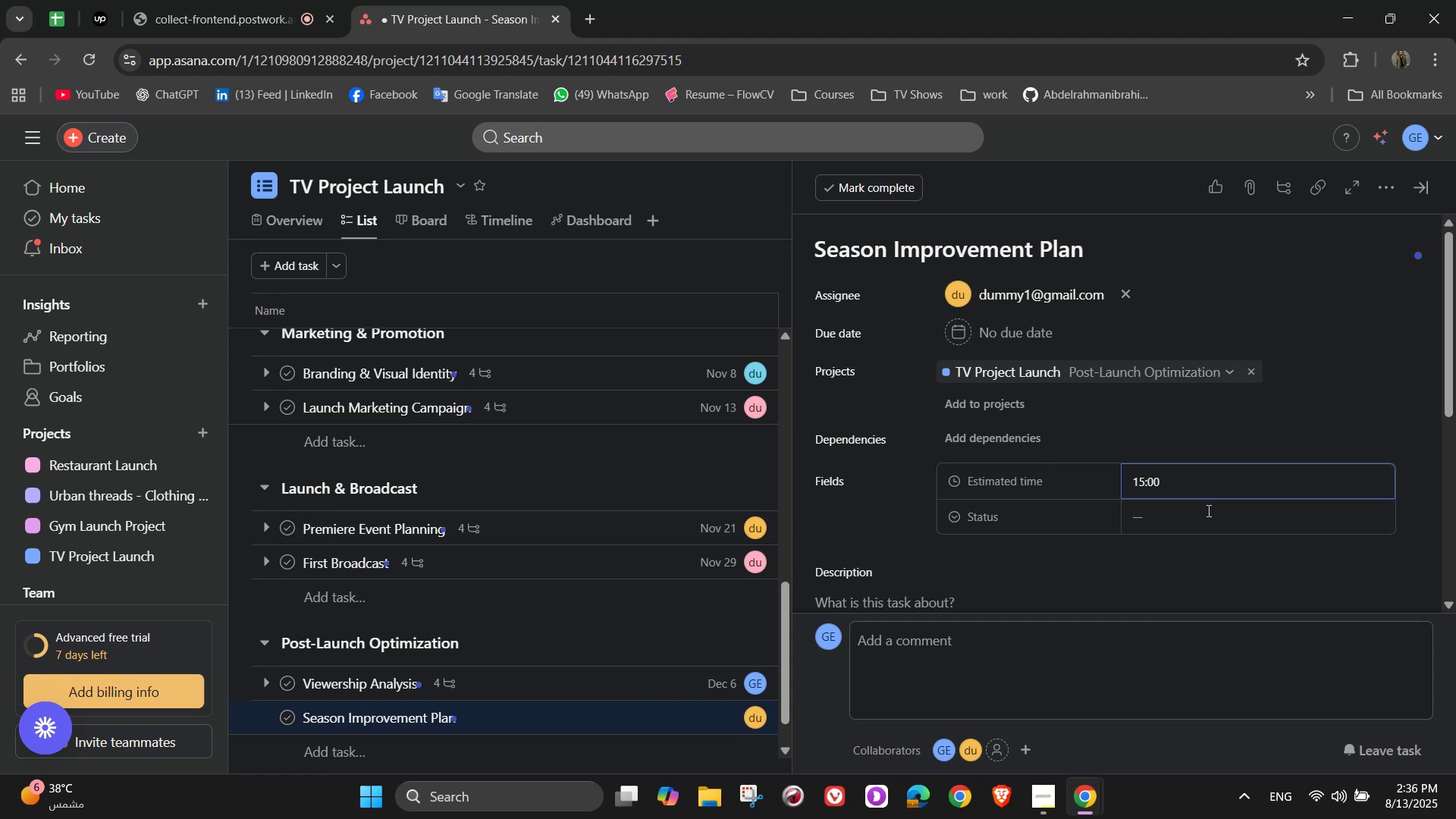 
left_click([1194, 531])
 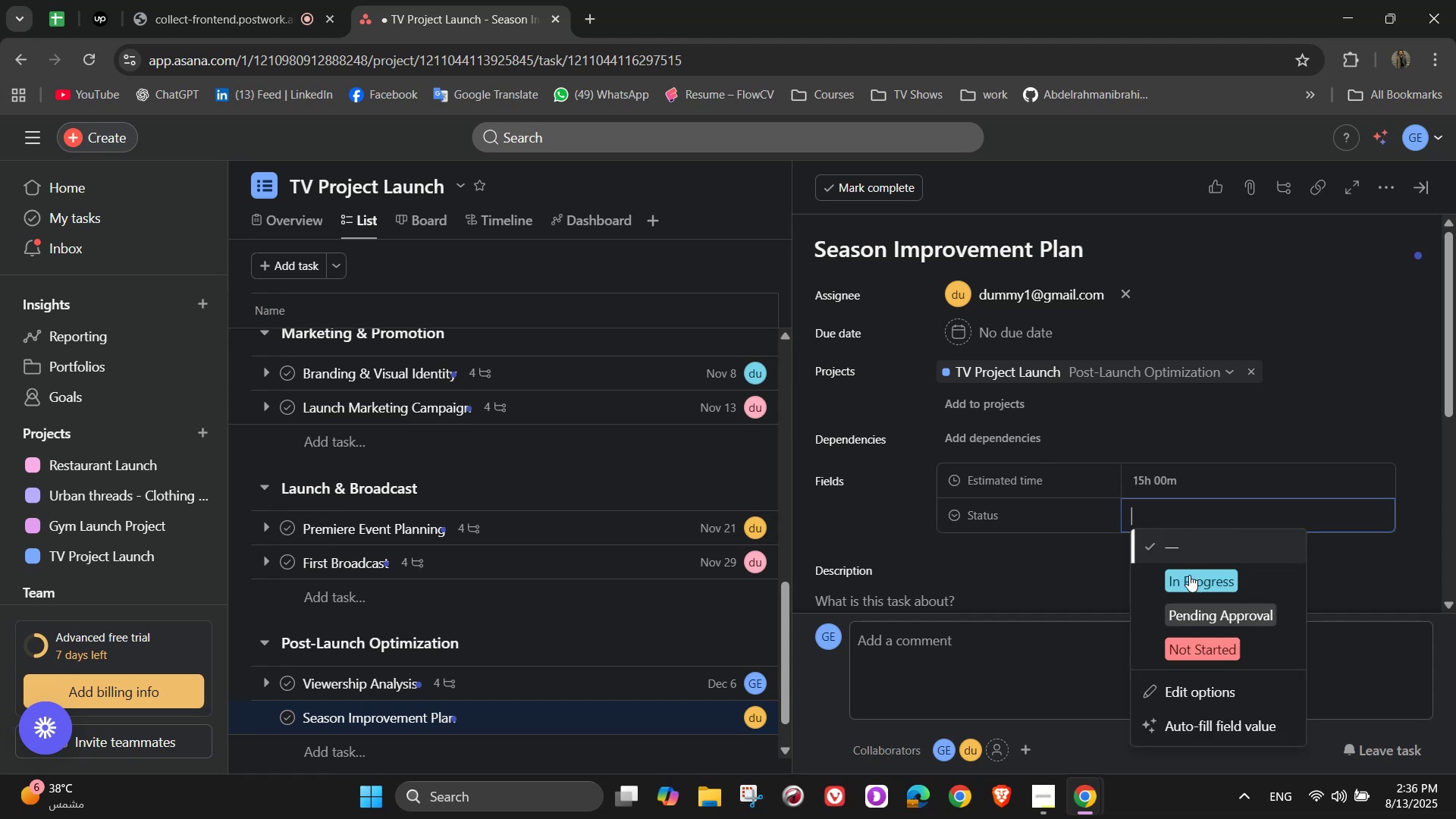 
left_click([1197, 645])
 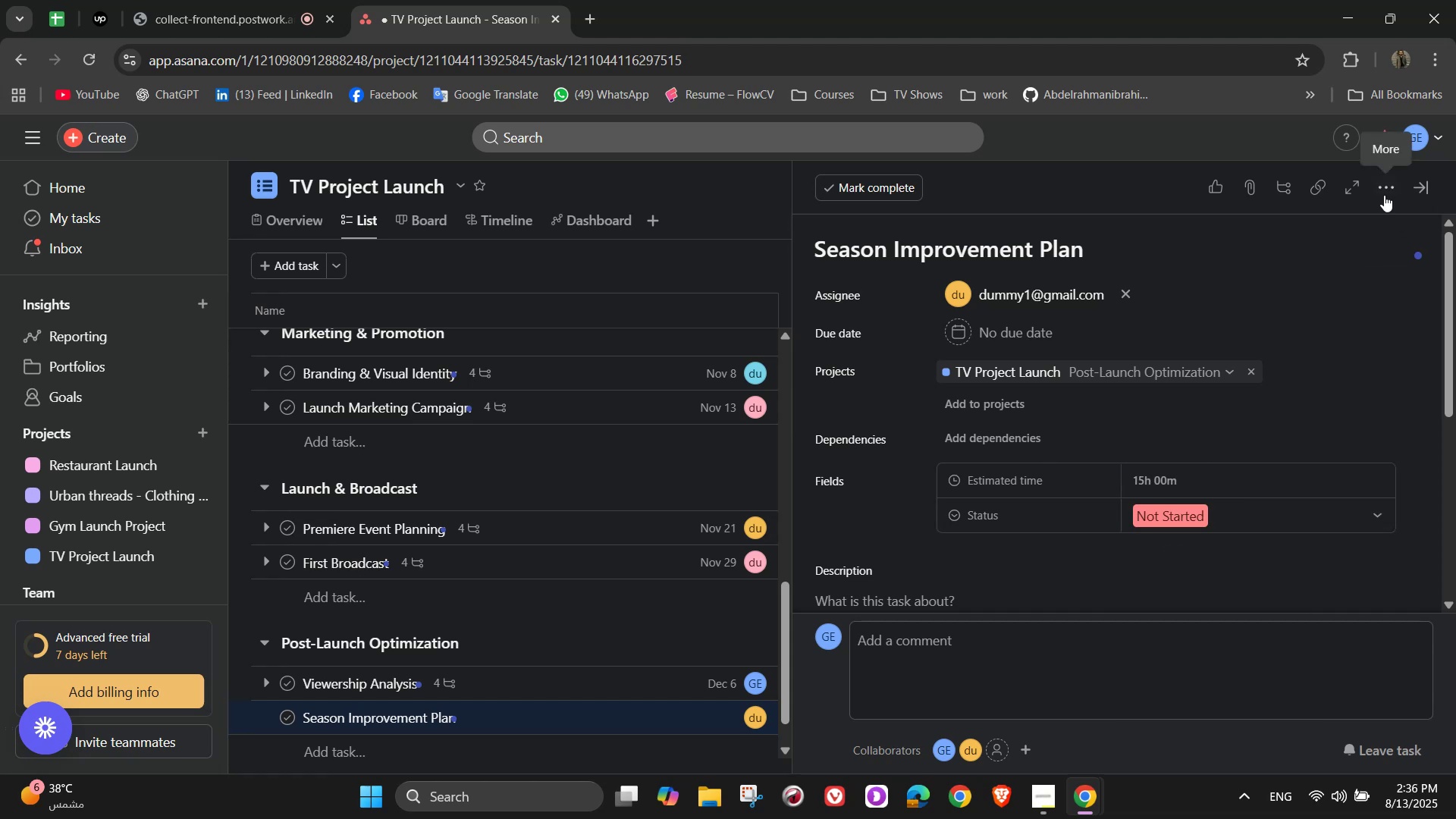 
double_click([1289, 274])
 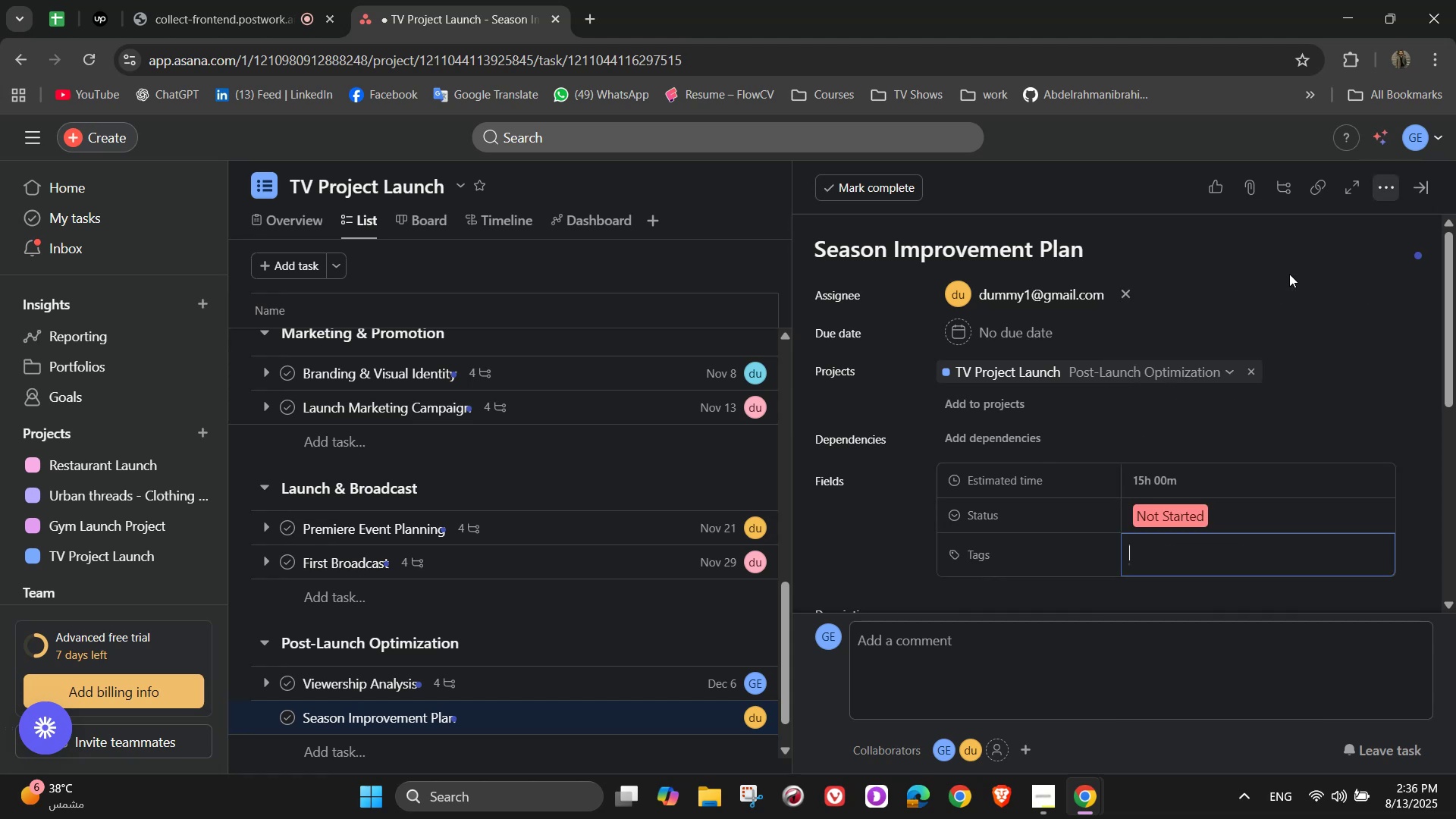 
scroll: coordinate [1274, 443], scroll_direction: down, amount: 2.0
 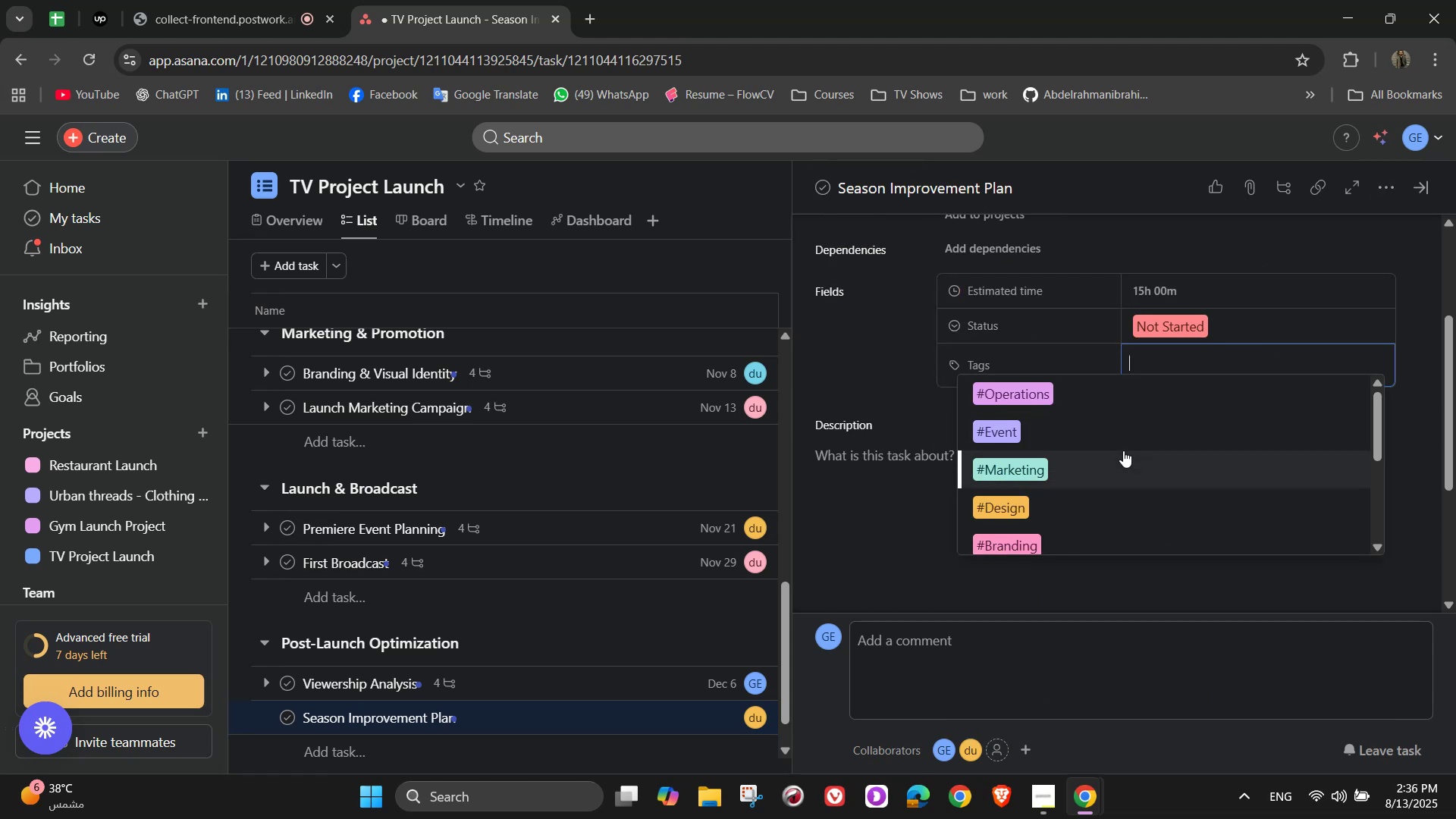 
wait(5.88)
 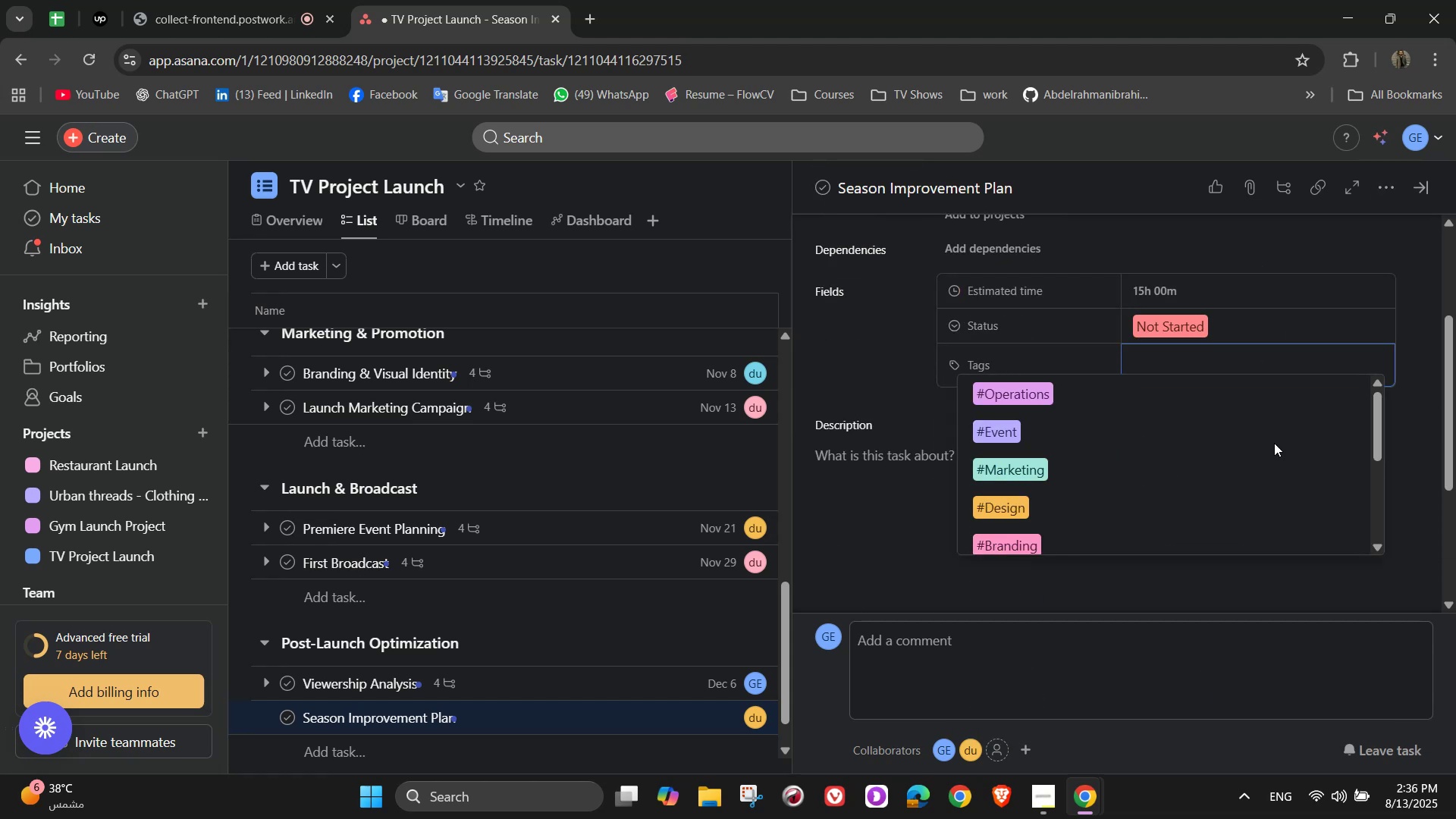 
key(C)
 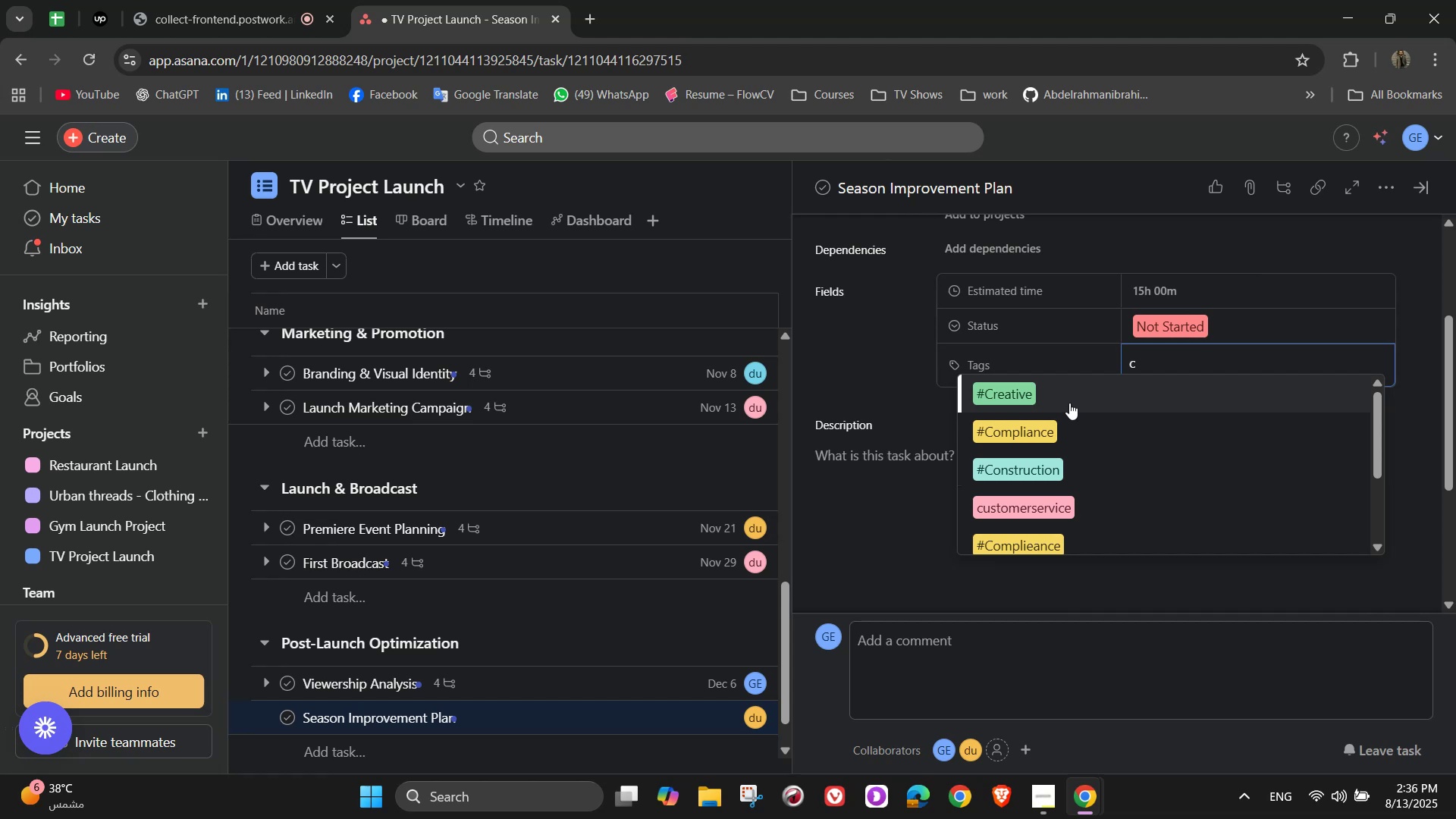 
scroll: coordinate [1069, 404], scroll_direction: down, amount: 2.0
 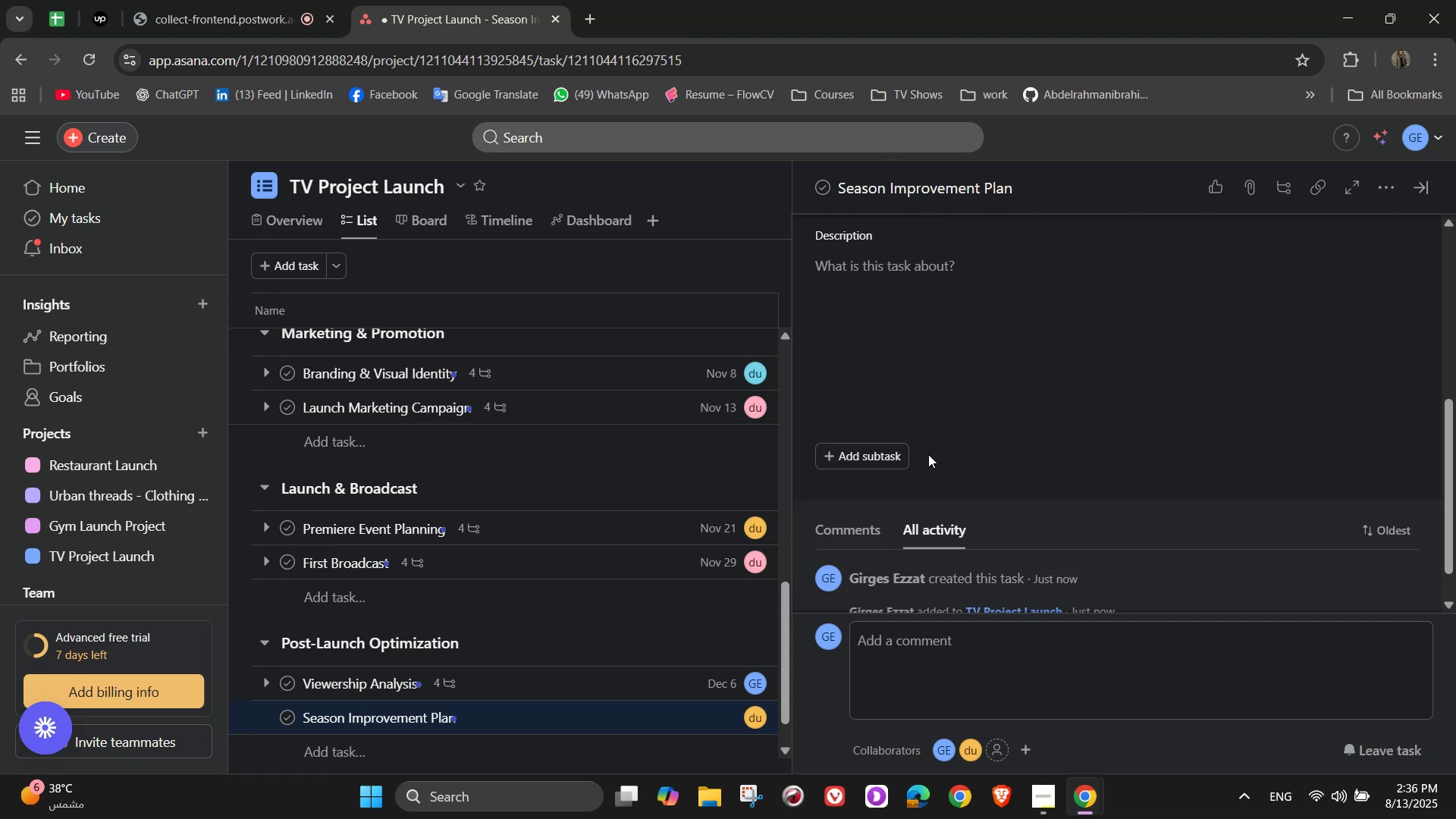 
left_click([890, 457])
 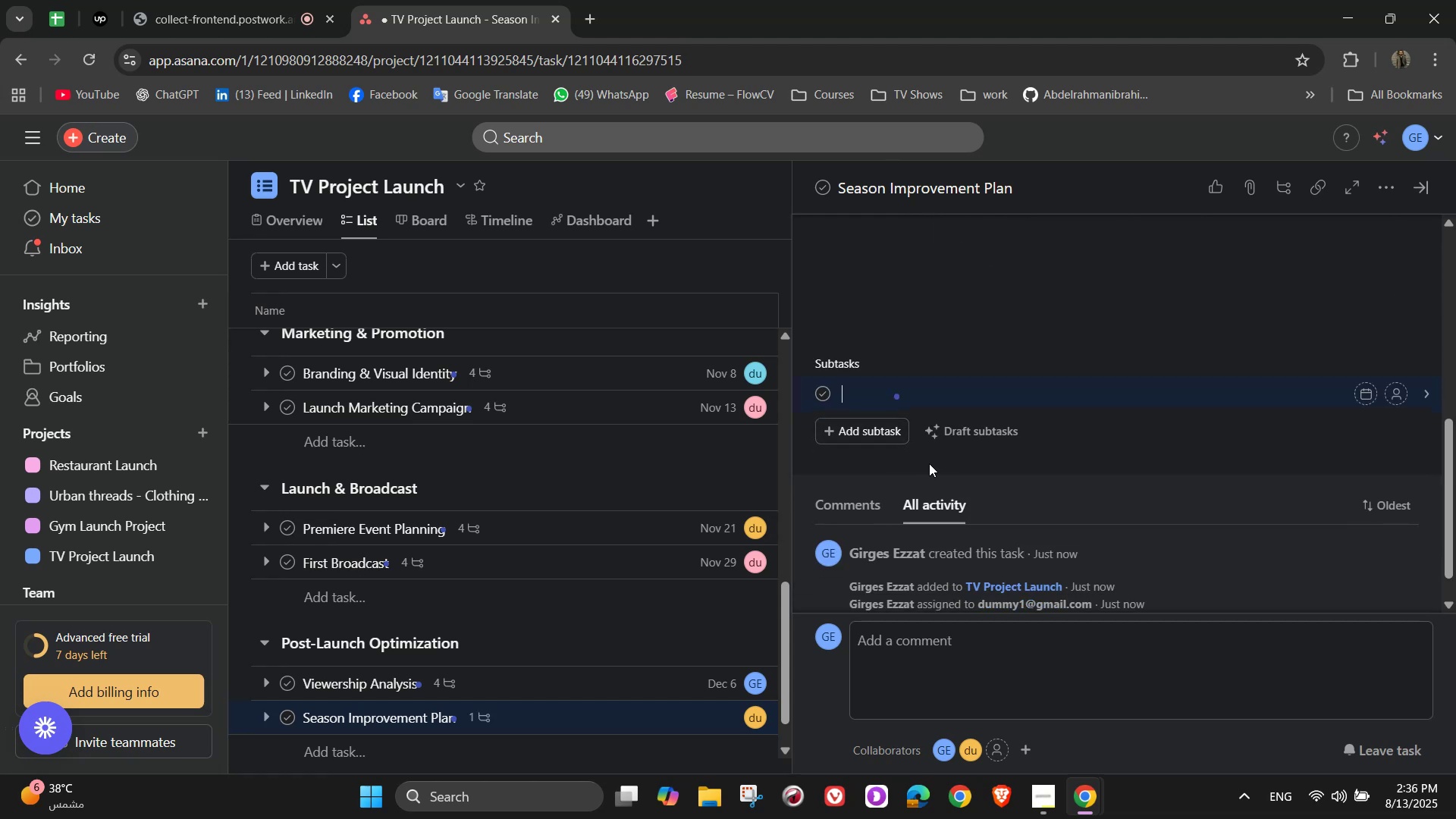 
type(Re)
 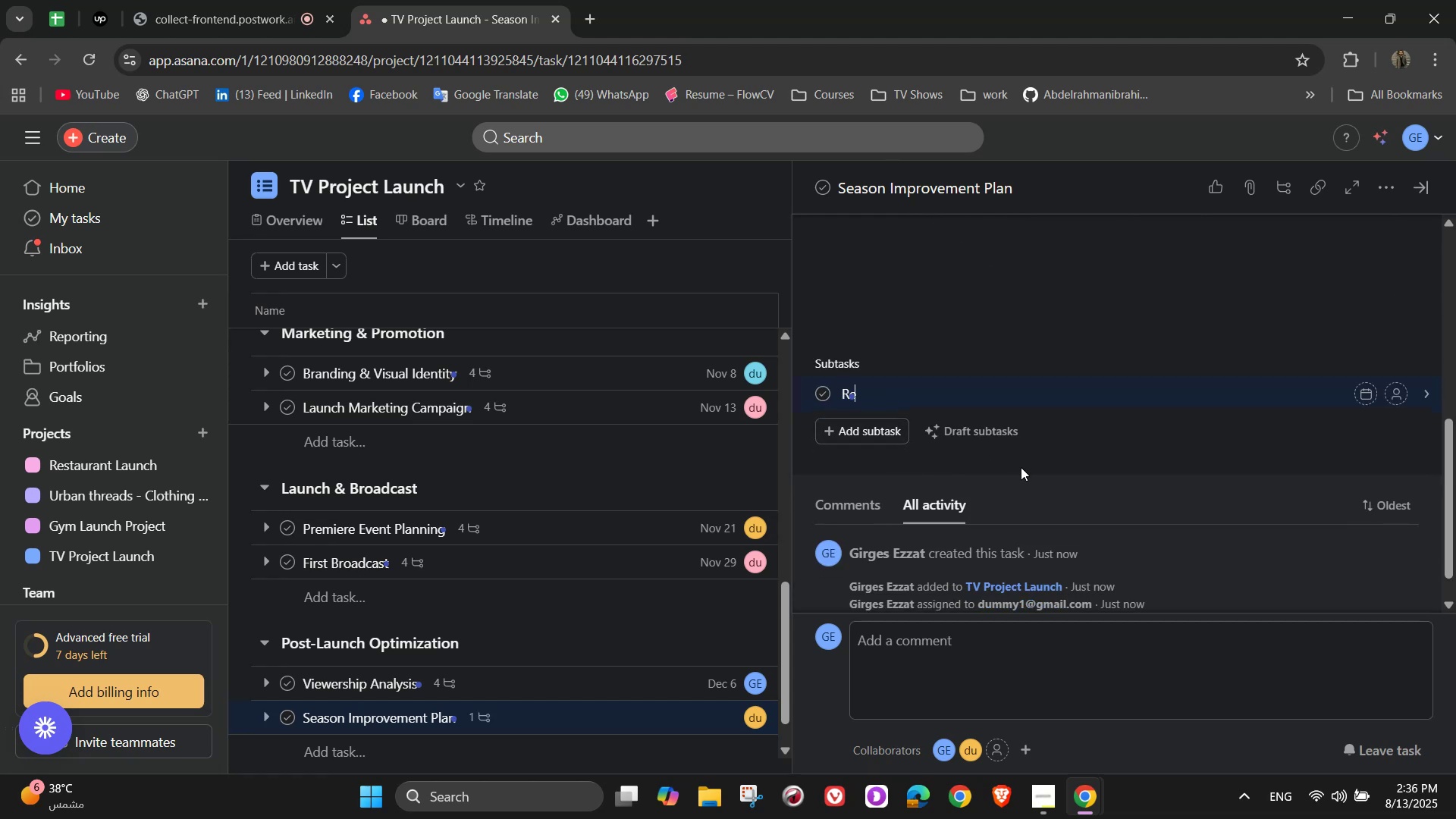 
type(view viewer dee)
key(Backspace)
key(Backspace)
key(Backspace)
type(feedback)
 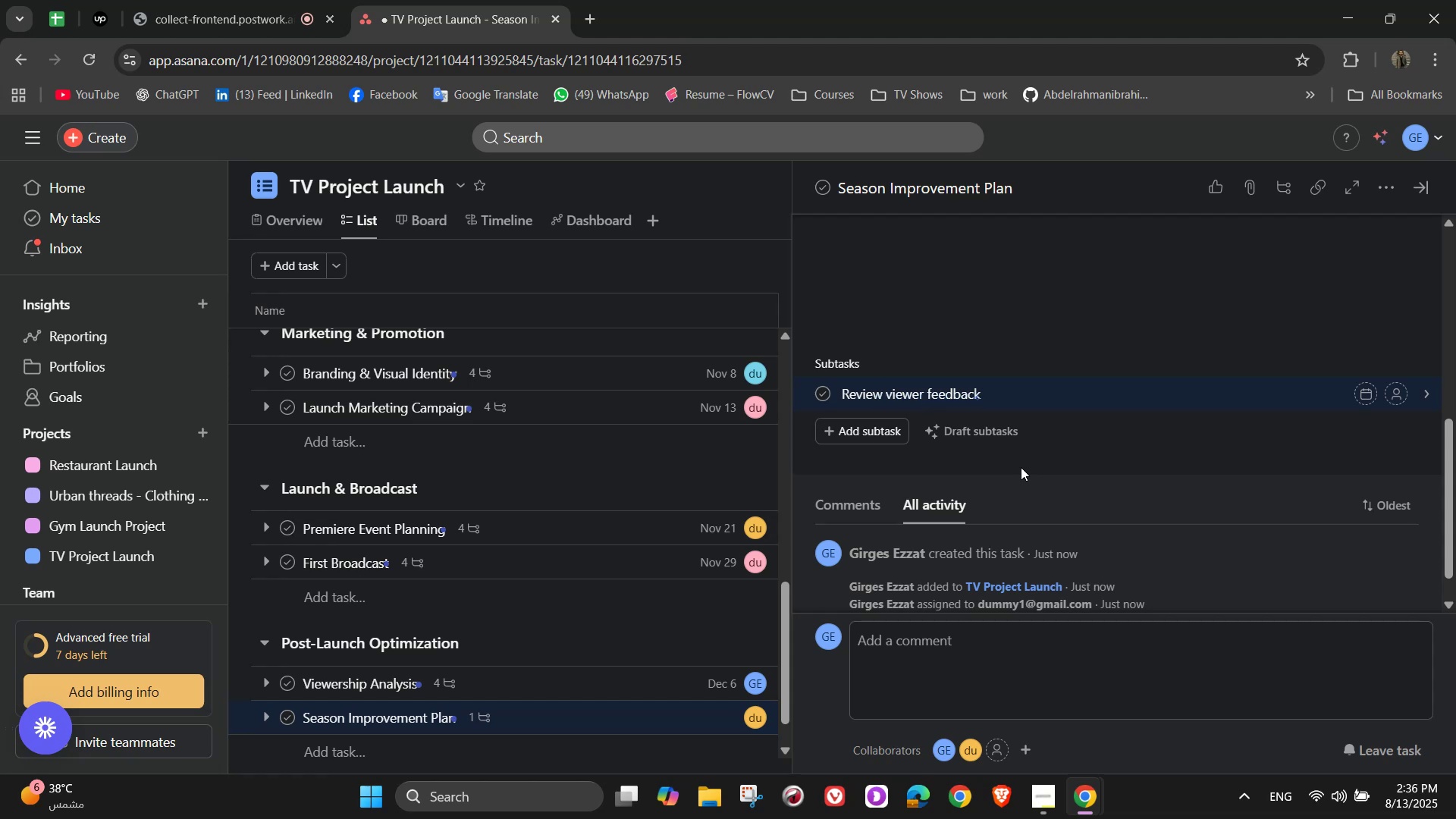 
key(Enter)
 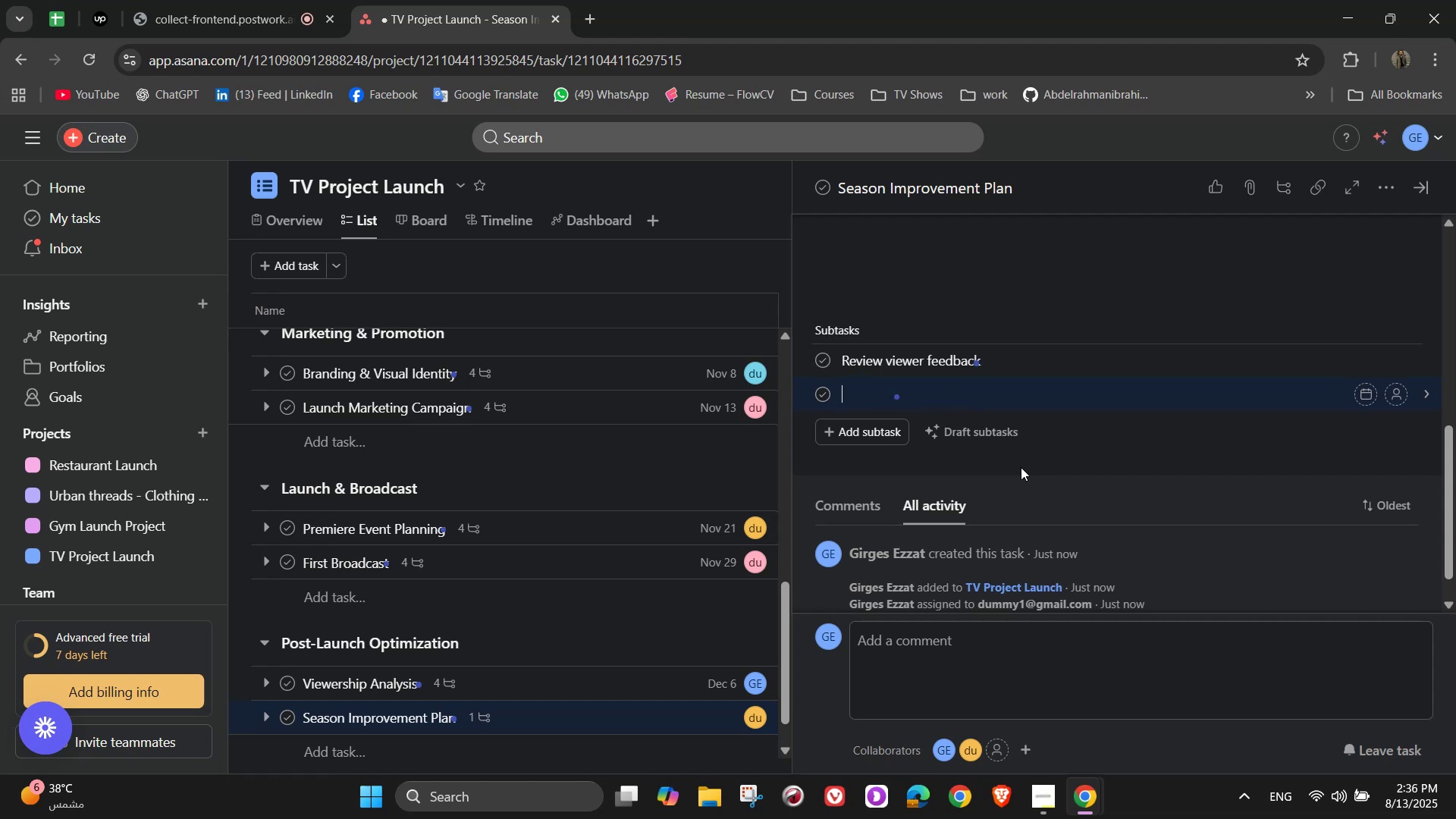 
type(Adu)
 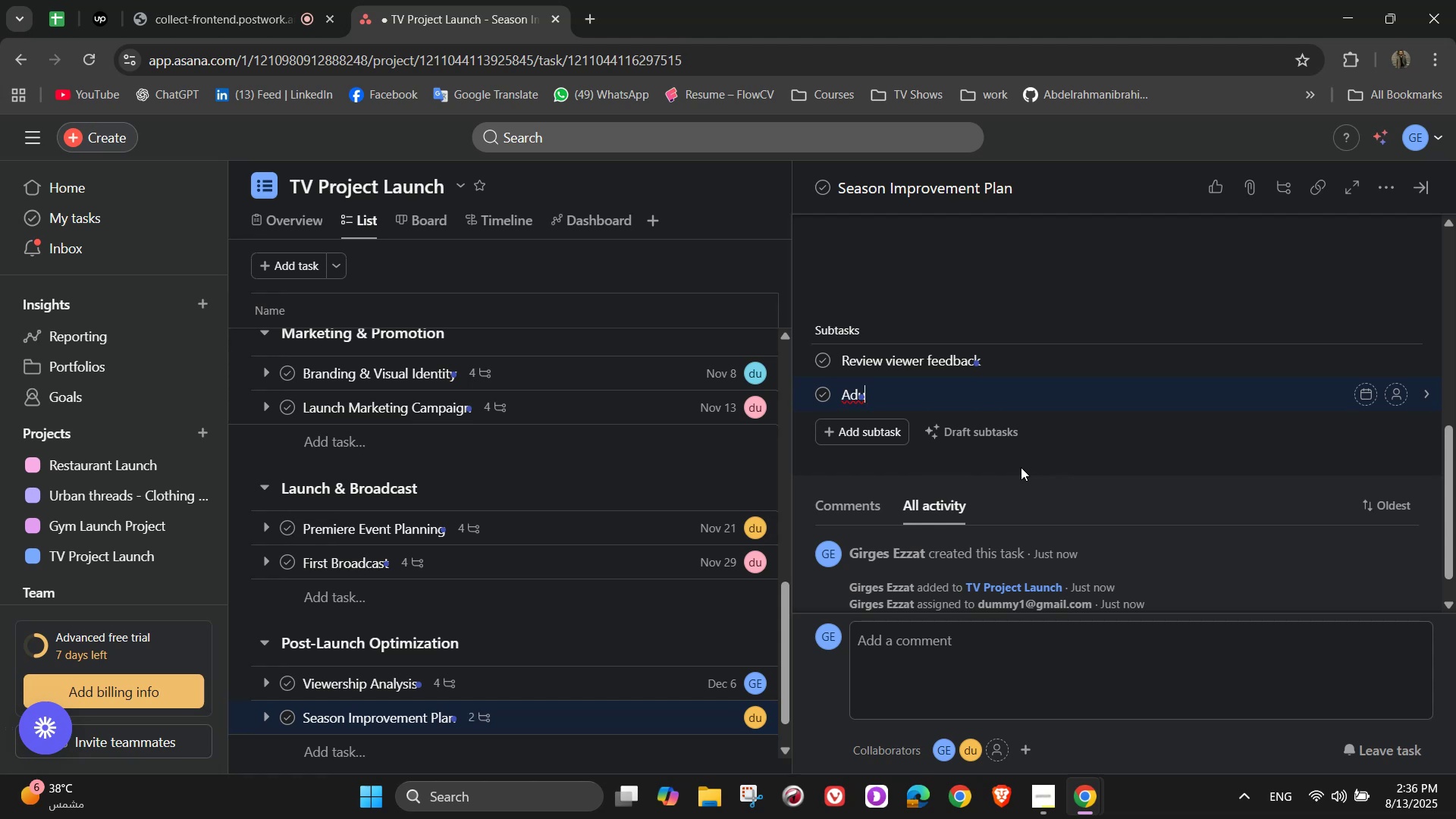 
wait(6.2)
 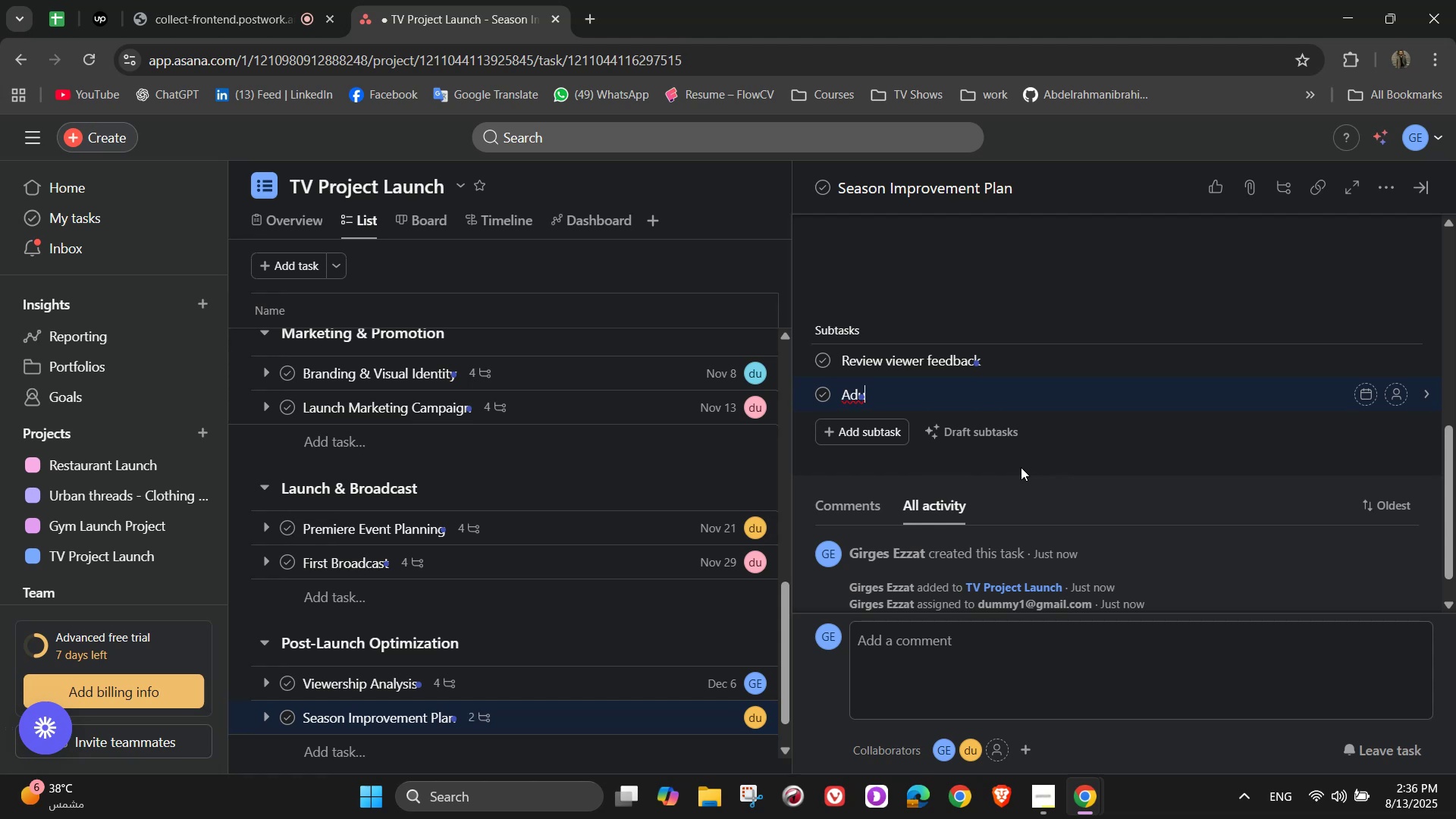 
key(Backspace)
type(just content plan for upcoming episodes)
 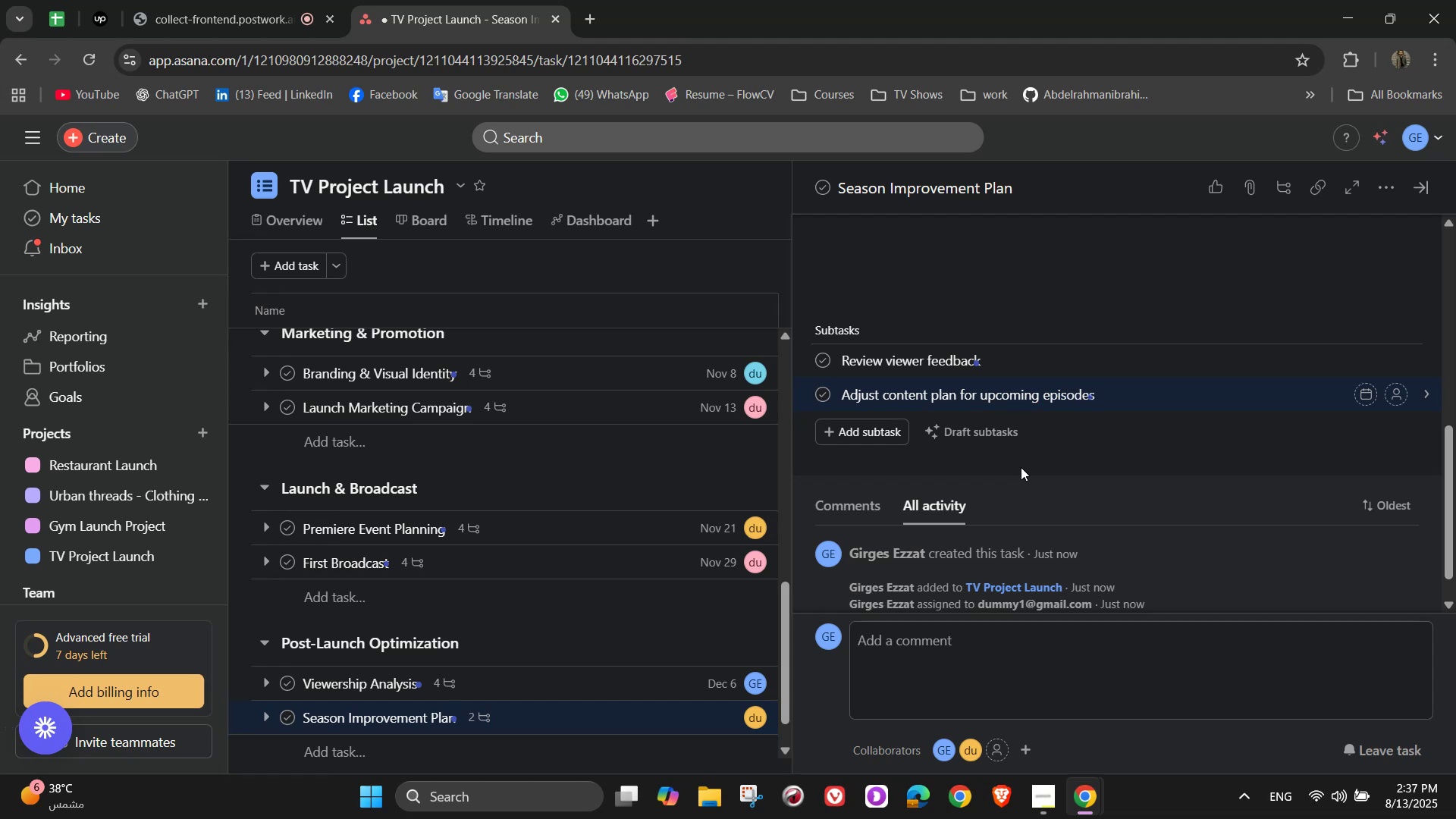 
key(Enter)
 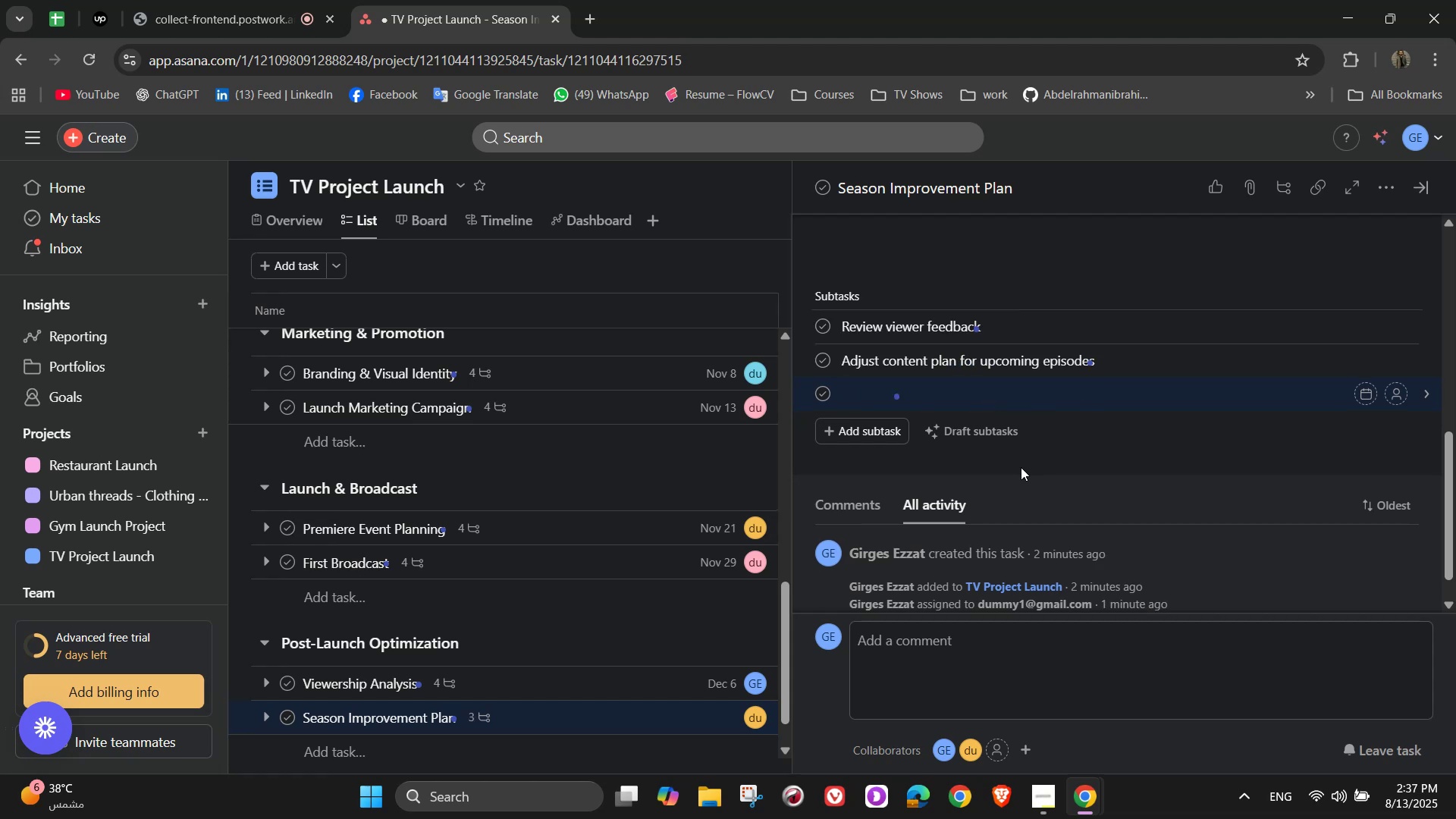 
wait(8.27)
 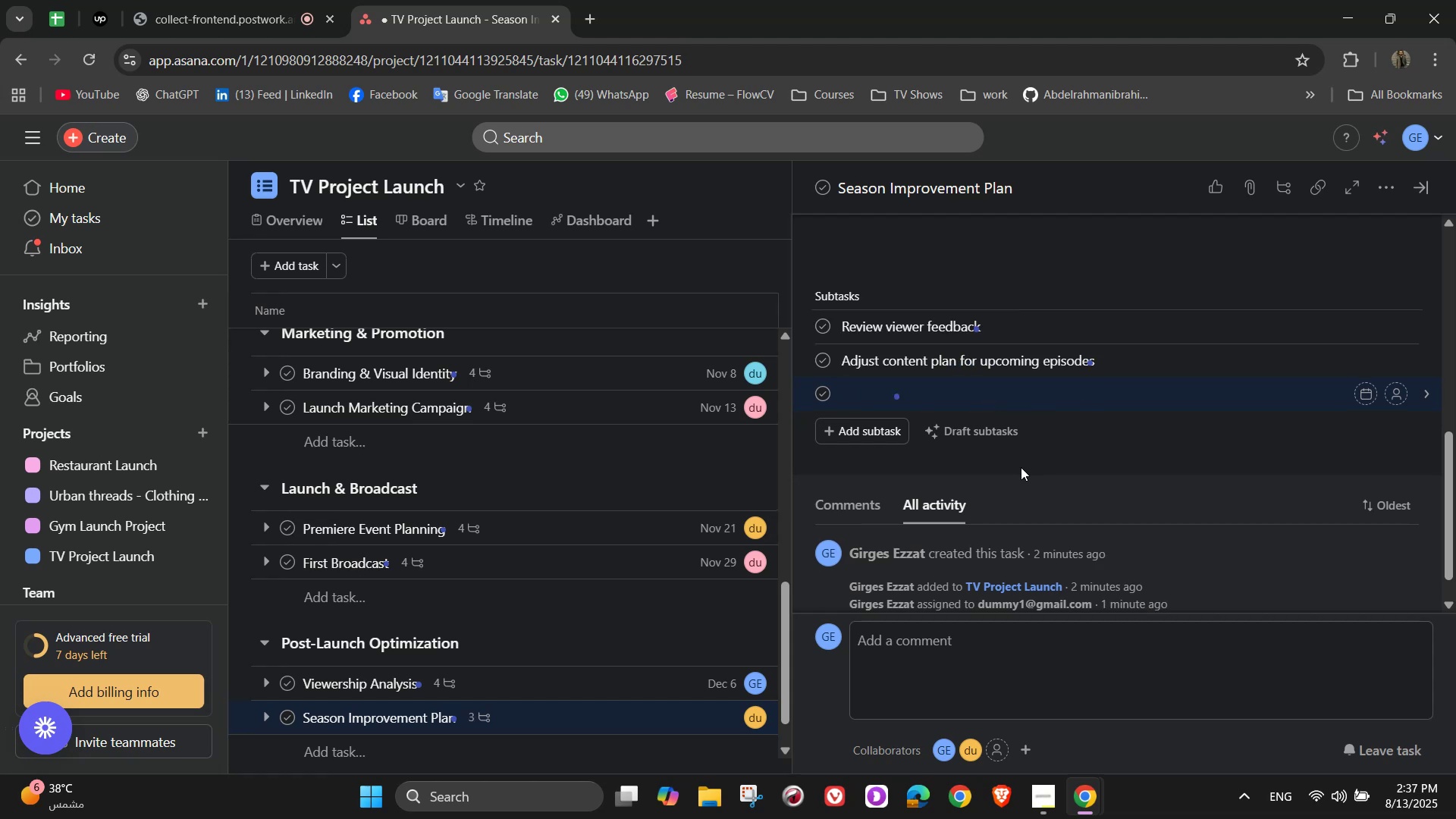 
hold_key(key=ShiftLeft, duration=1.51)
 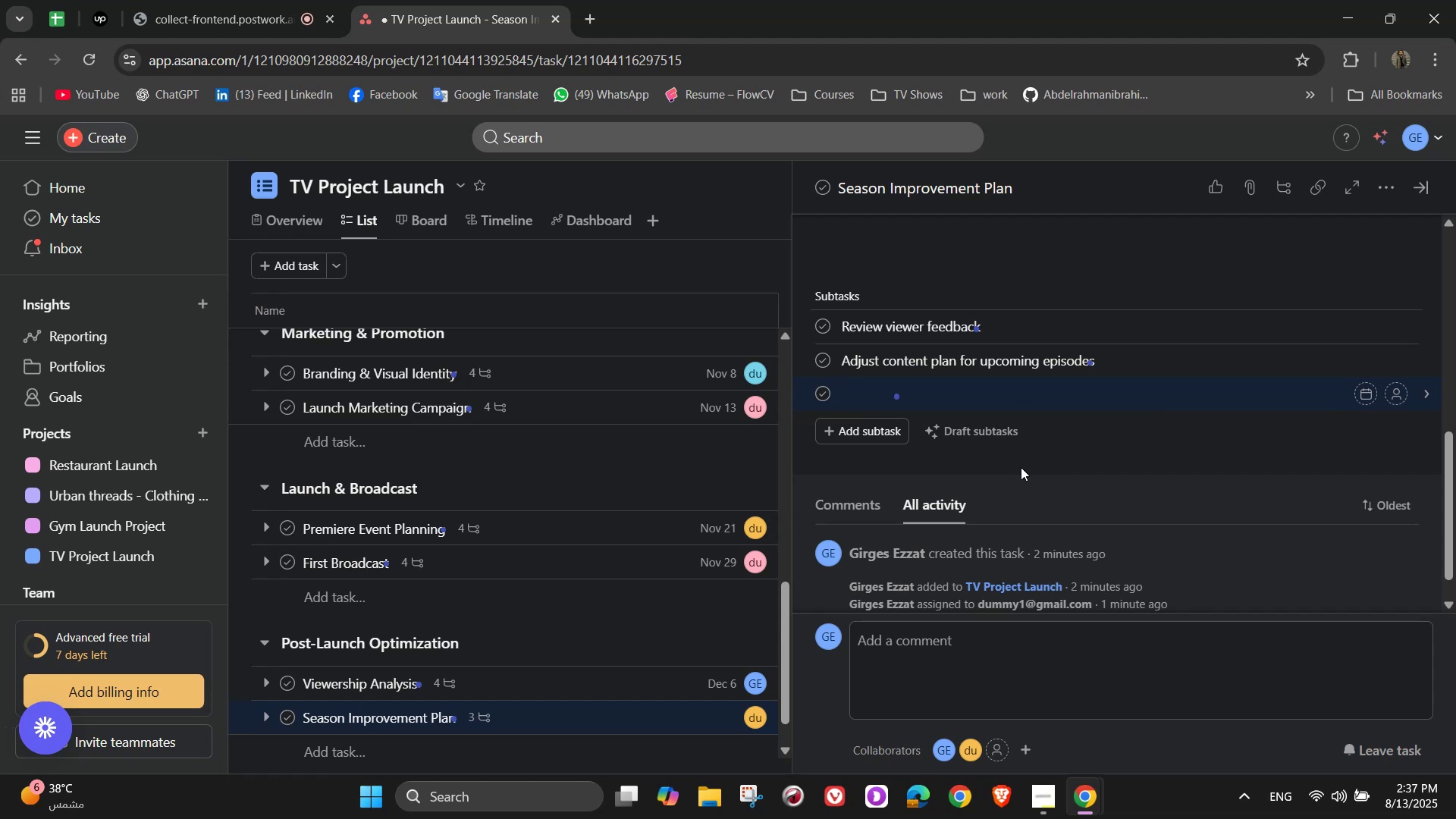 
type(Explore potential sponsorships)
 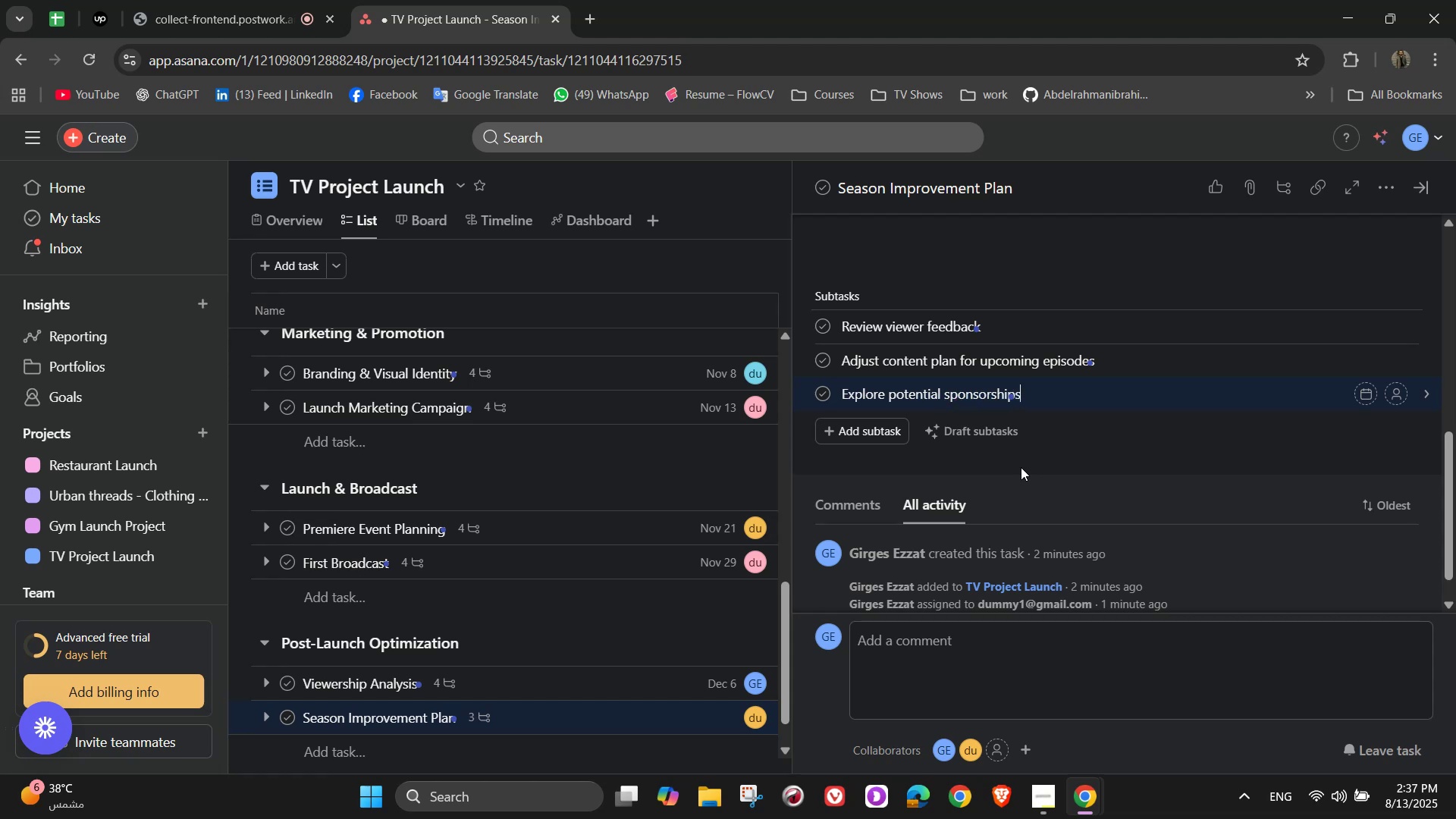 
key(Enter)
 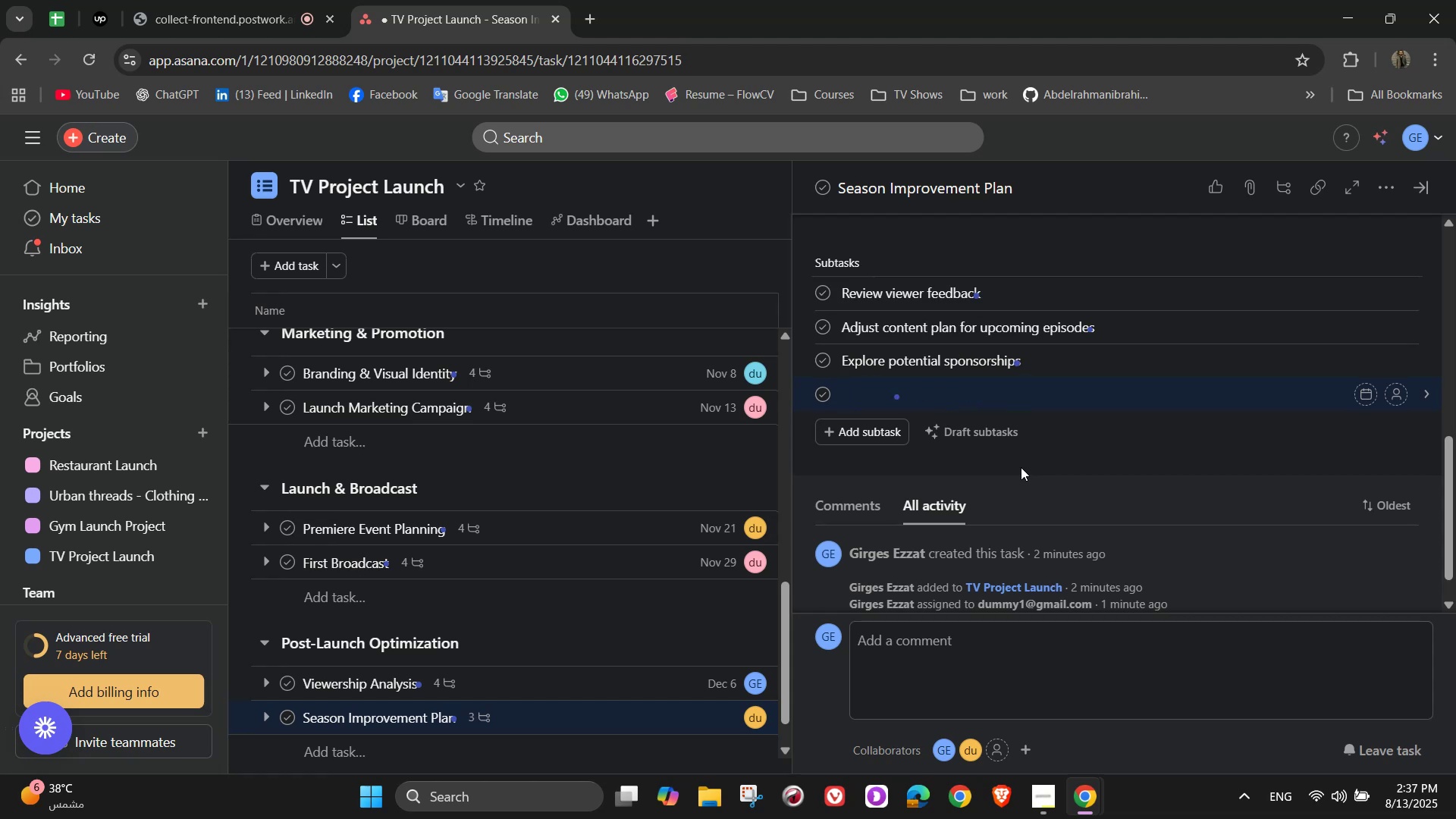 
type(Plan future marketing pushes)
 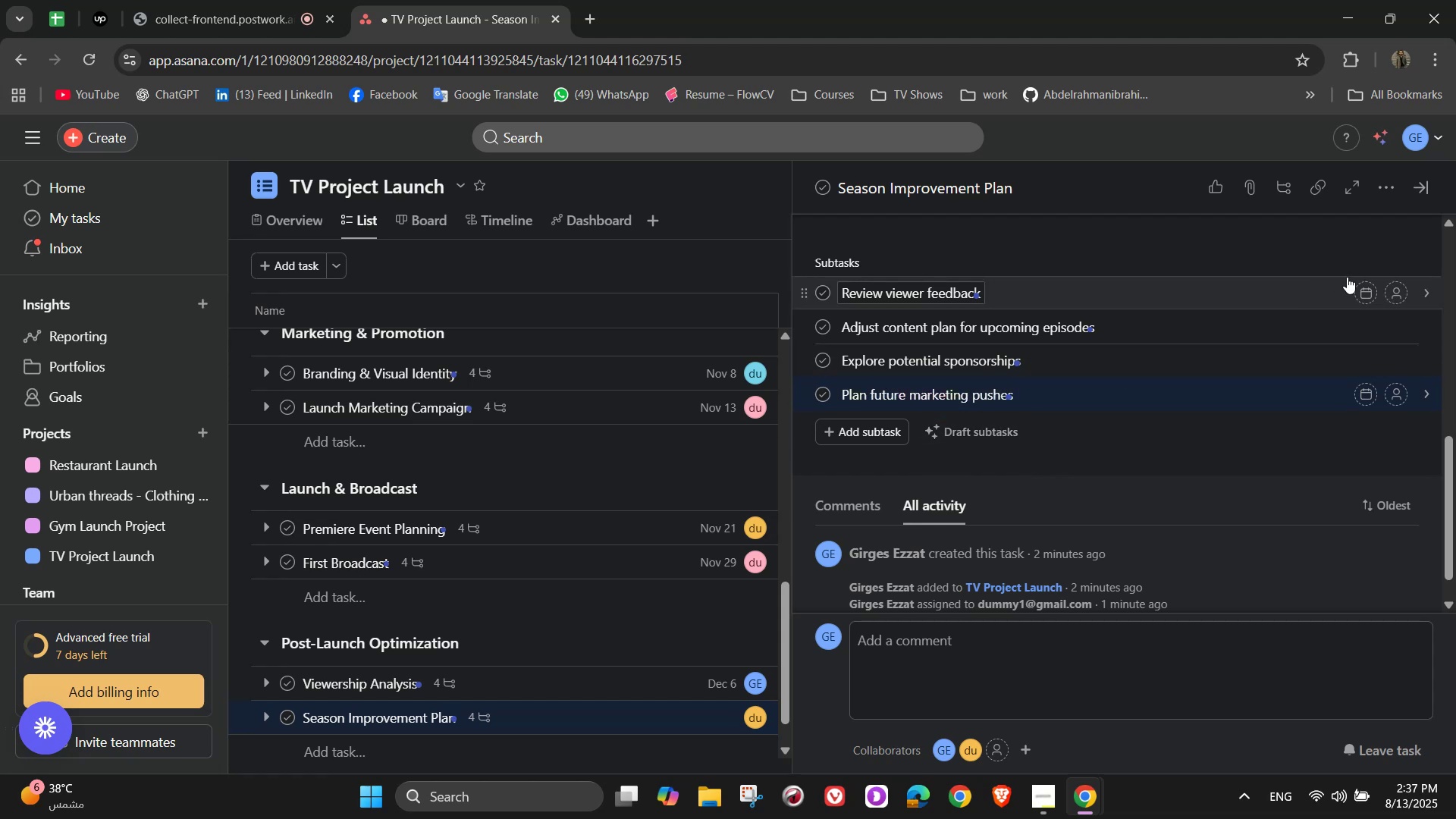 
double_click([1241, 416])
 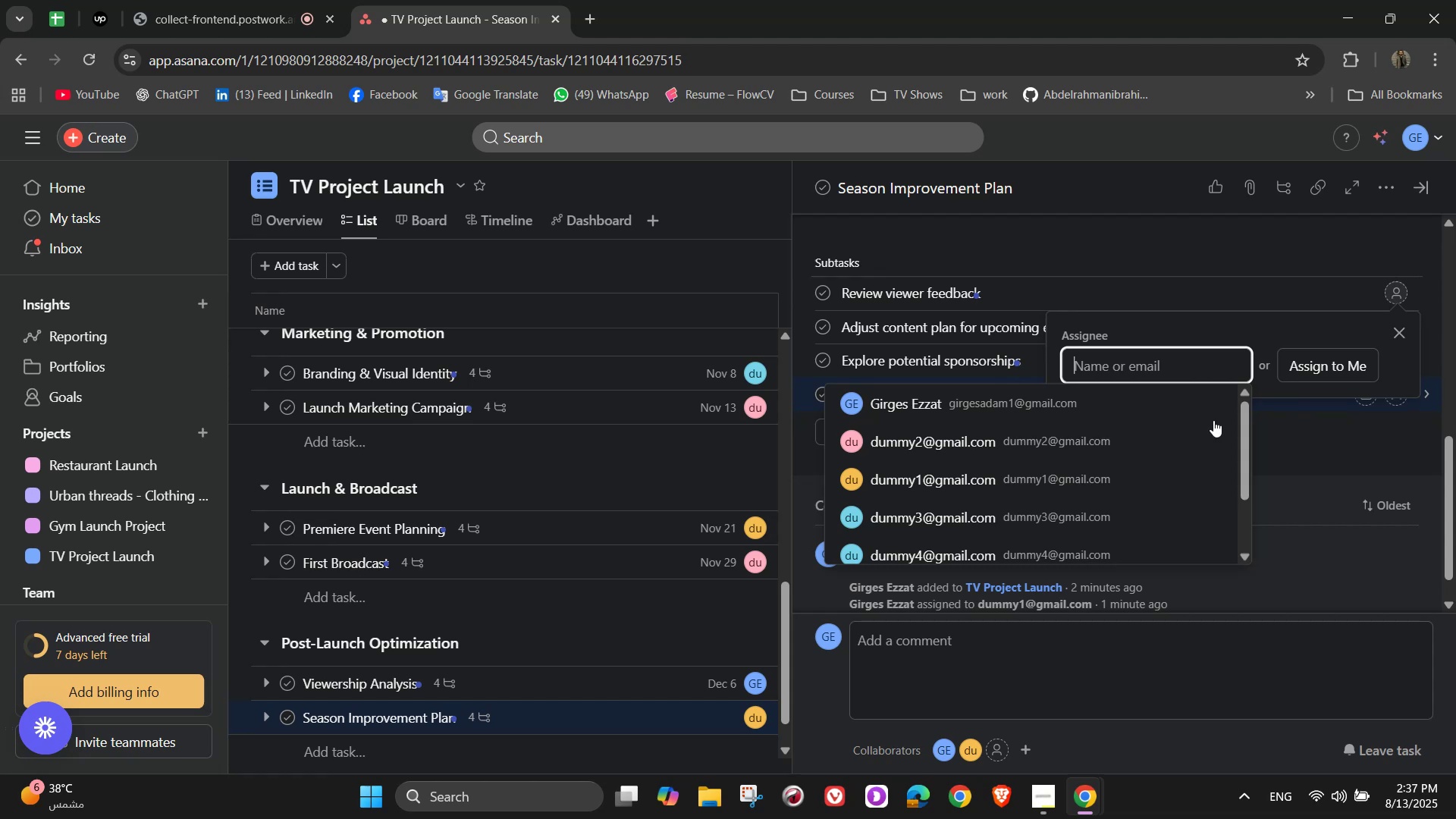 
triple_click([1135, 435])
 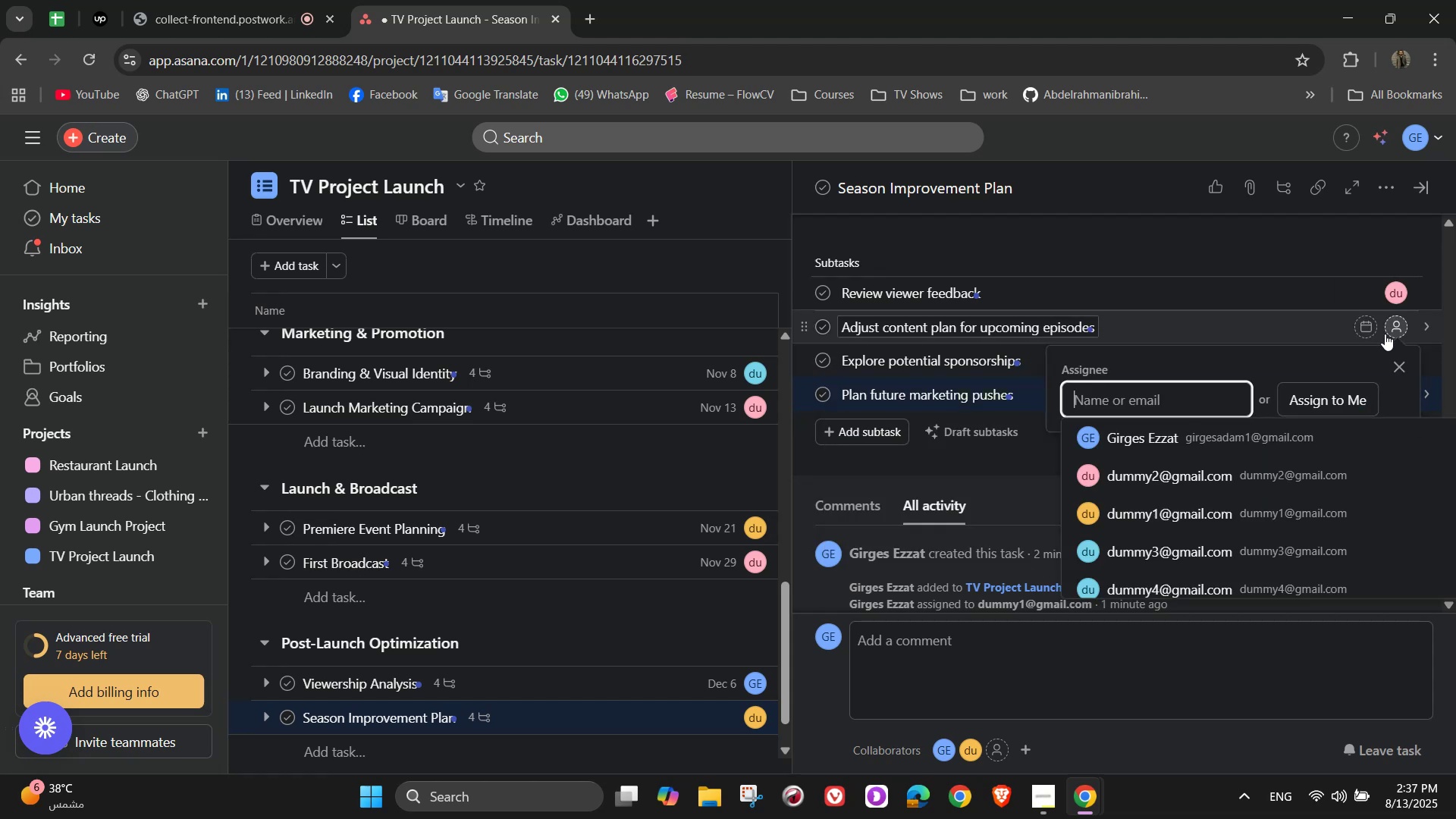 
double_click([1106, 435])
 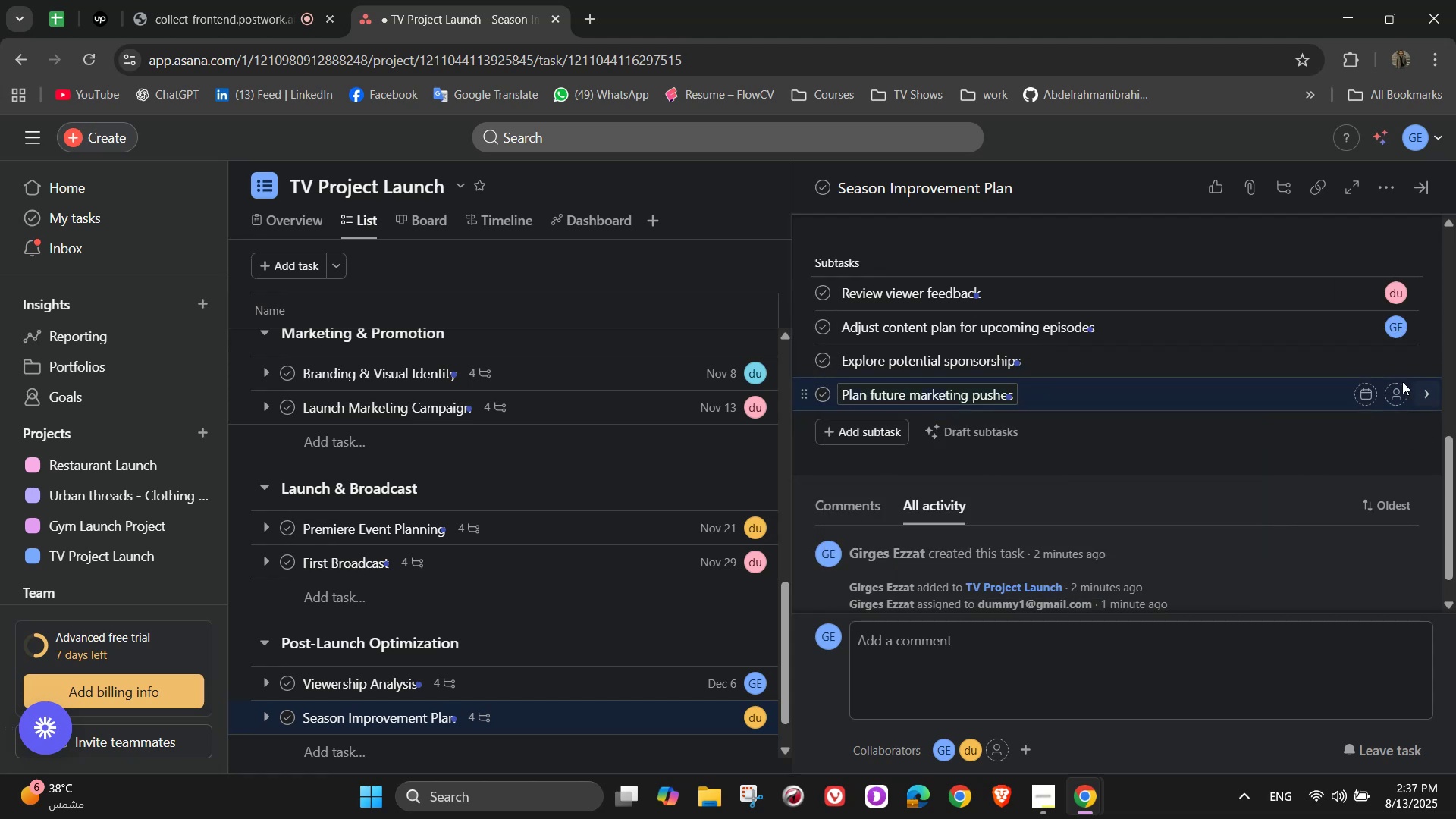 
left_click([1393, 366])
 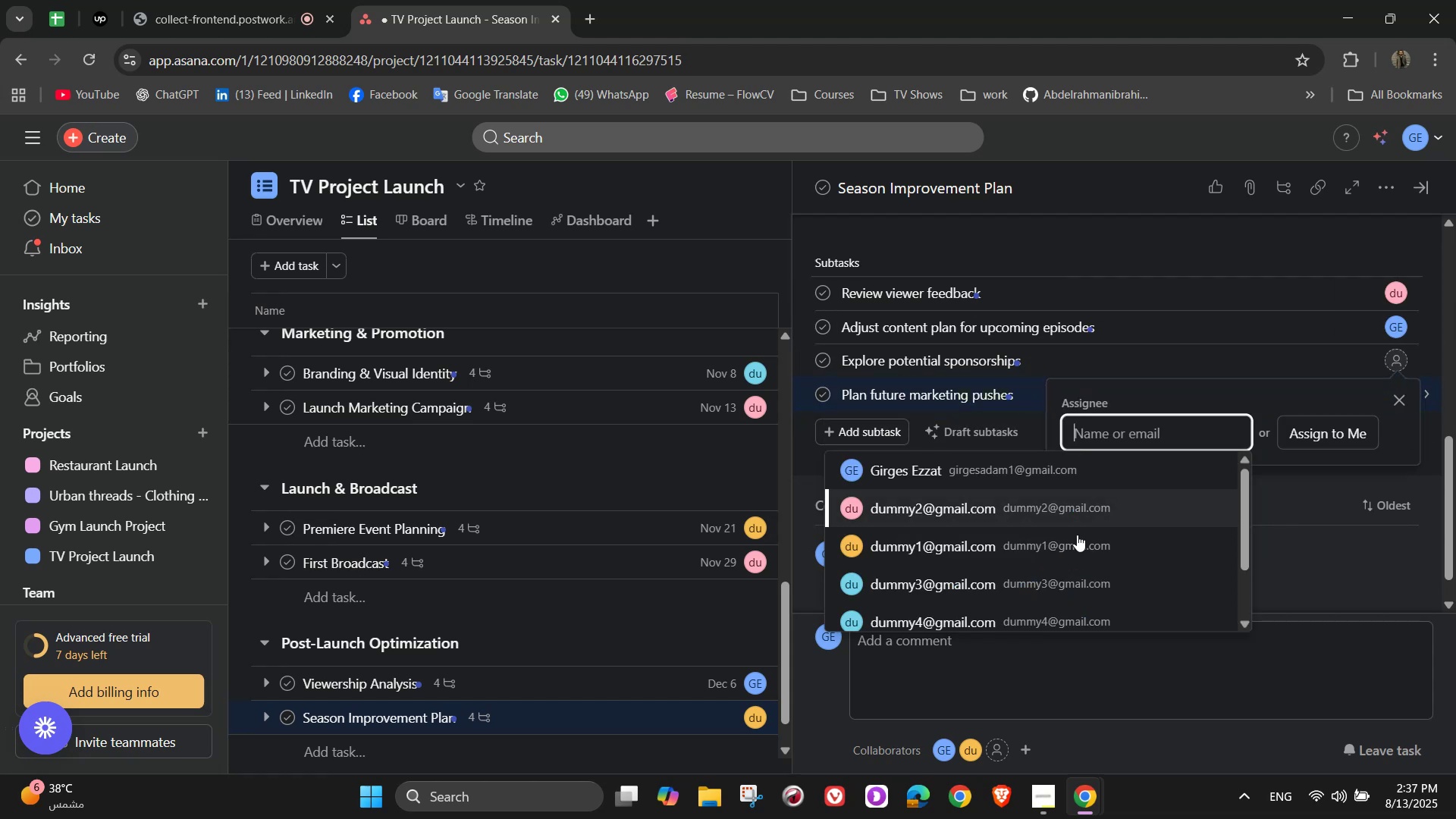 
left_click([1004, 568])
 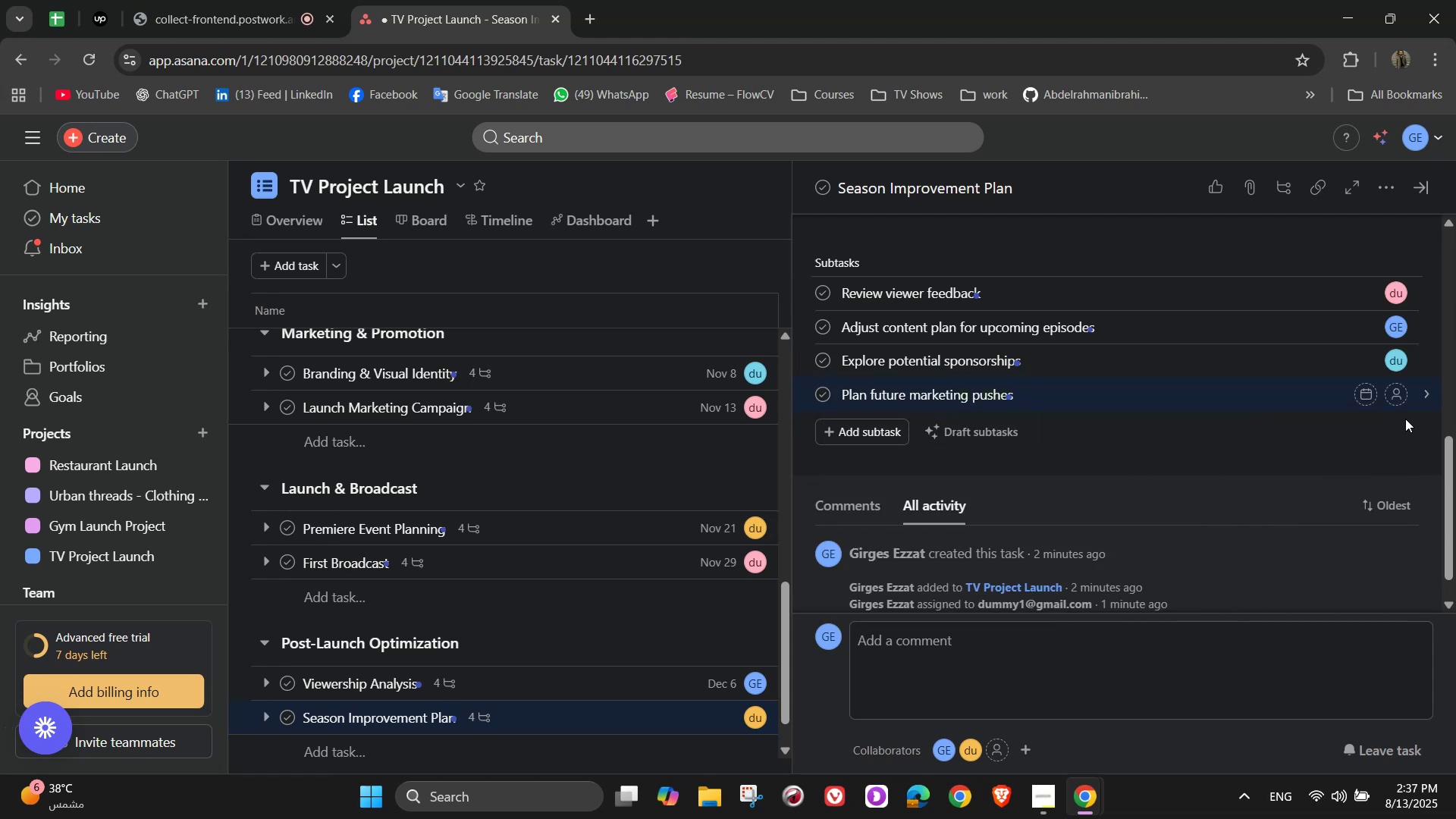 
left_click([1398, 402])
 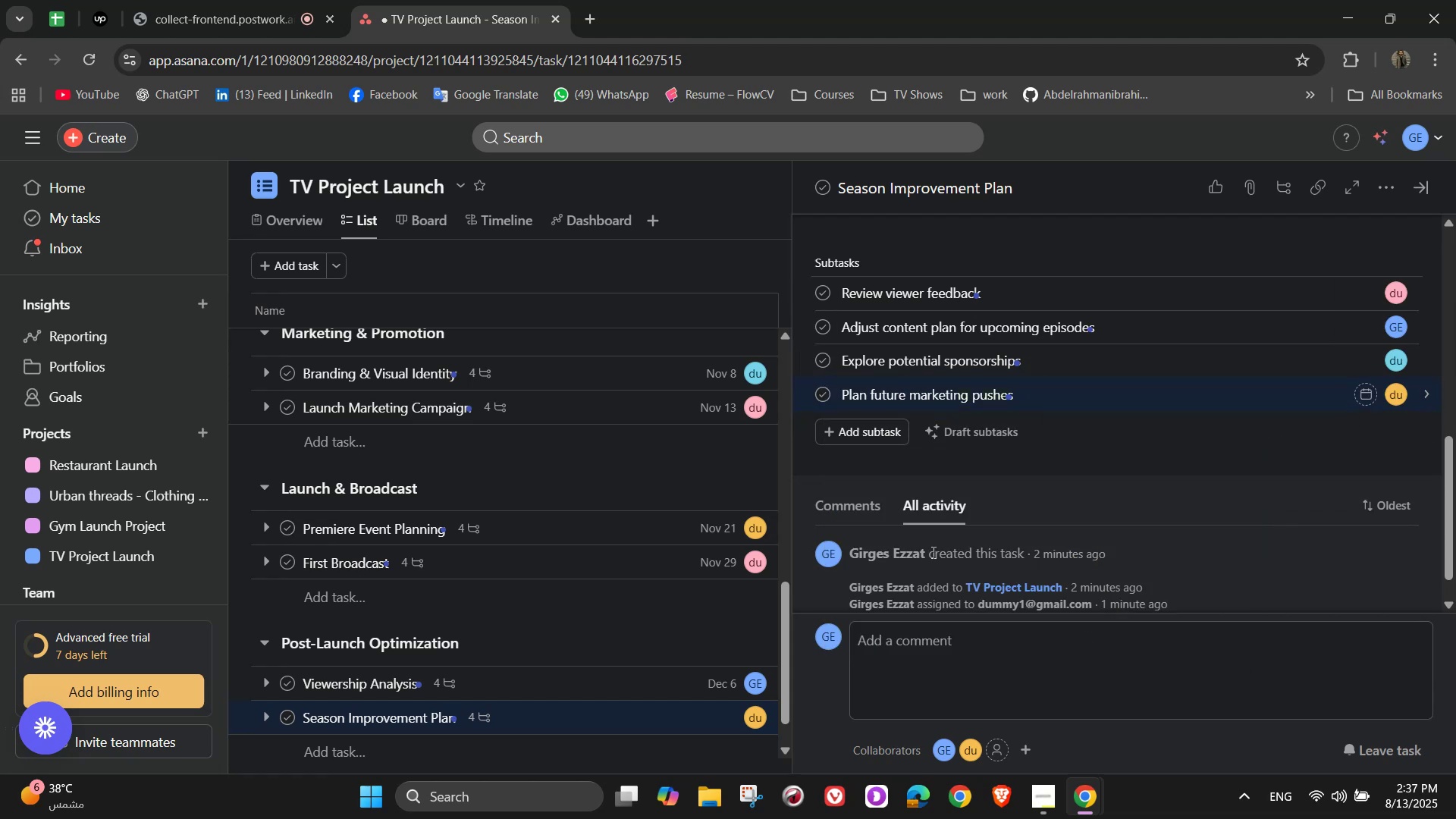 
scroll: coordinate [1217, 419], scroll_direction: up, amount: 4.0
 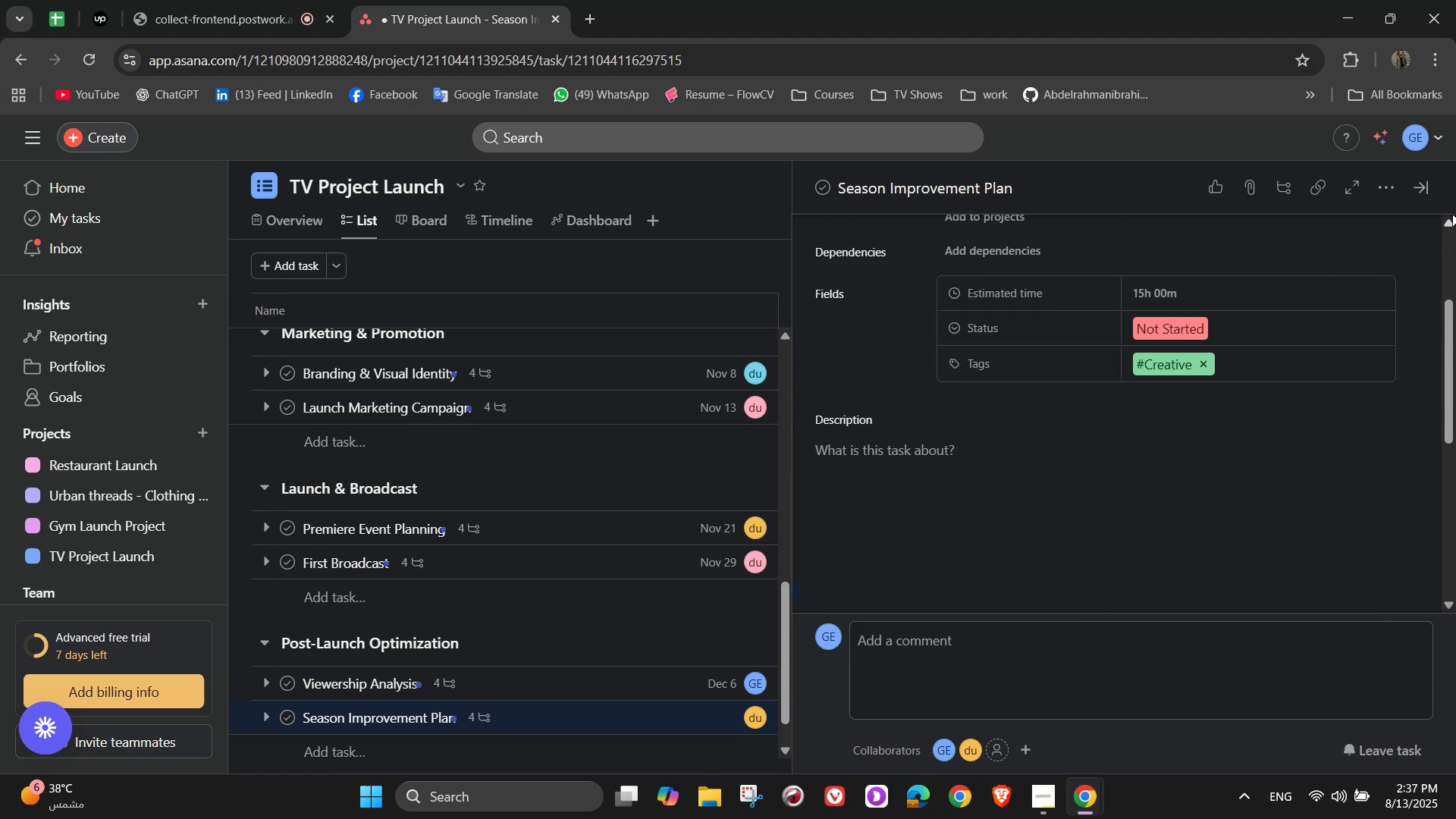 
left_click([1417, 197])
 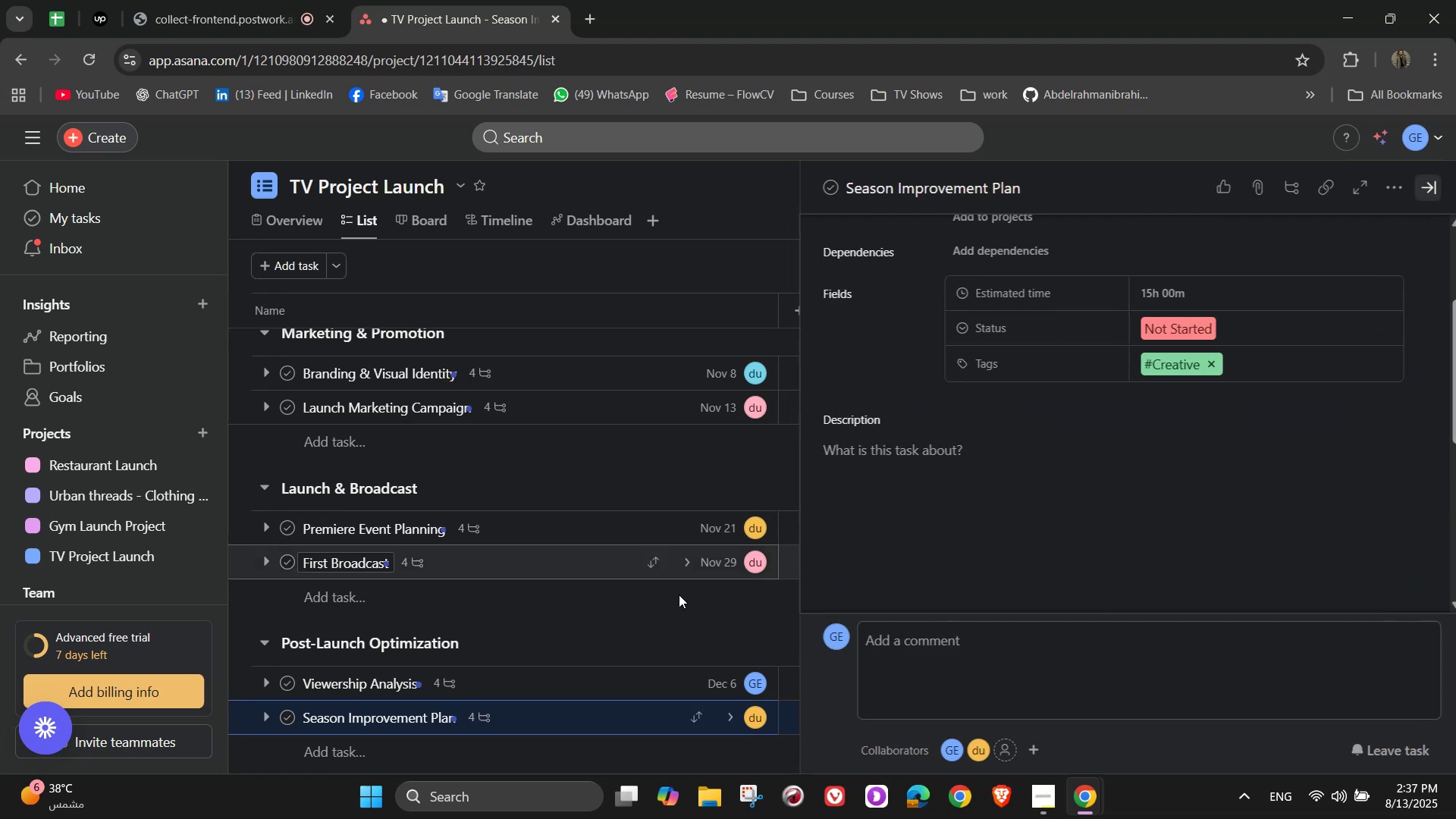 
scroll: coordinate [679, 596], scroll_direction: down, amount: 5.0
 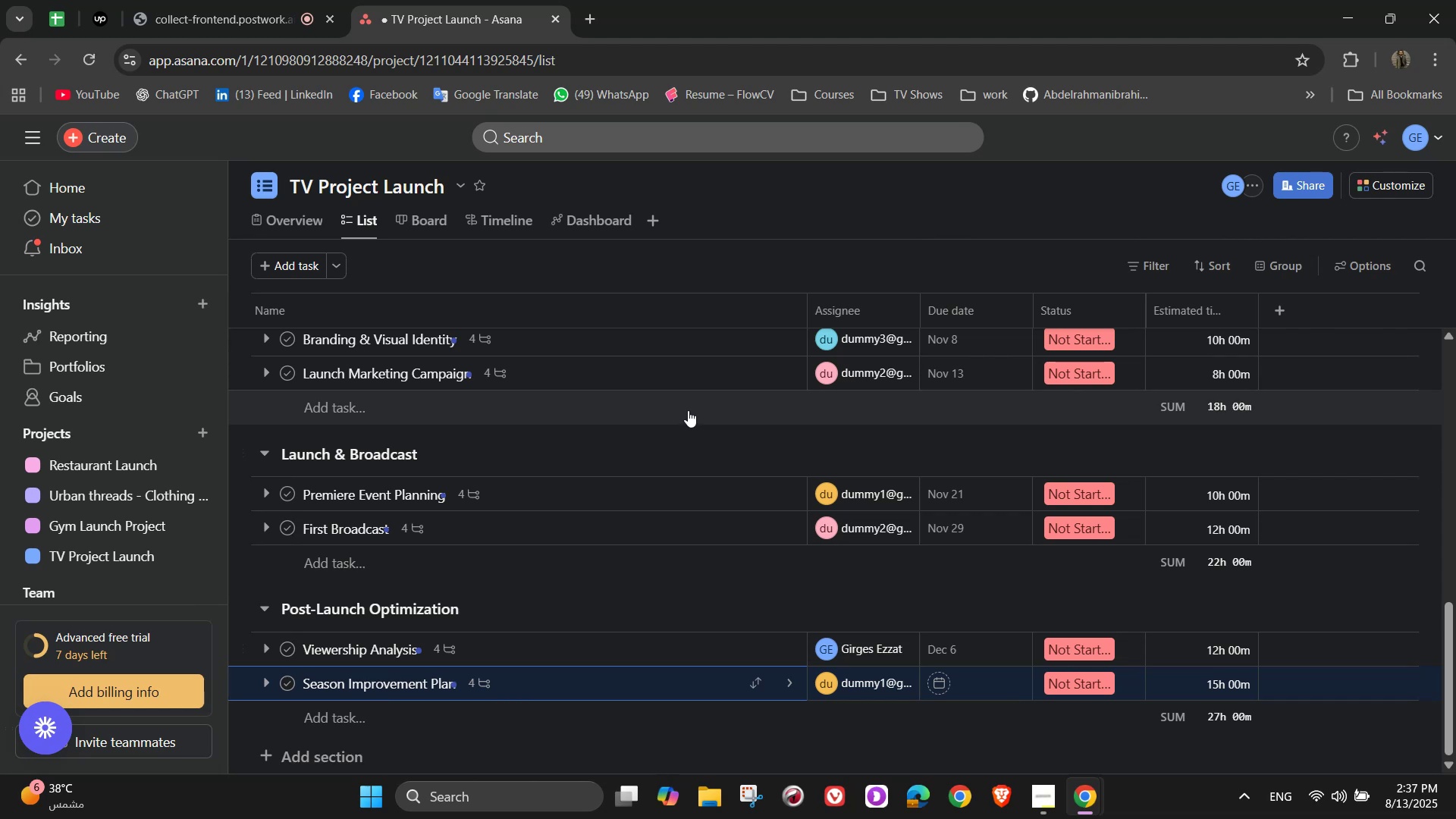 
left_click([240, 0])
 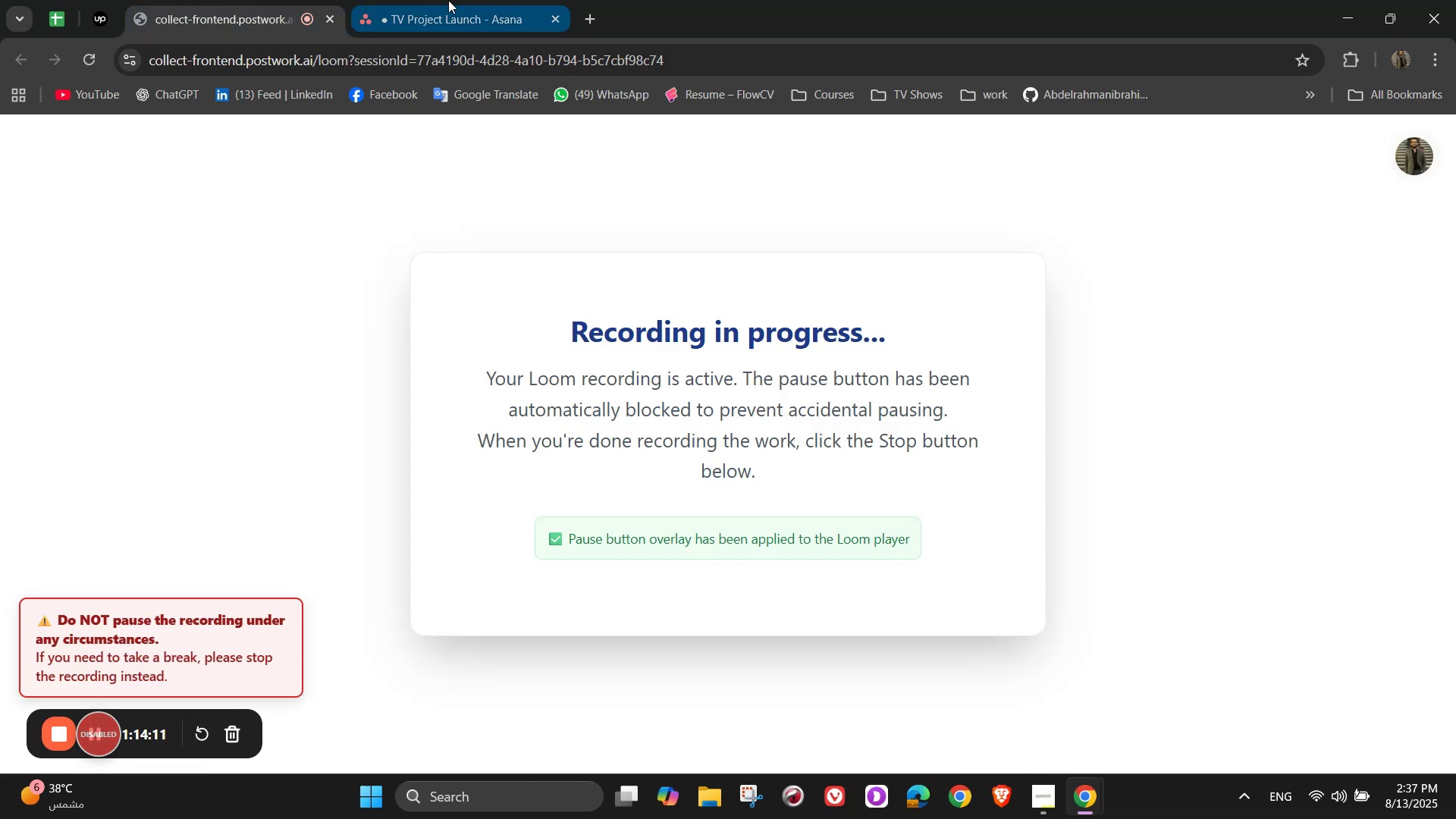 
left_click([466, 0])
 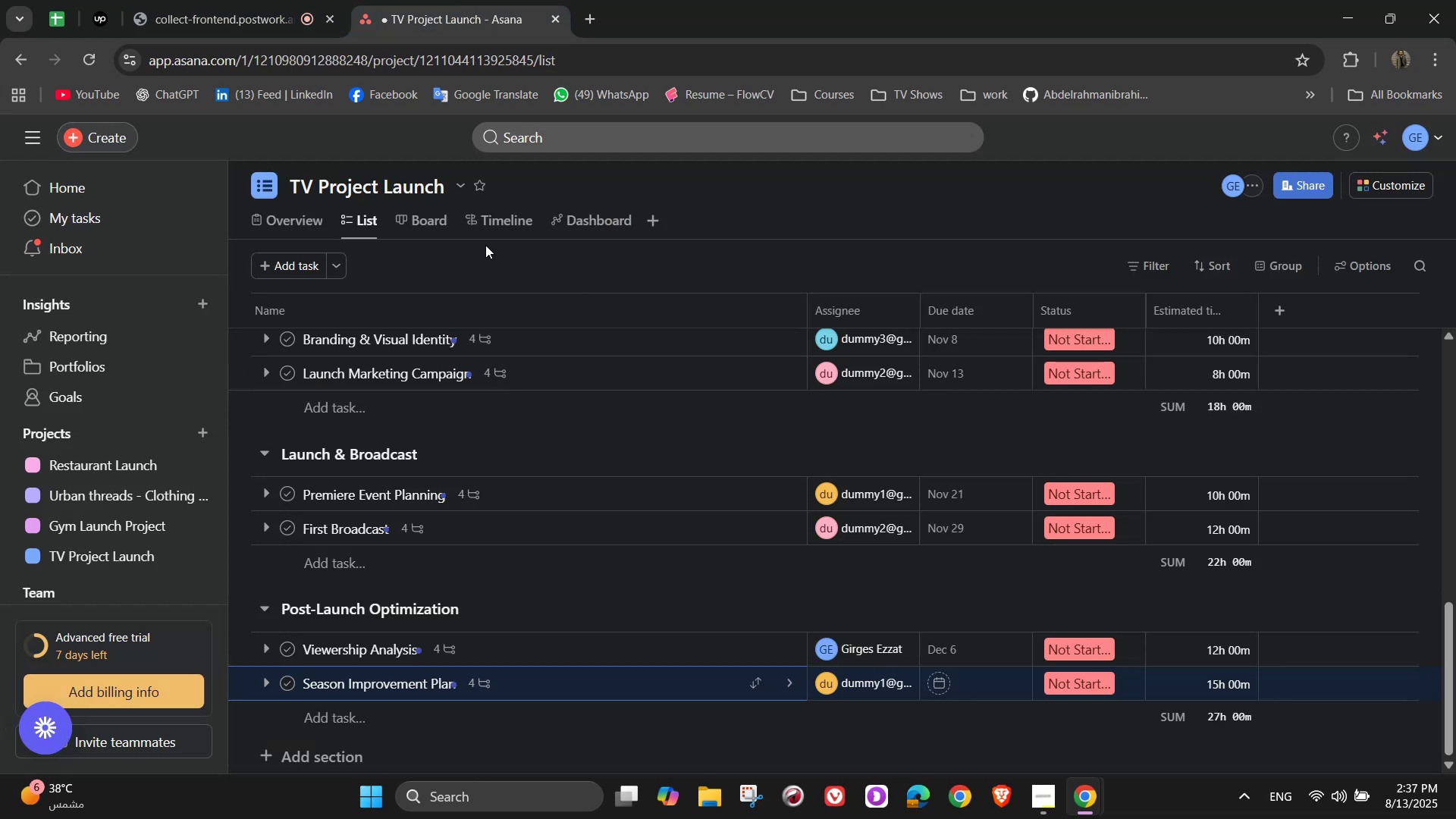 
scroll: coordinate [615, 520], scroll_direction: up, amount: 19.0
 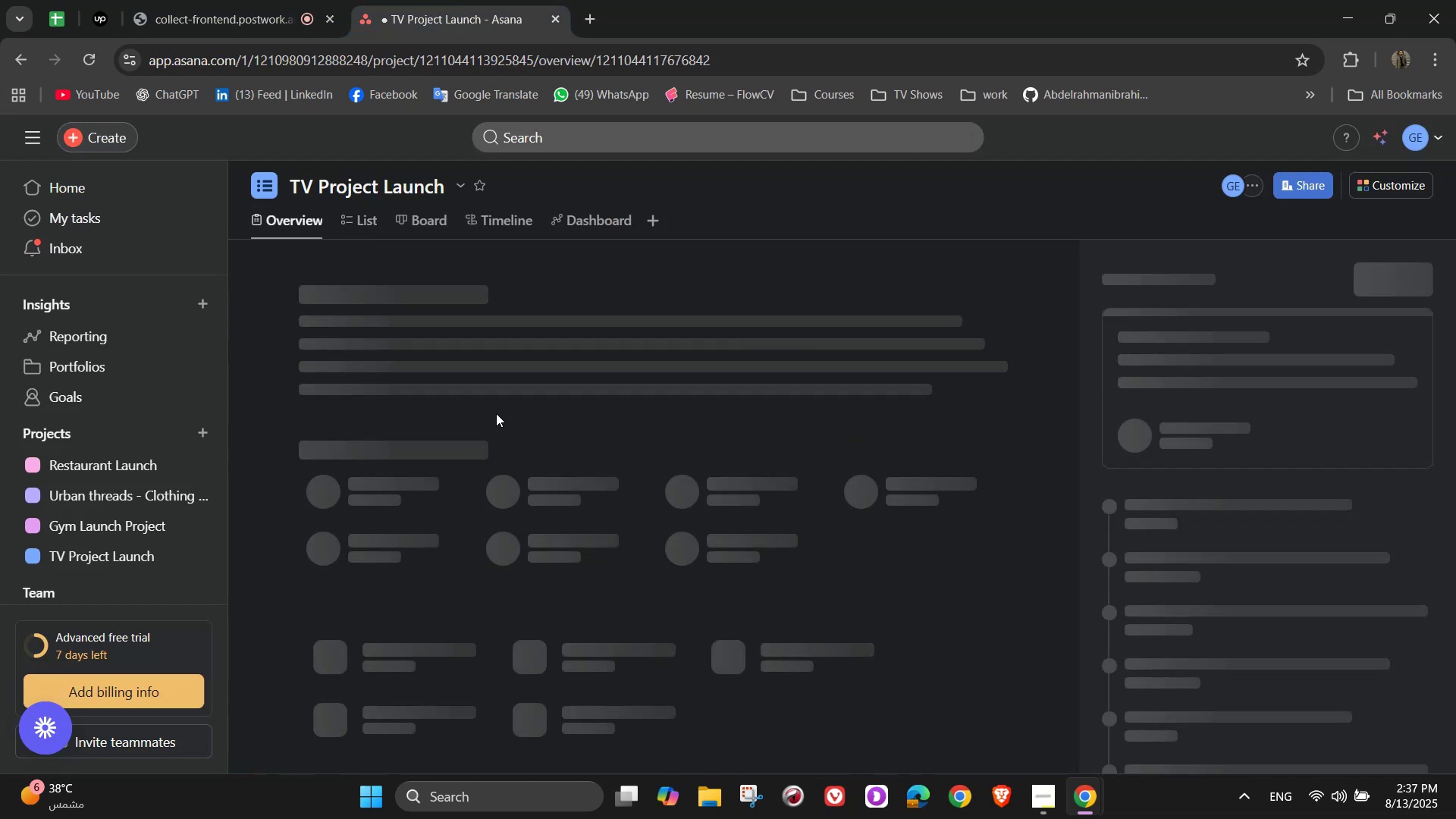 
scroll: coordinate [554, 452], scroll_direction: down, amount: 2.0
 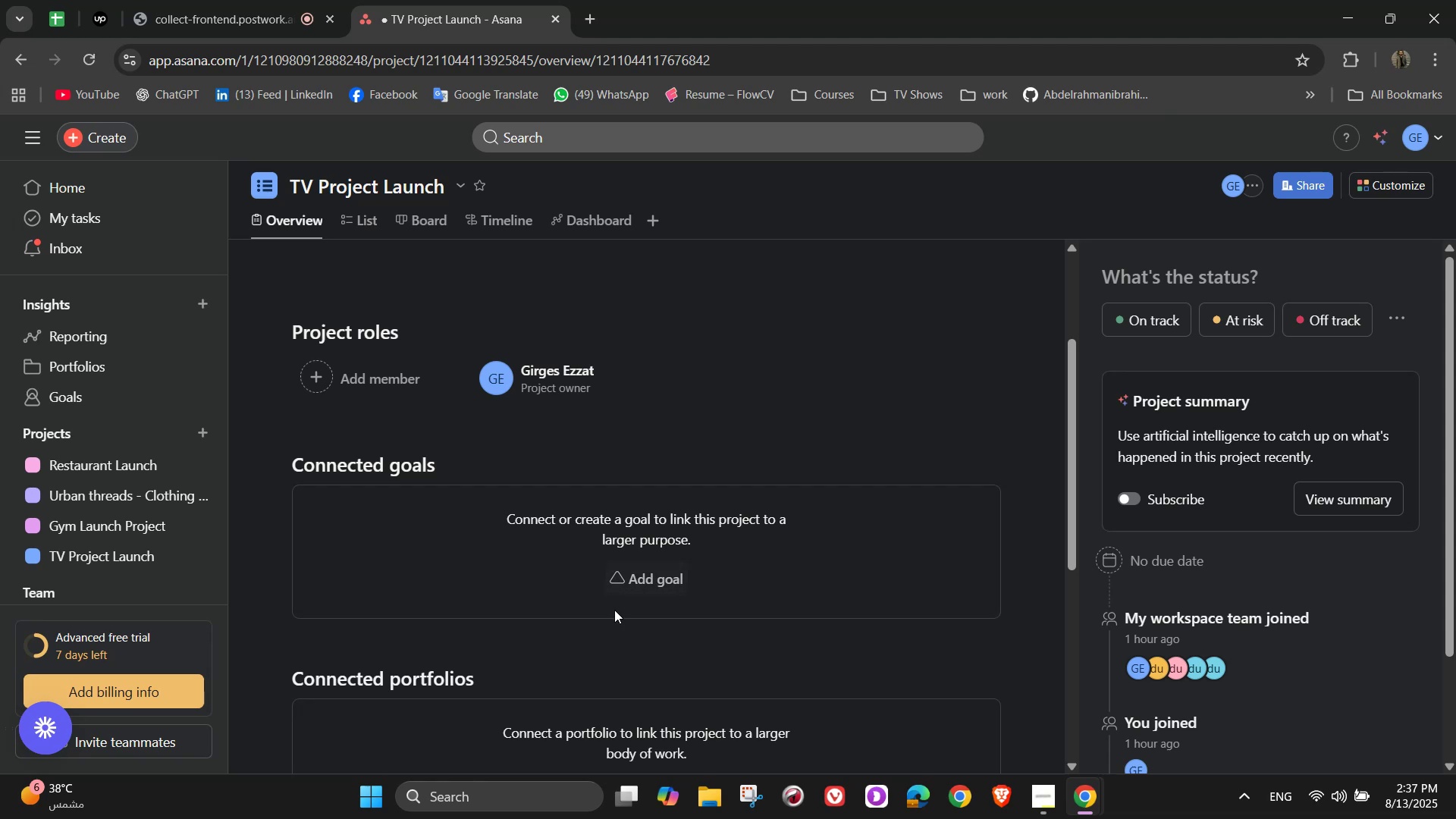 
left_click([623, 579])
 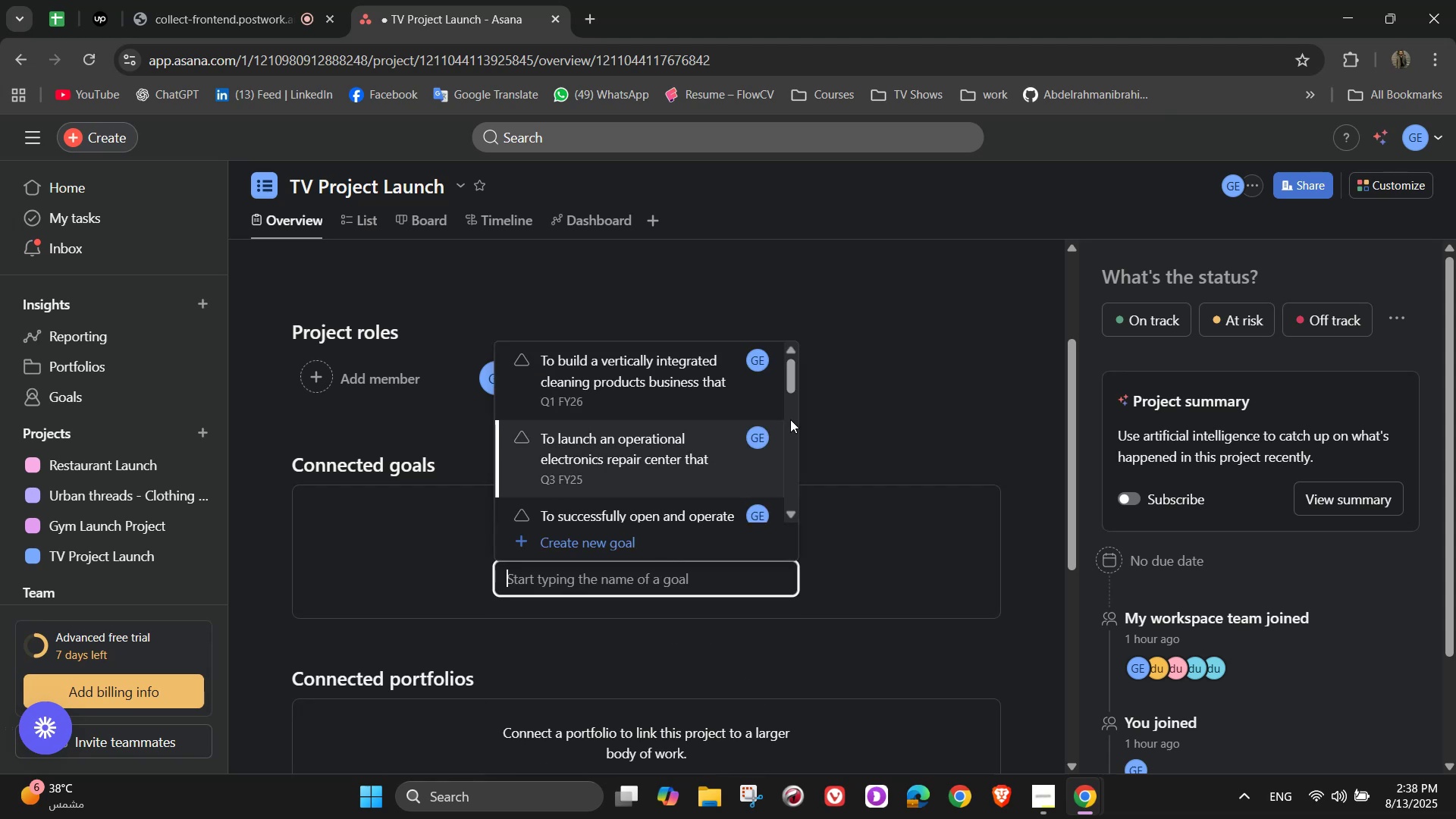 
double_click([791, 418])
 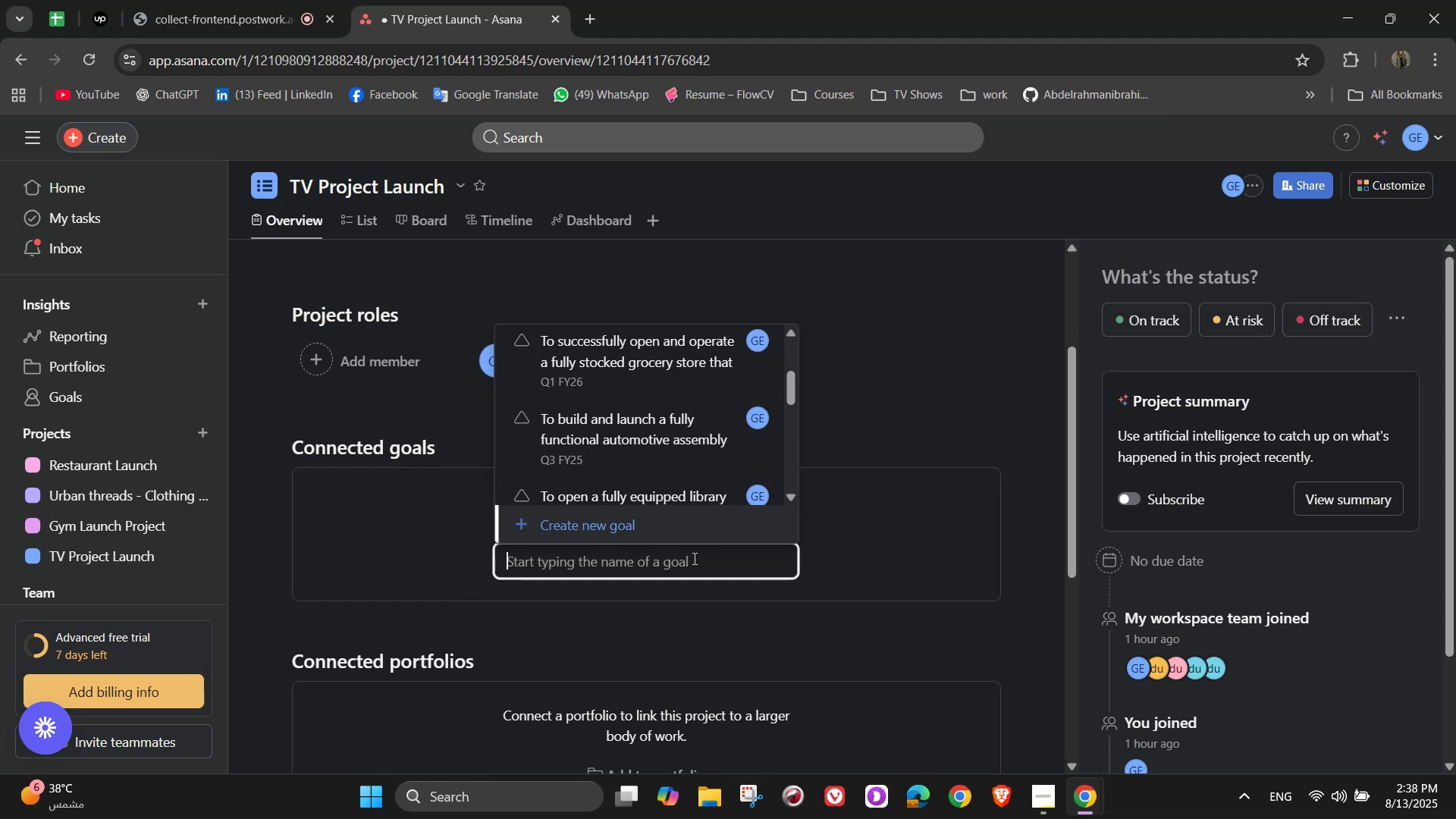 
left_click([881, 394])
 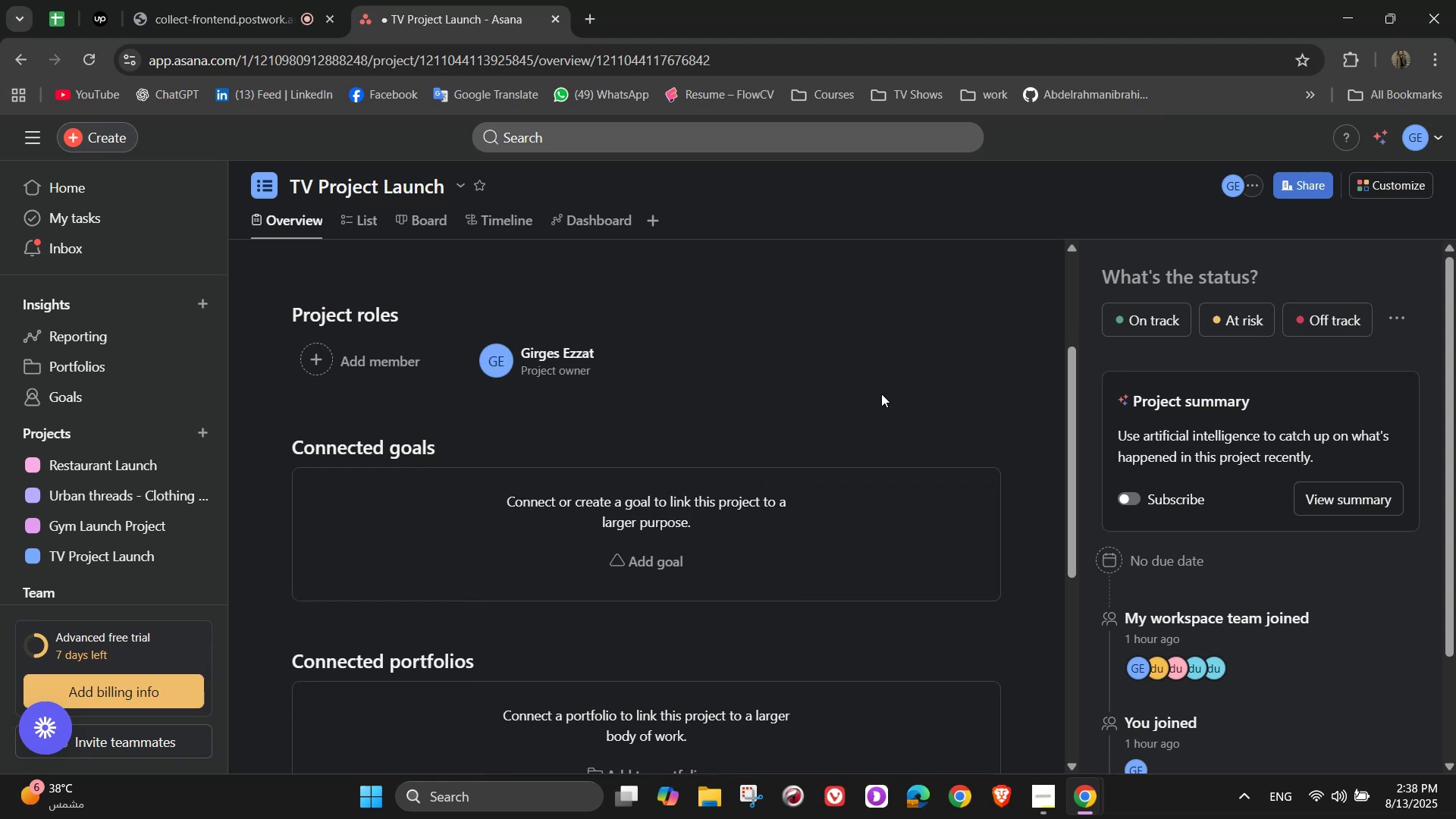 
scroll: coordinate [822, 468], scroll_direction: up, amount: 5.0
 